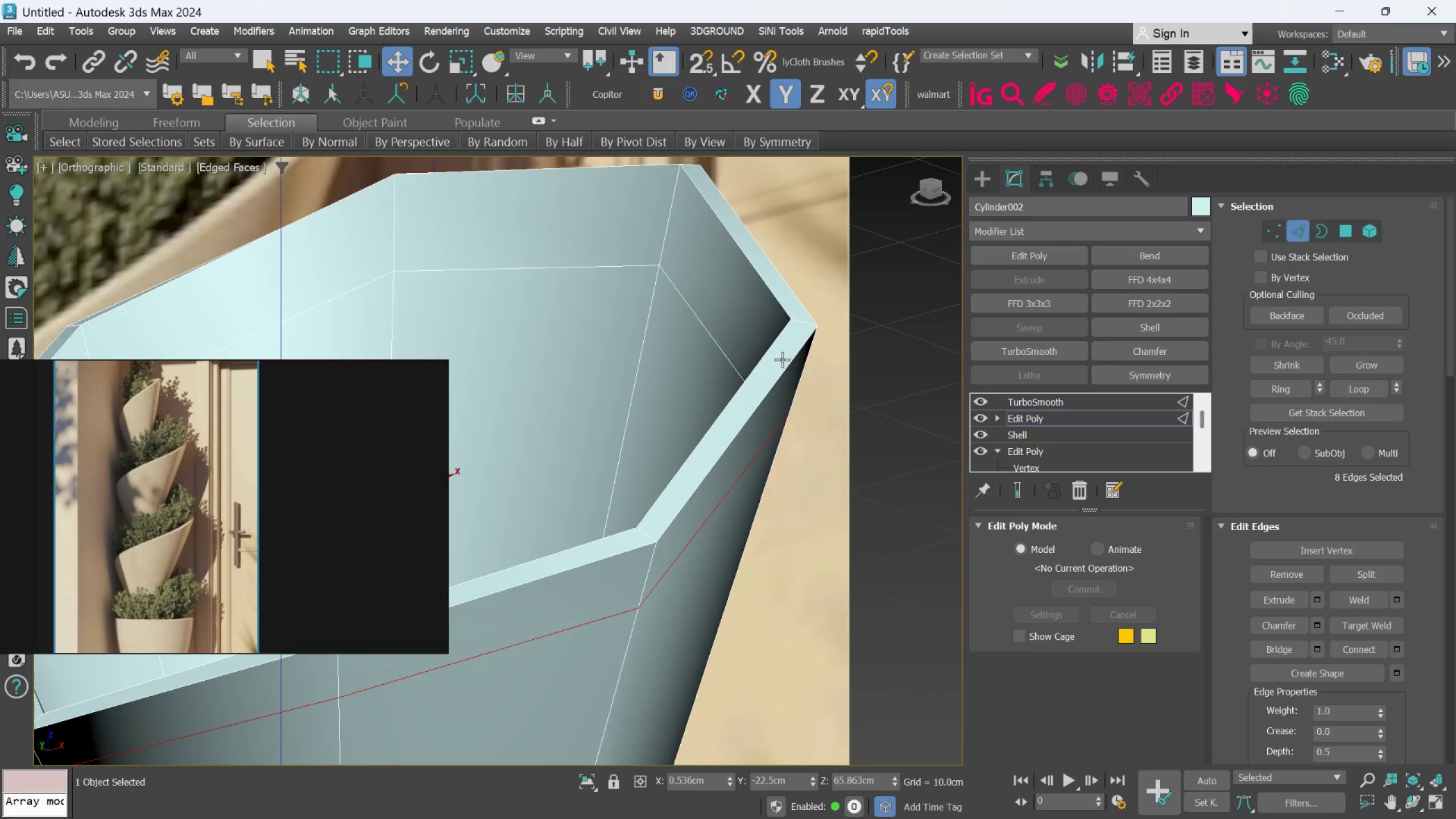 
scroll: coordinate [796, 329], scroll_direction: up, amount: 2.0
 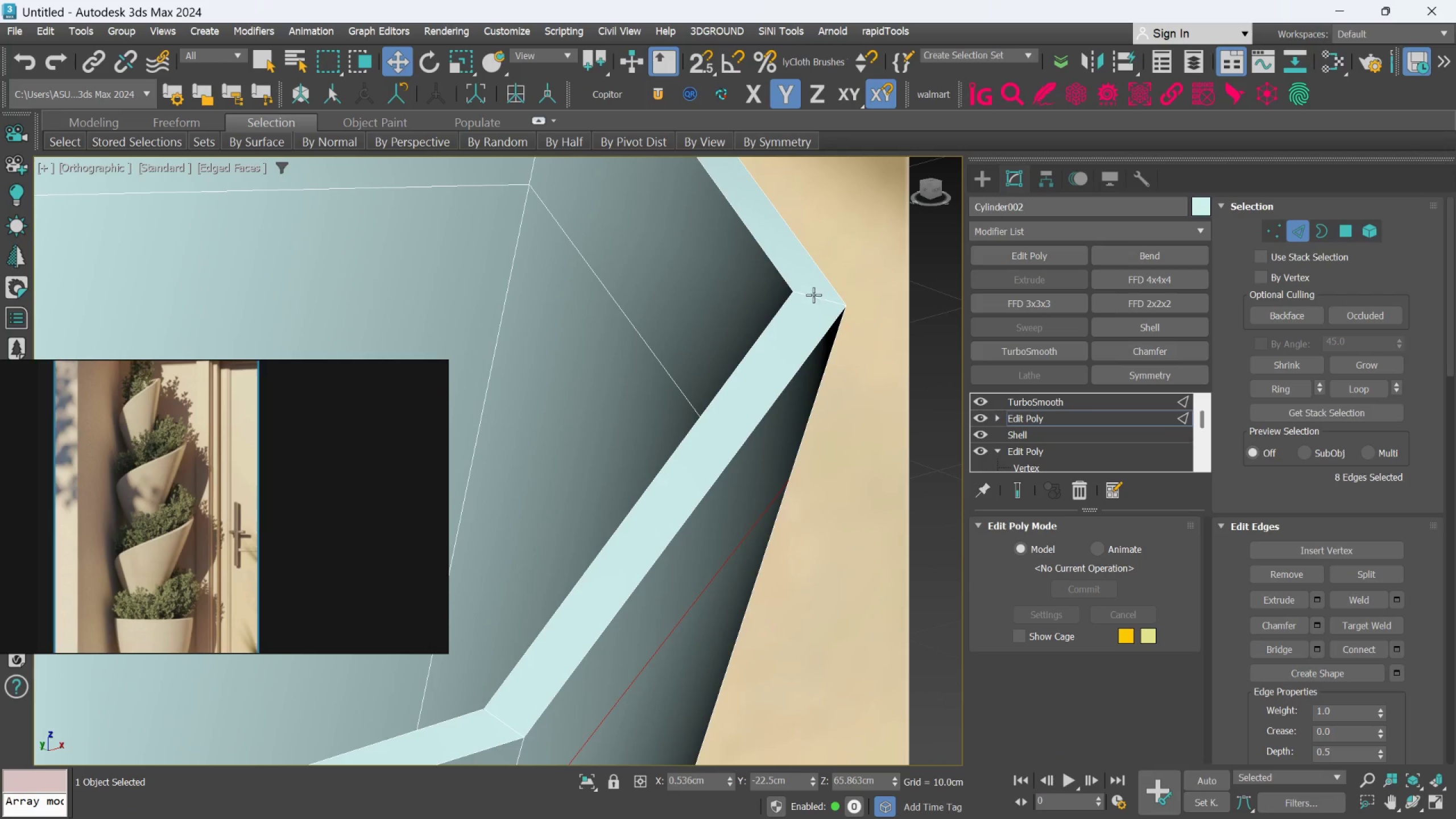 
left_click([813, 297])
 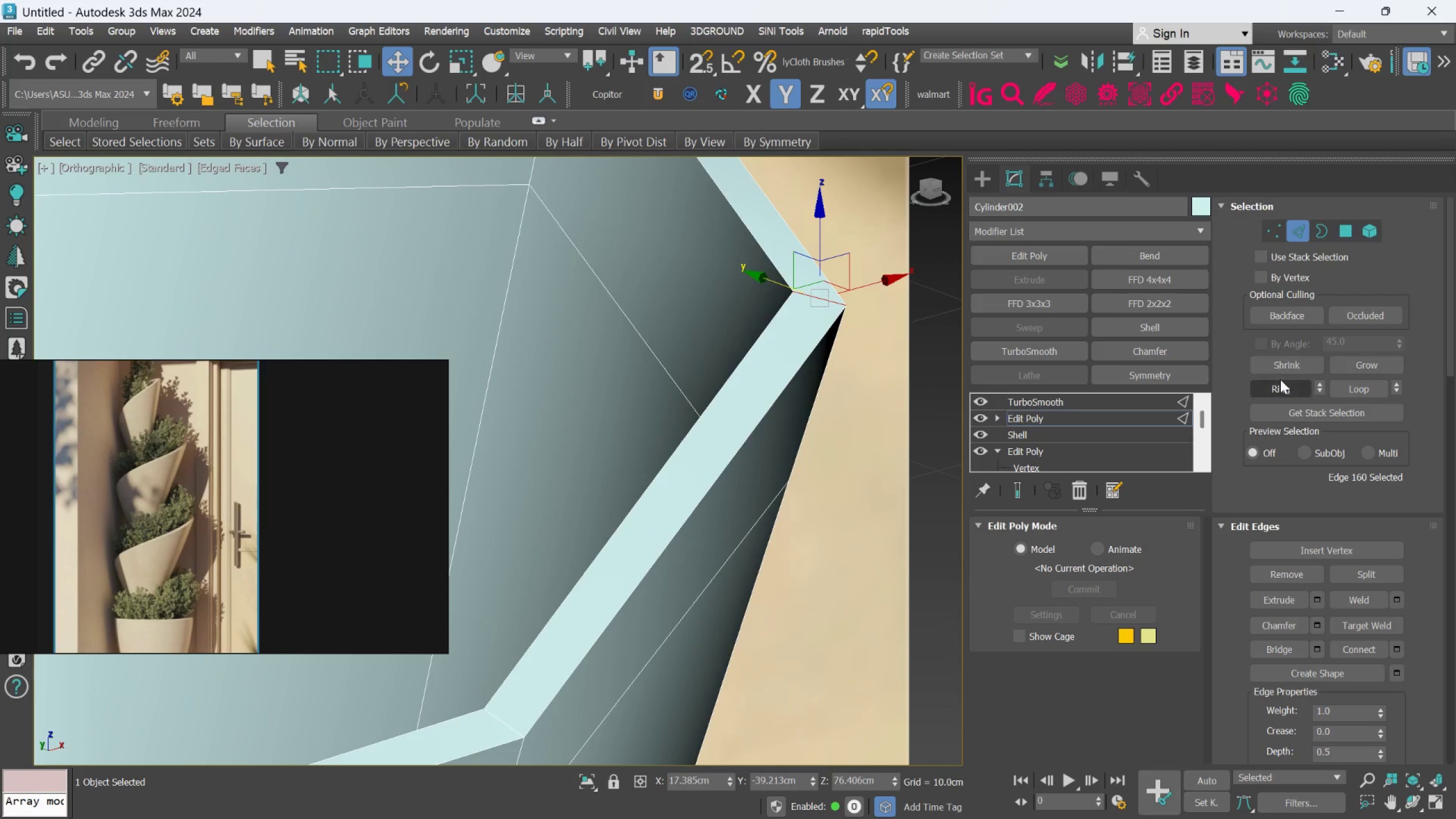 
left_click([1277, 386])
 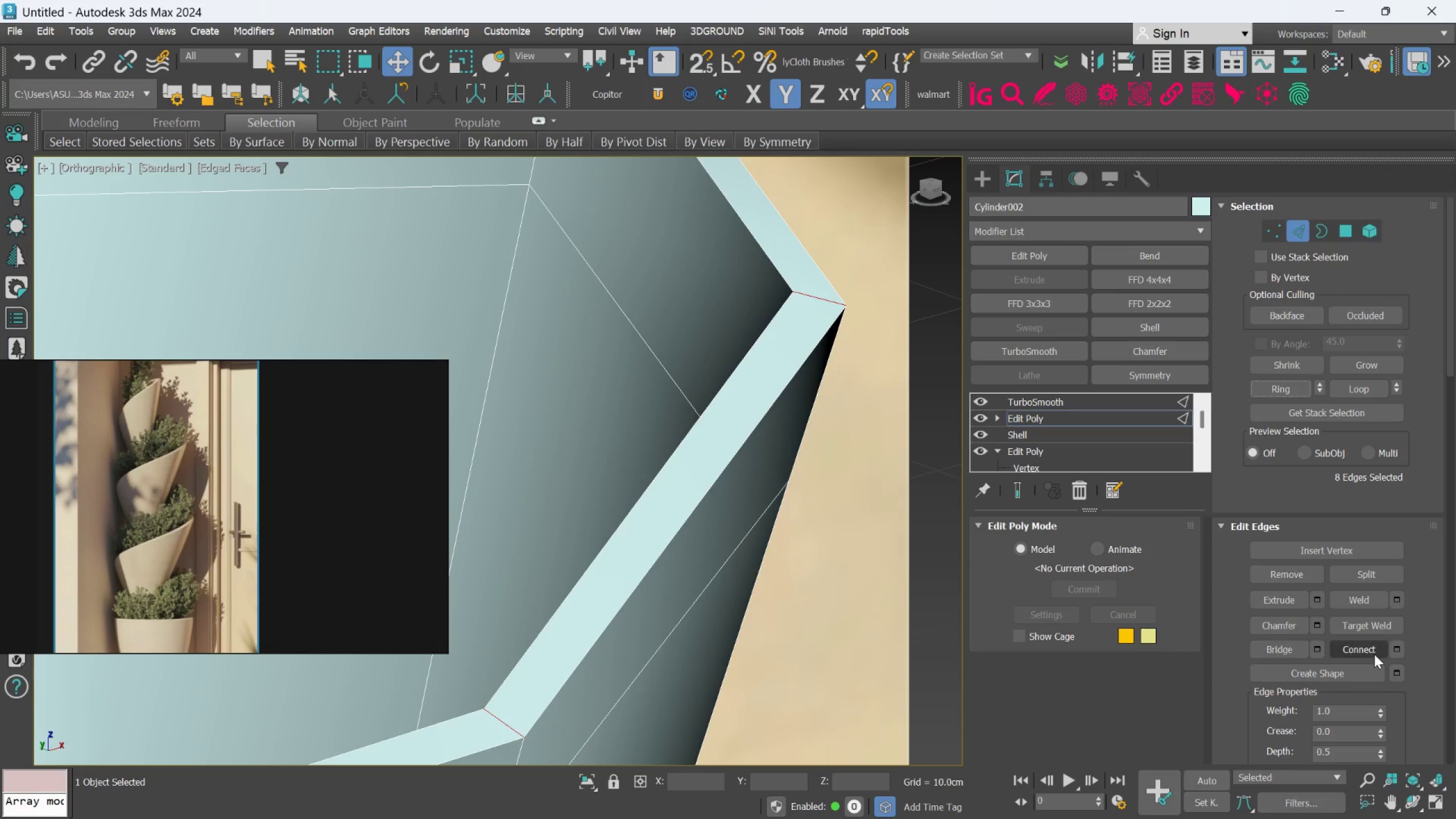 
left_click([1375, 651])
 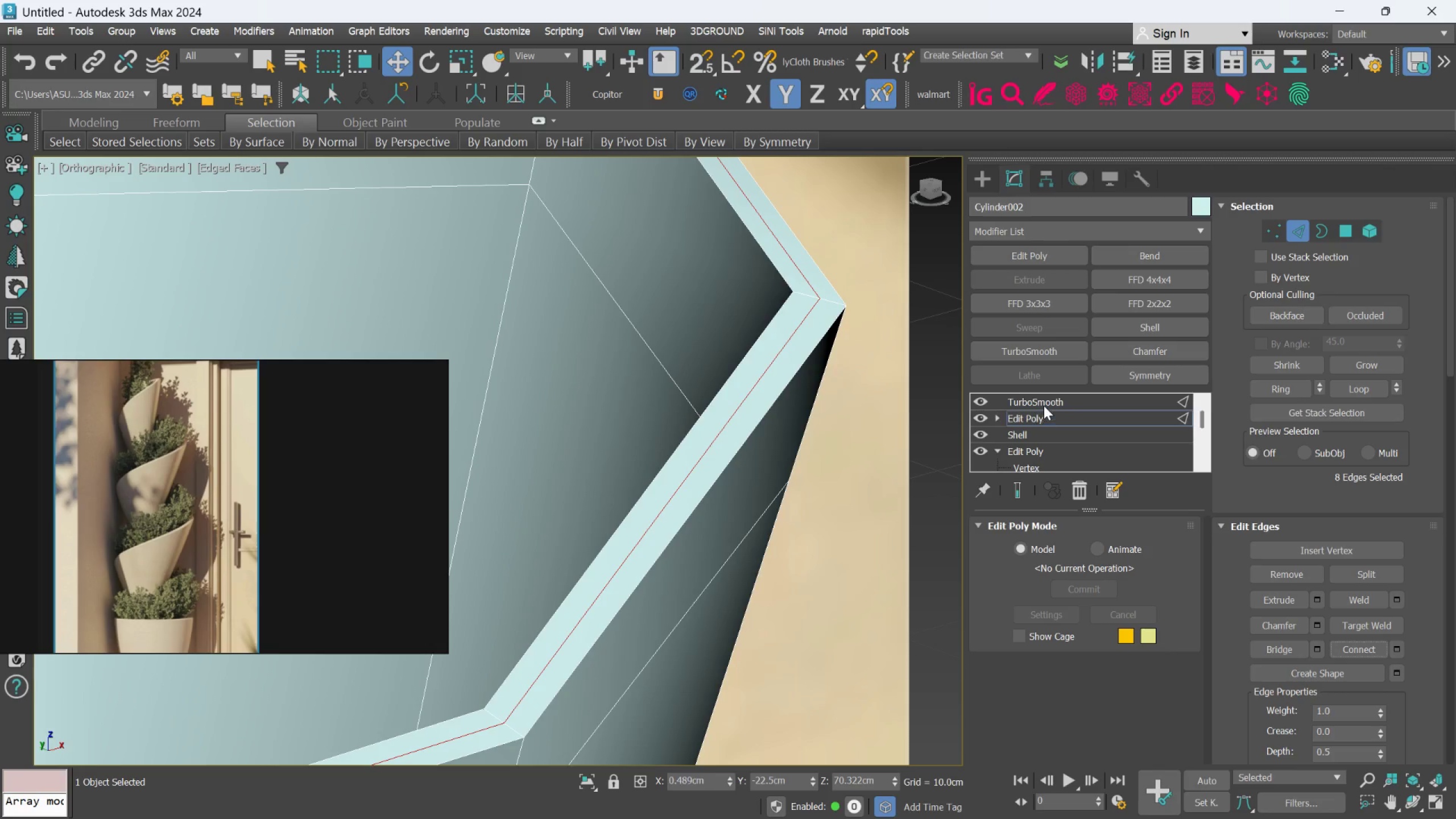 
left_click([1044, 413])
 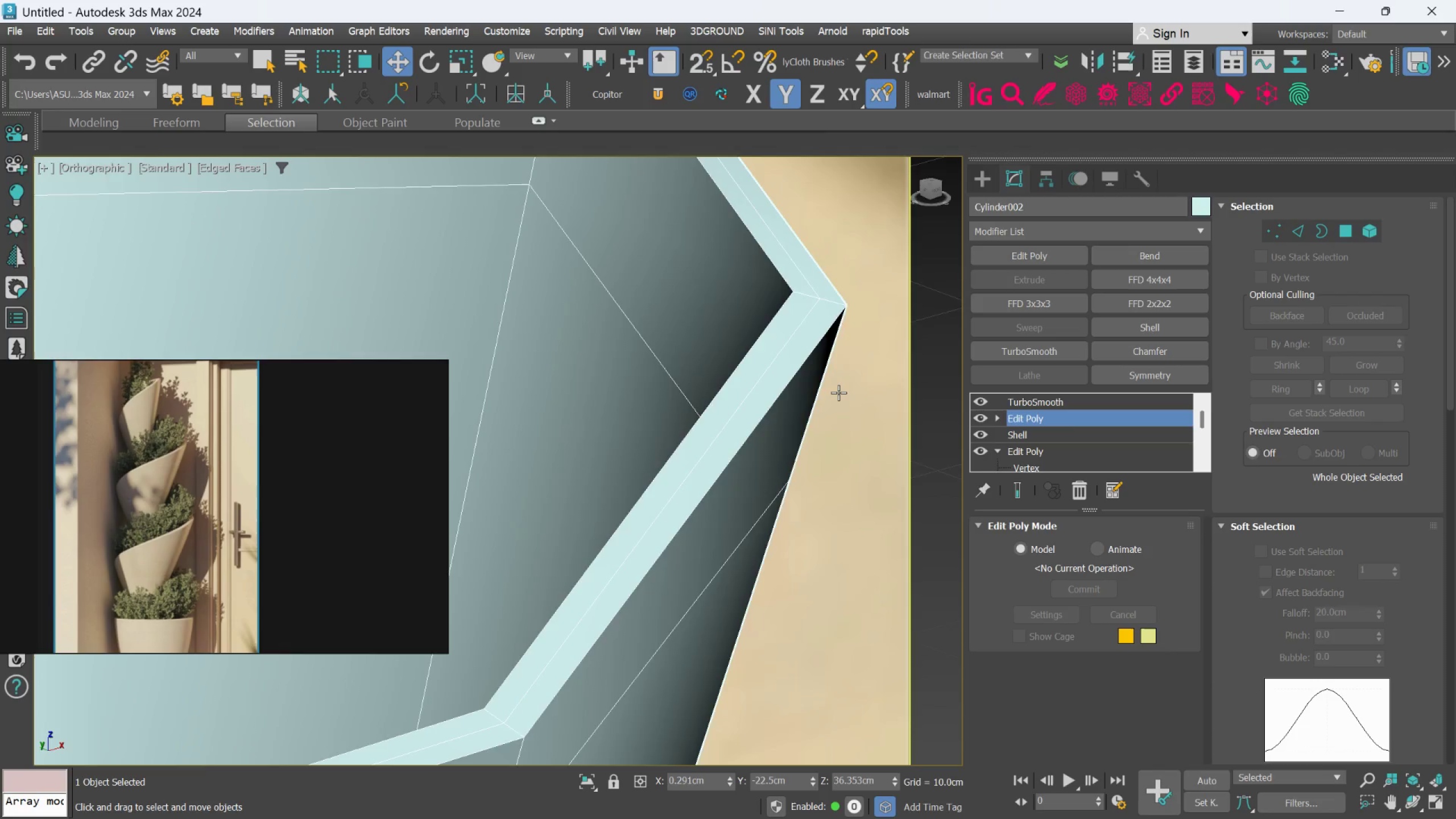 
scroll: coordinate [836, 394], scroll_direction: down, amount: 4.0
 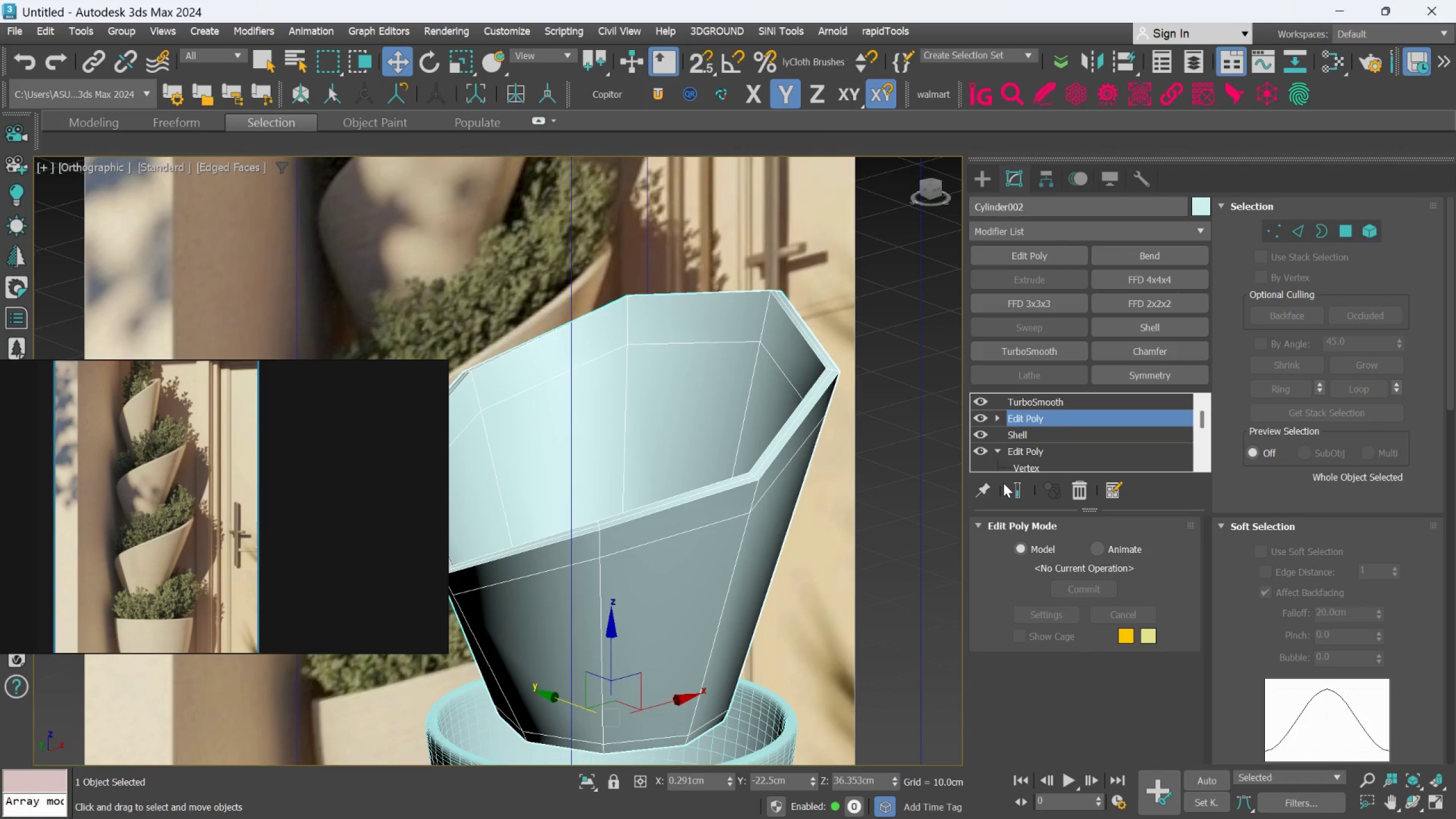 
left_click([1019, 494])
 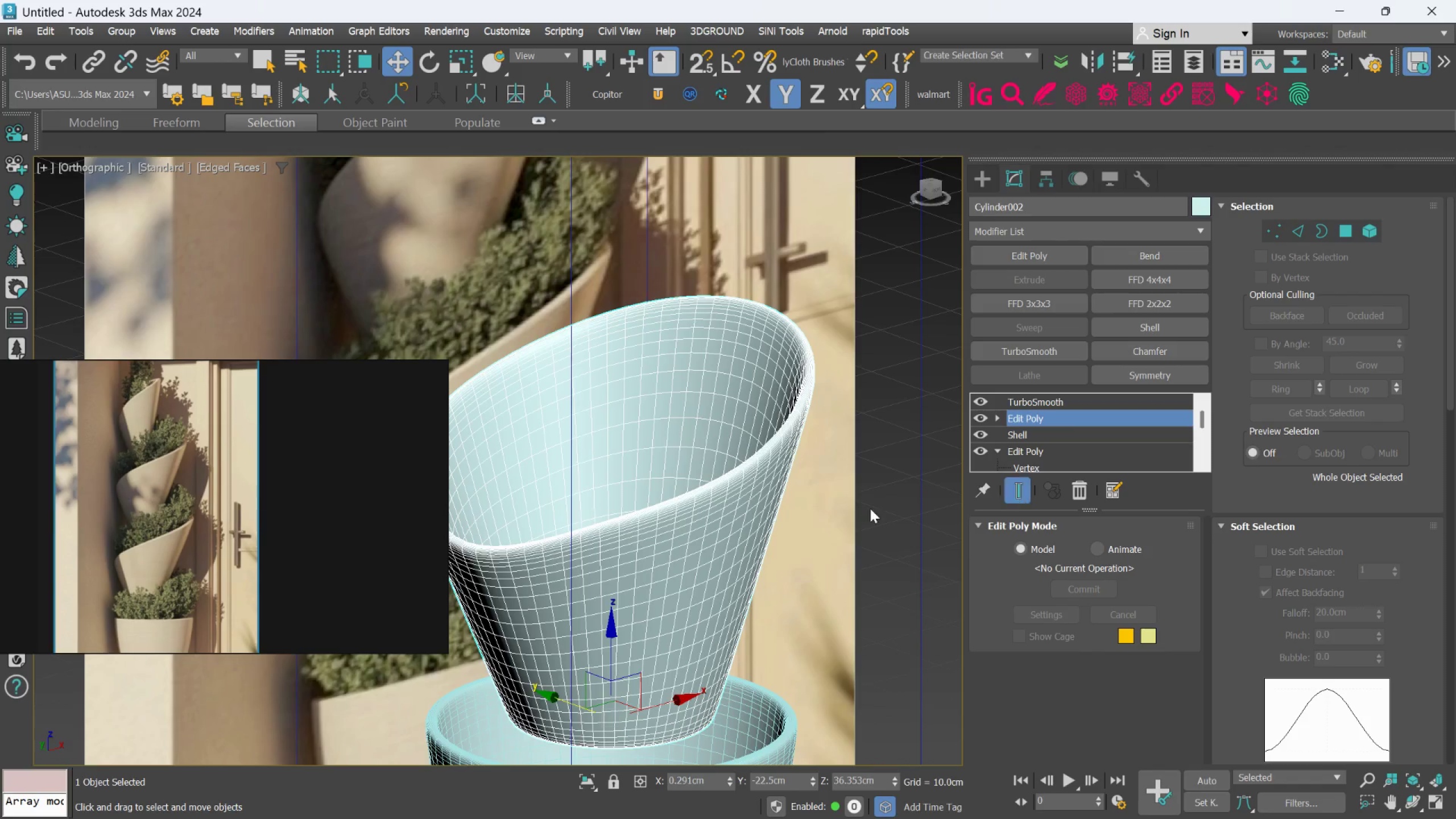 
scroll: coordinate [774, 493], scroll_direction: down, amount: 1.0
 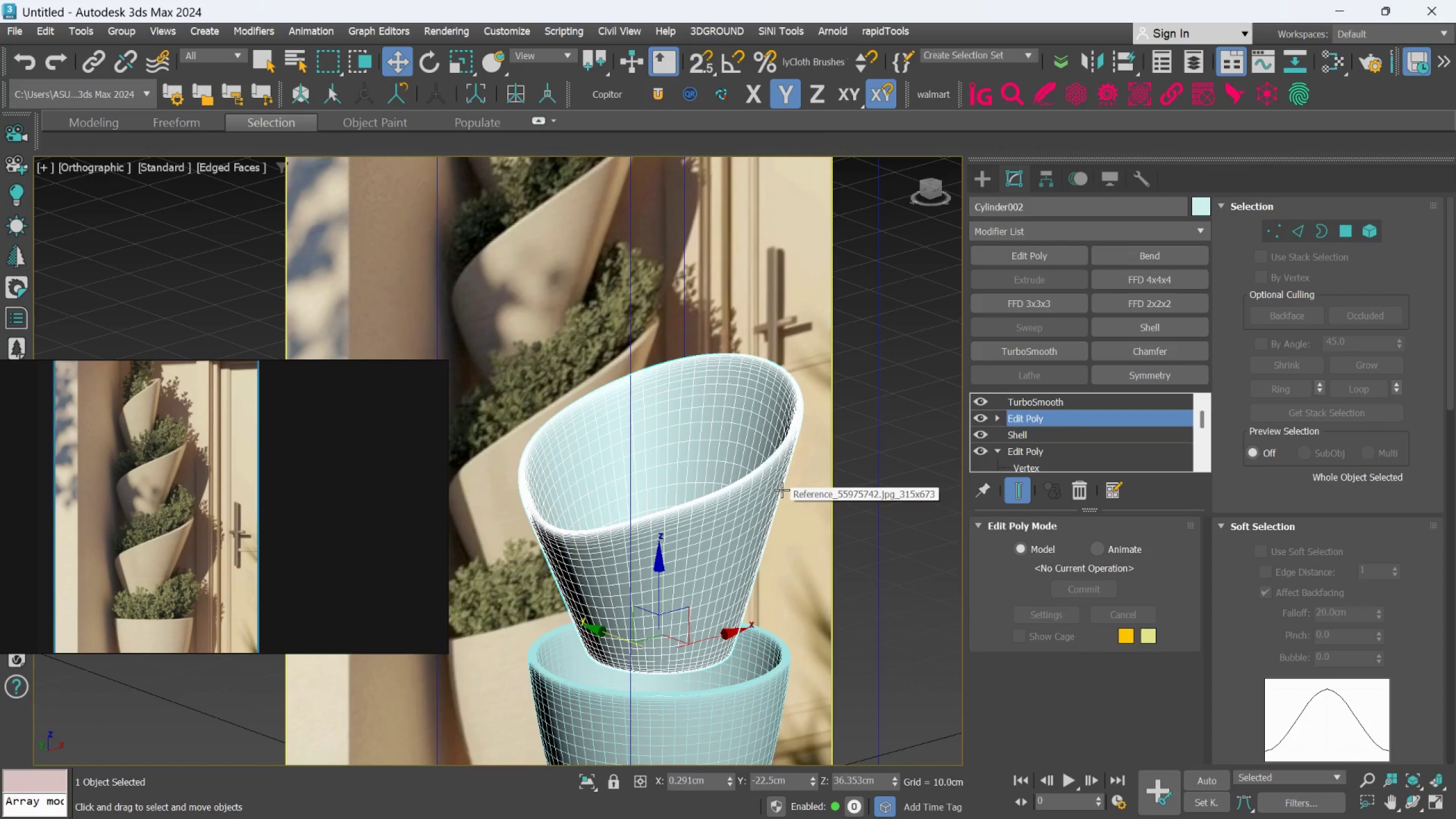 
hold_key(key=AltLeft, duration=1.11)
scroll: coordinate [817, 508], scroll_direction: down, amount: 1.0
 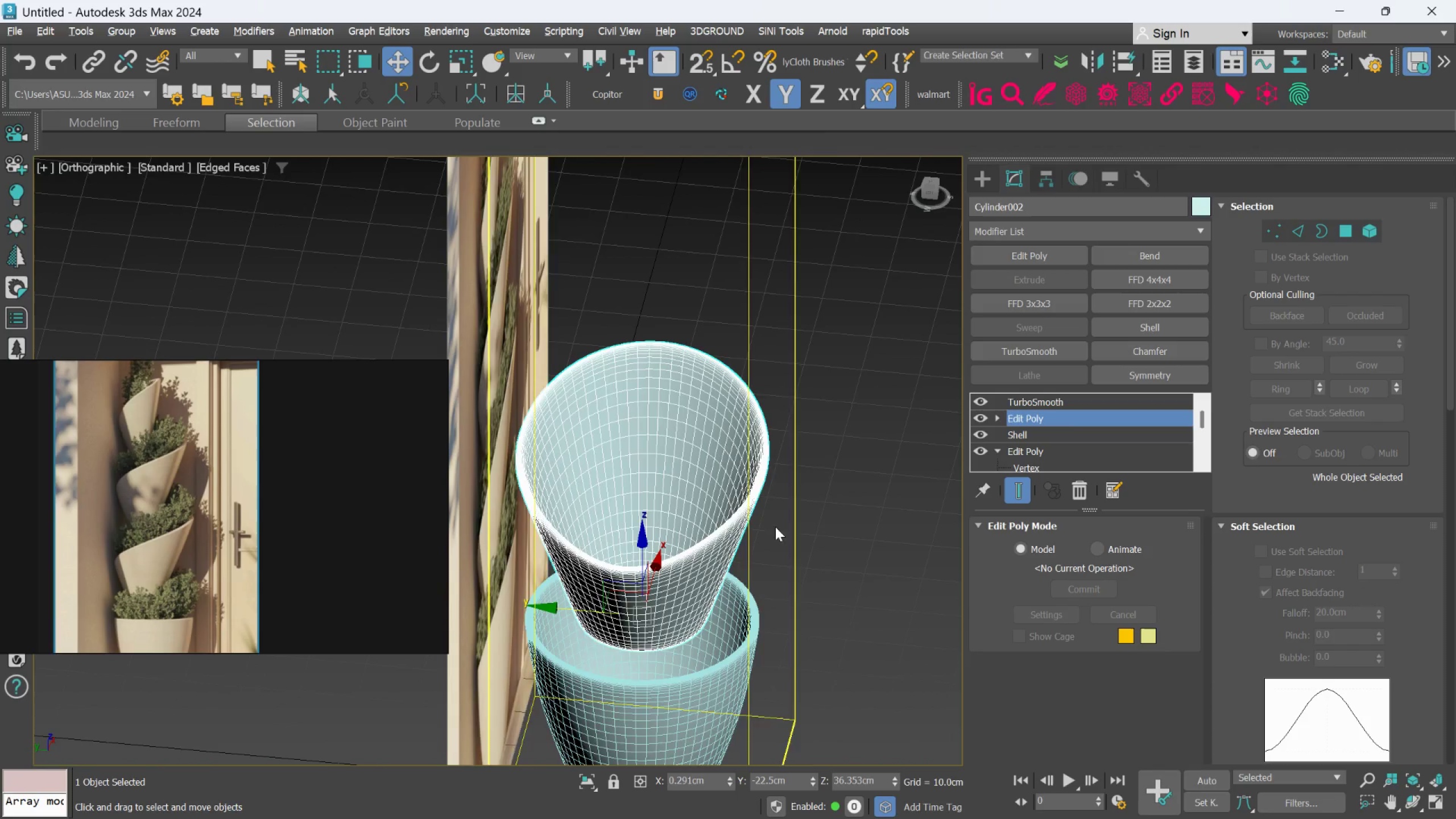 
hold_key(key=AltLeft, duration=3.16)
 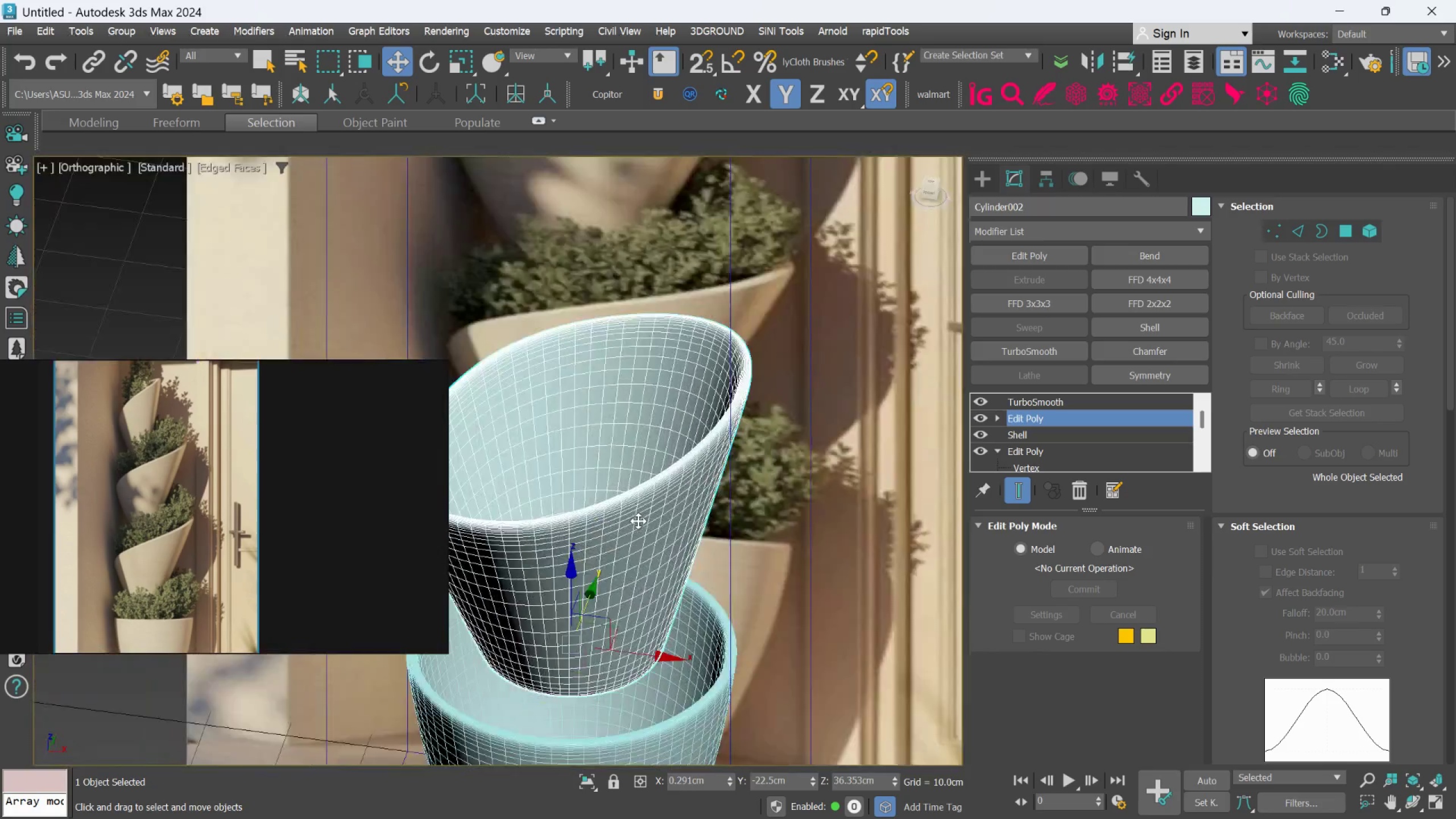 
scroll: coordinate [739, 530], scroll_direction: up, amount: 2.0
 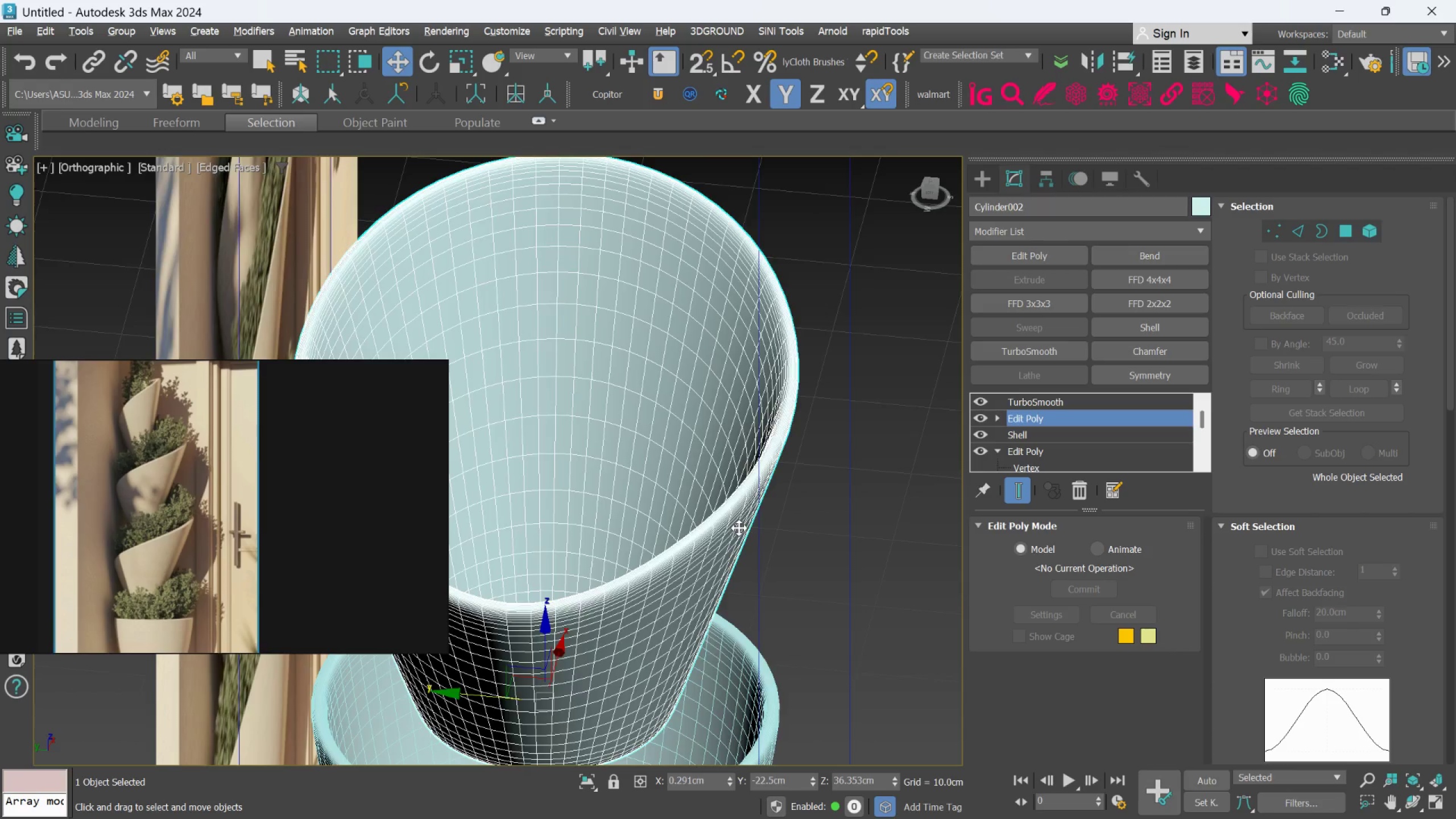 
hold_key(key=AltLeft, duration=3.34)
 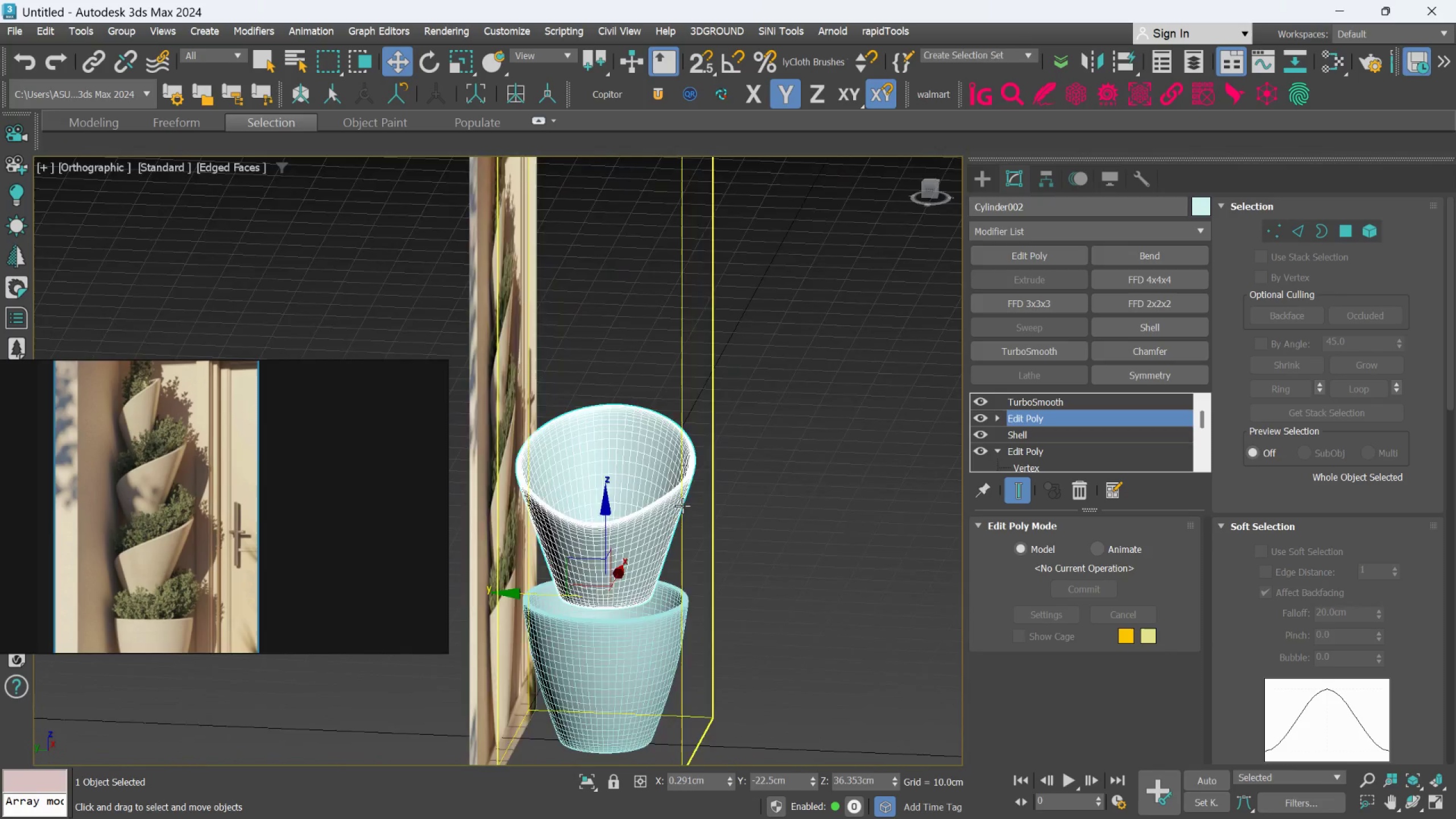 
scroll: coordinate [638, 521], scroll_direction: down, amount: 3.0
 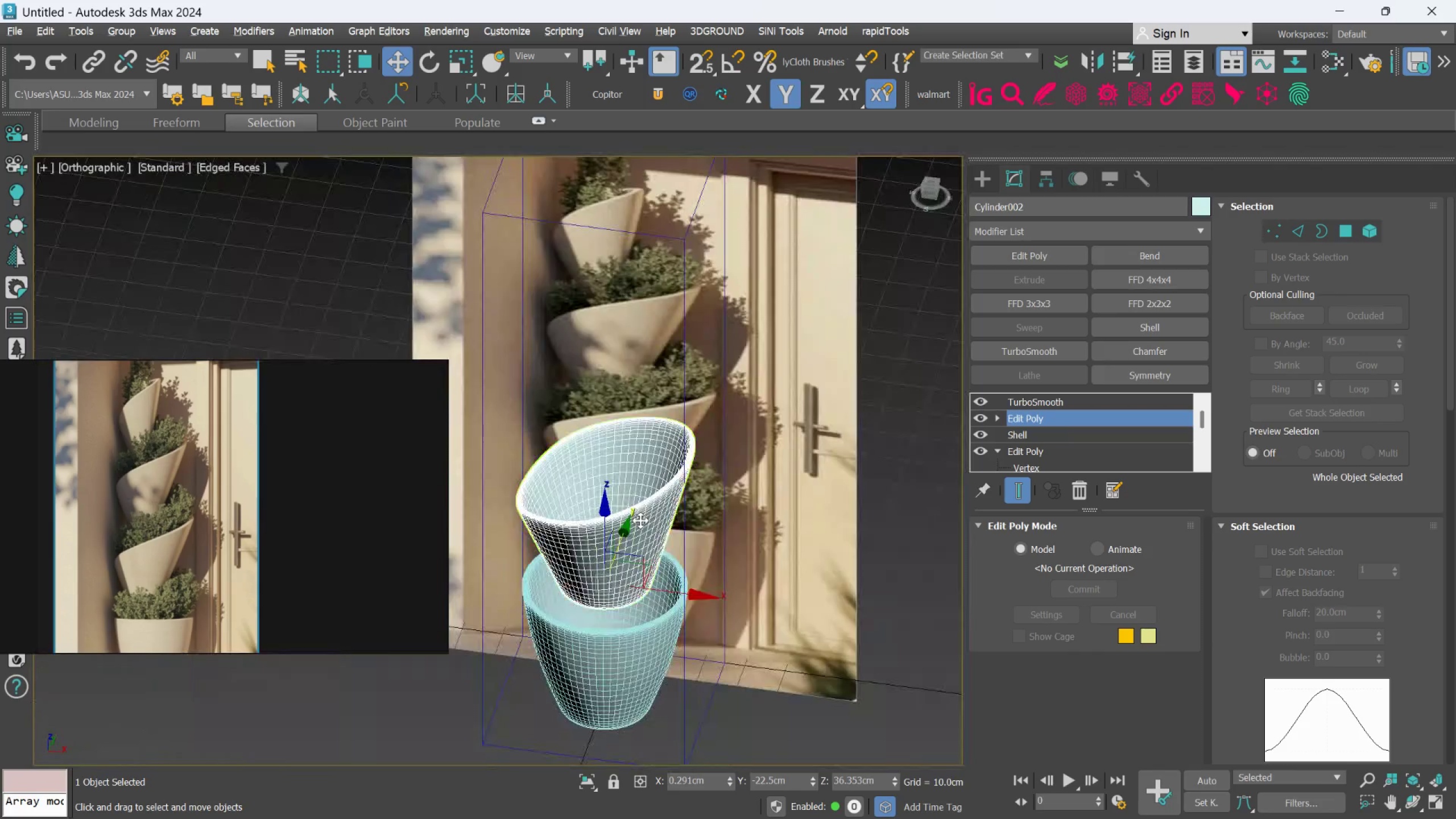 
hold_key(key=AltLeft, duration=1.81)
 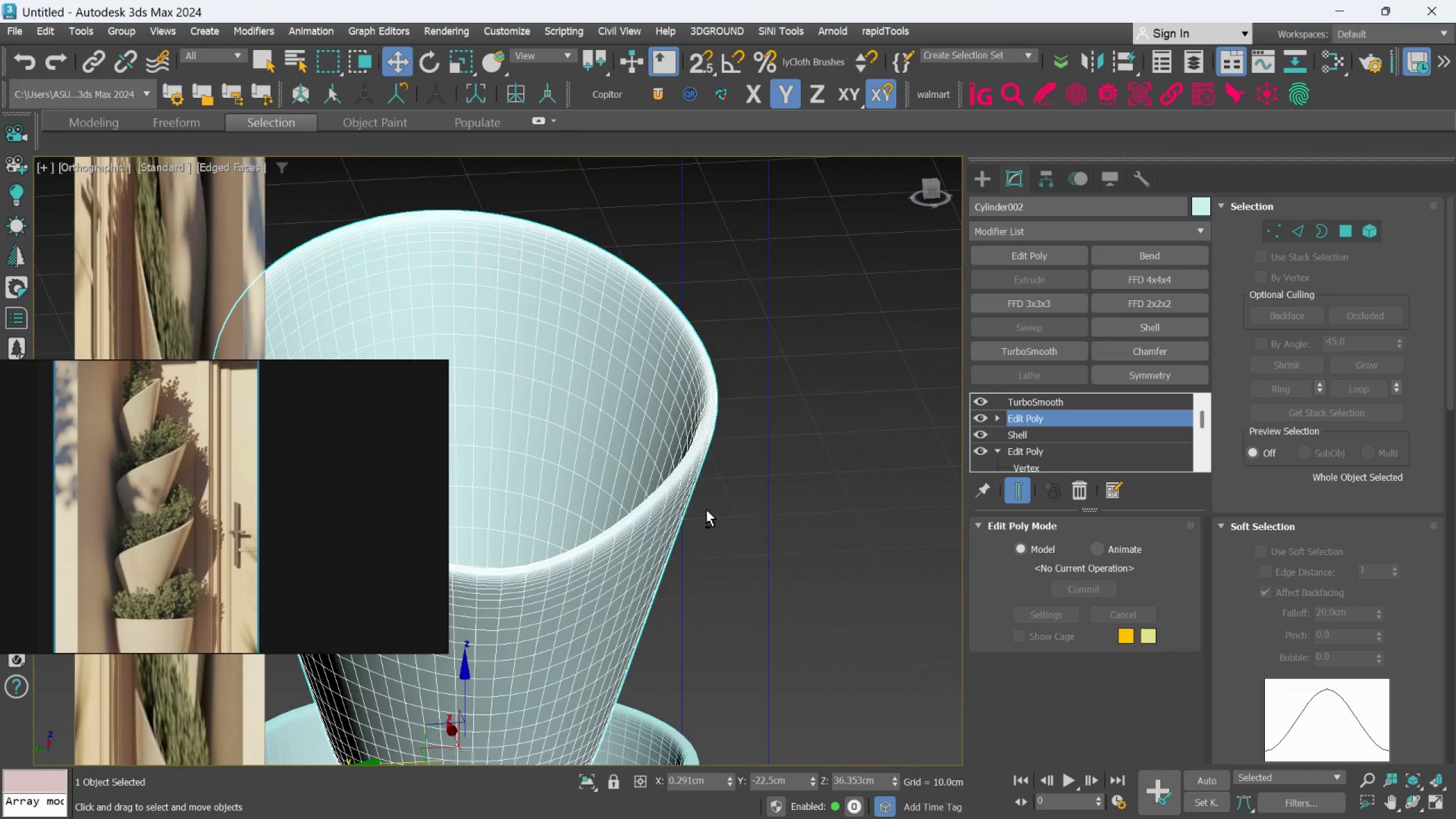 
scroll: coordinate [682, 506], scroll_direction: up, amount: 3.0
 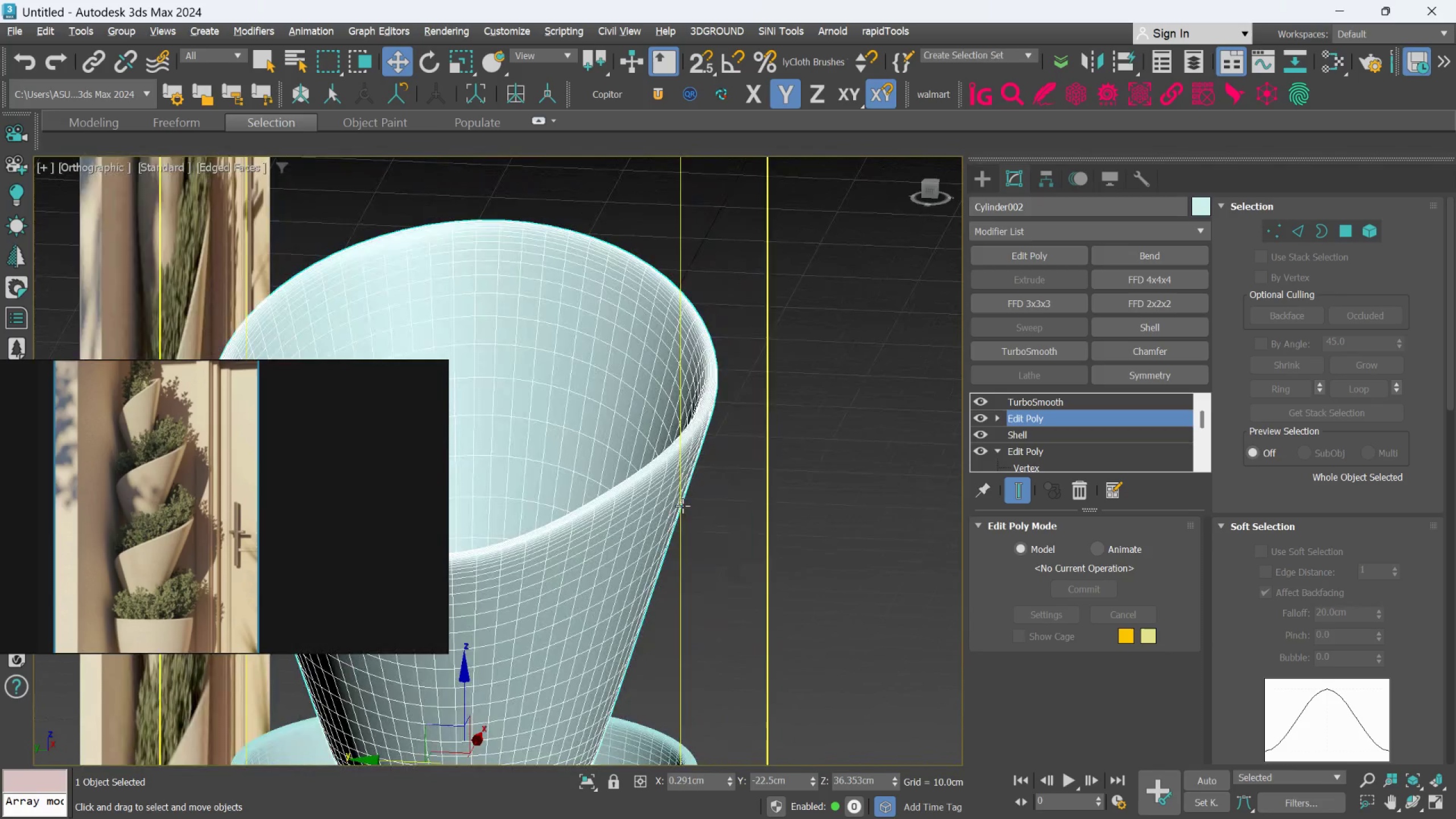 
key(Alt+AltLeft)
 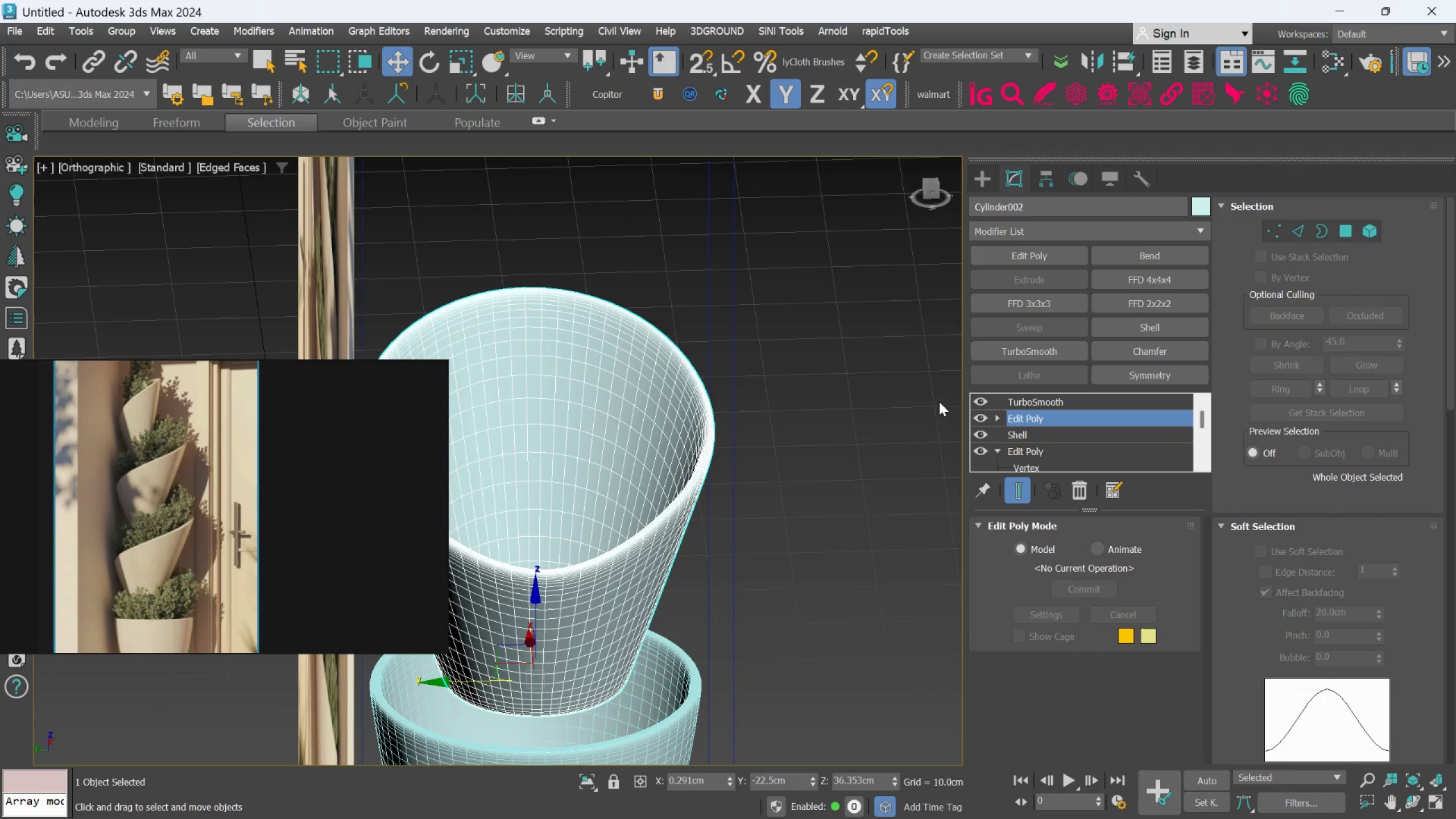 
scroll: coordinate [706, 510], scroll_direction: down, amount: 1.0
 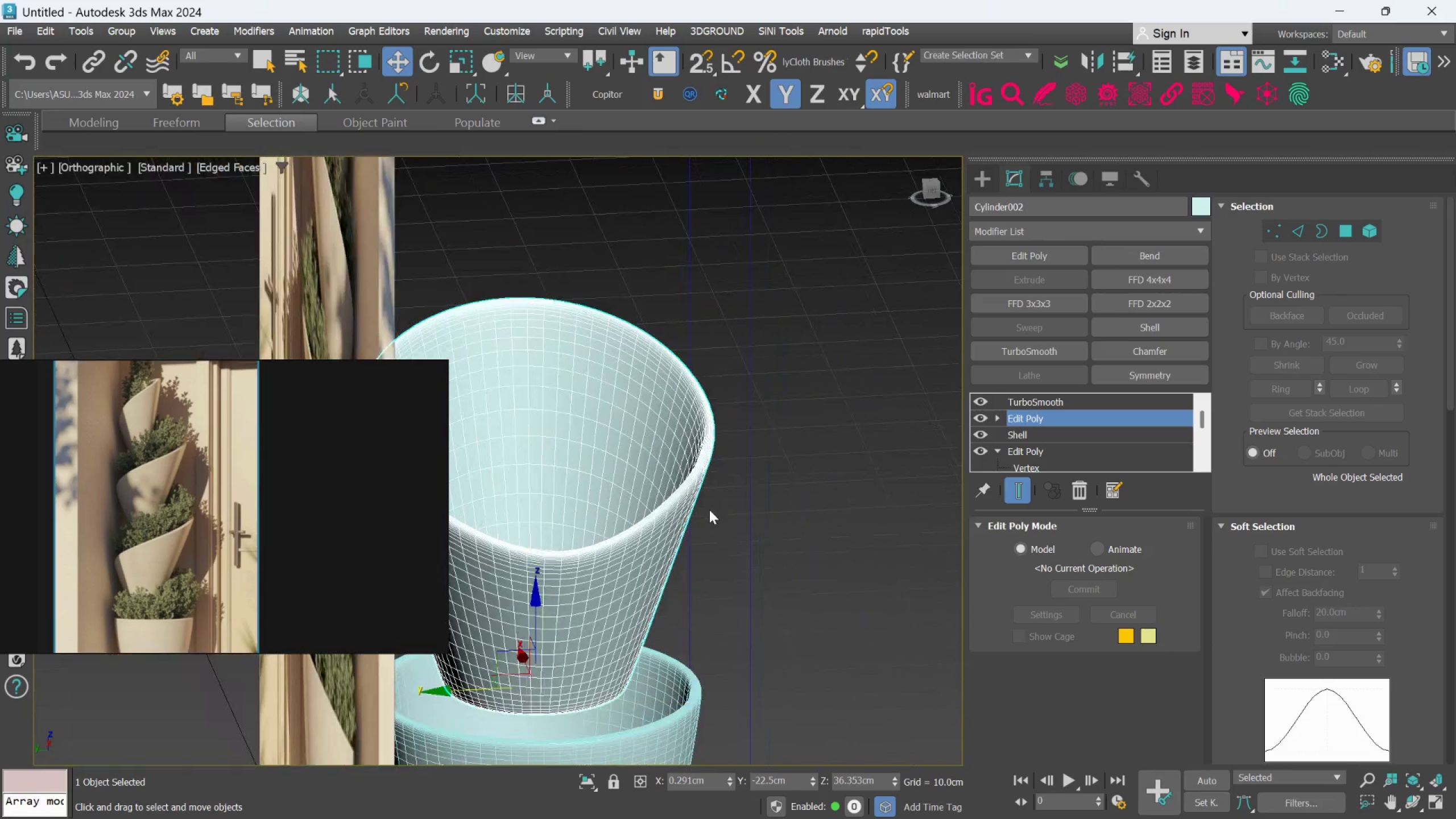 
hold_key(key=AltLeft, duration=0.44)
 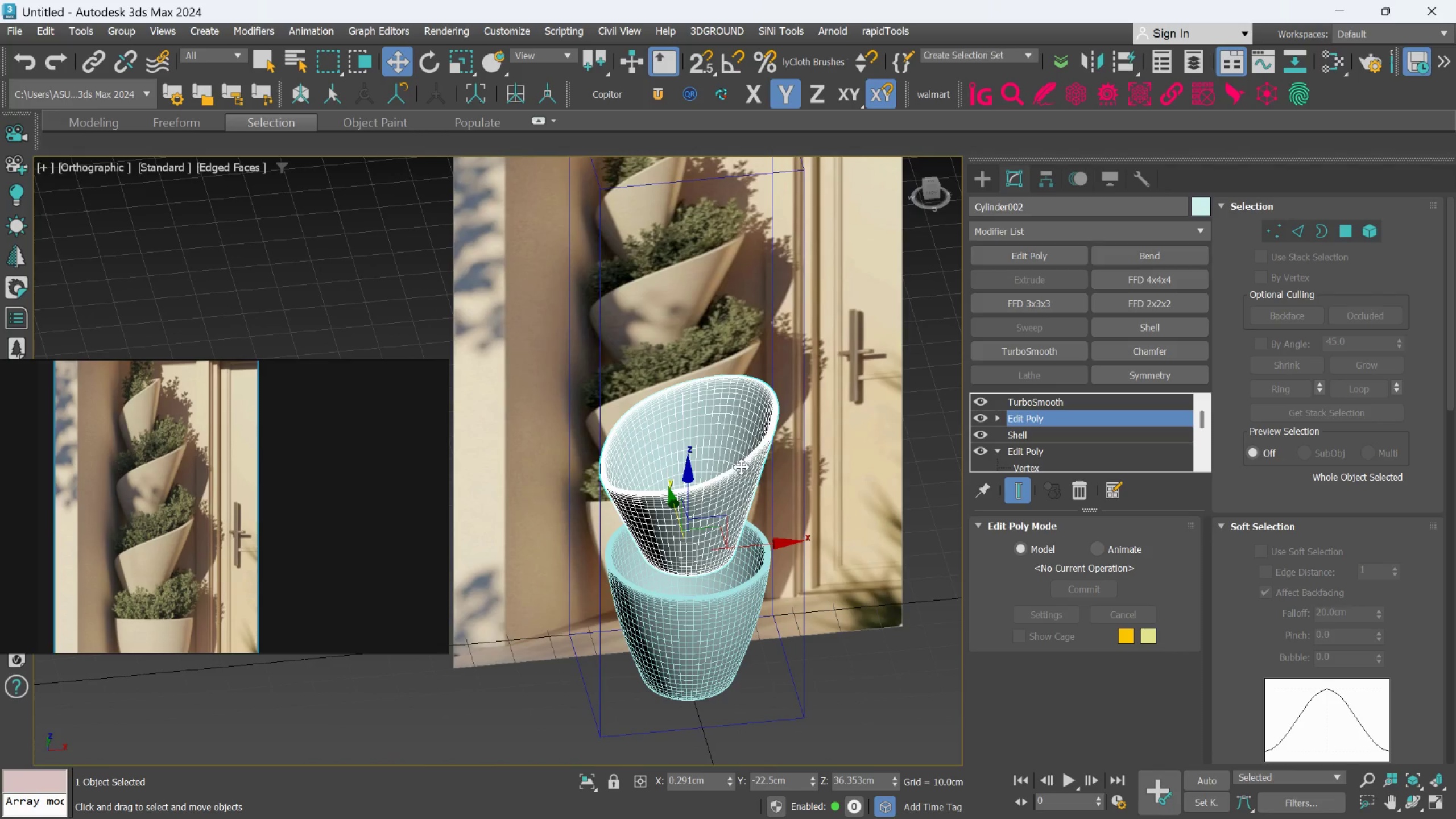 
scroll: coordinate [842, 438], scroll_direction: down, amount: 2.0
 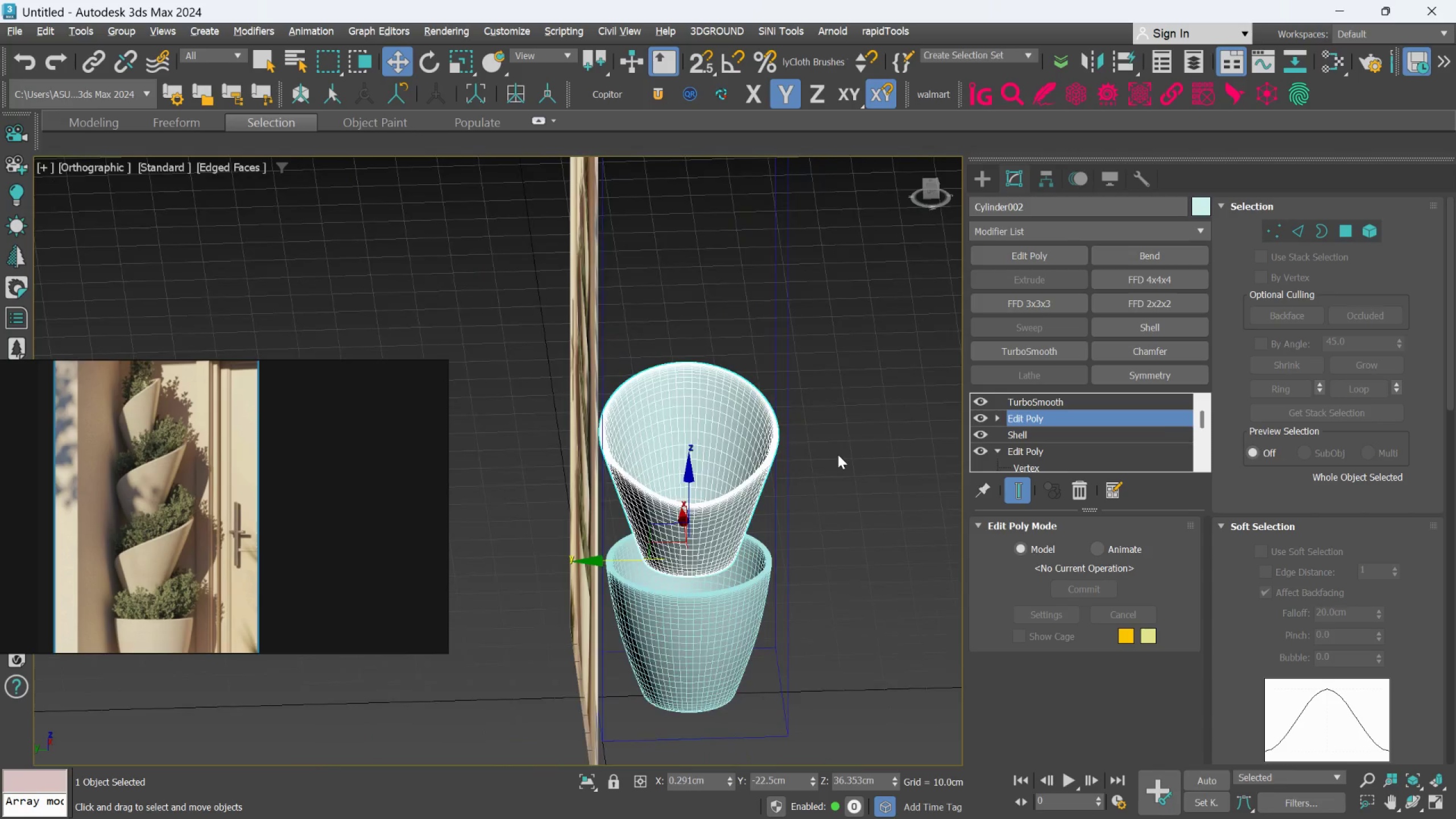 
type(lf)
 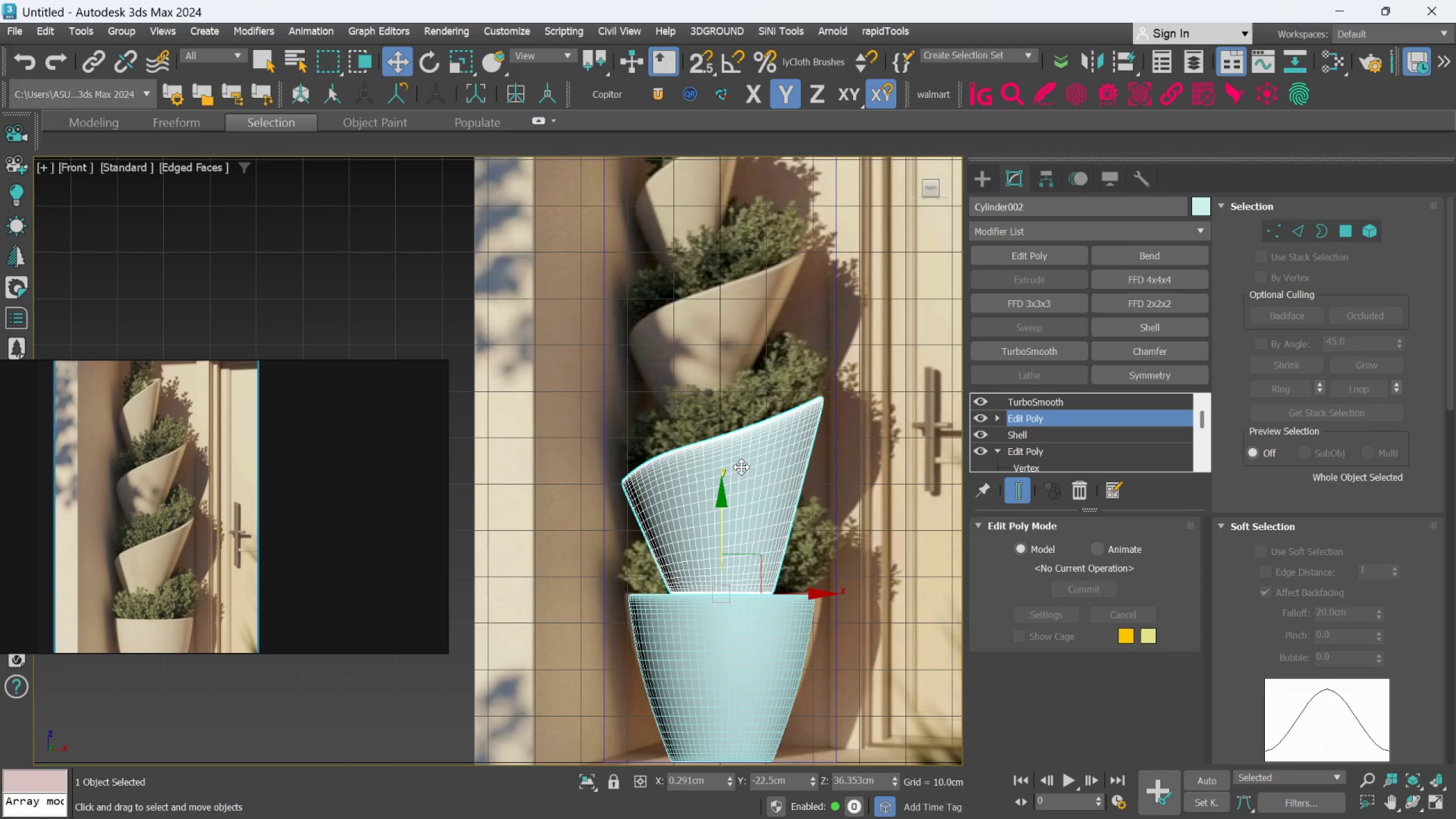 
scroll: coordinate [735, 446], scroll_direction: up, amount: 1.0
 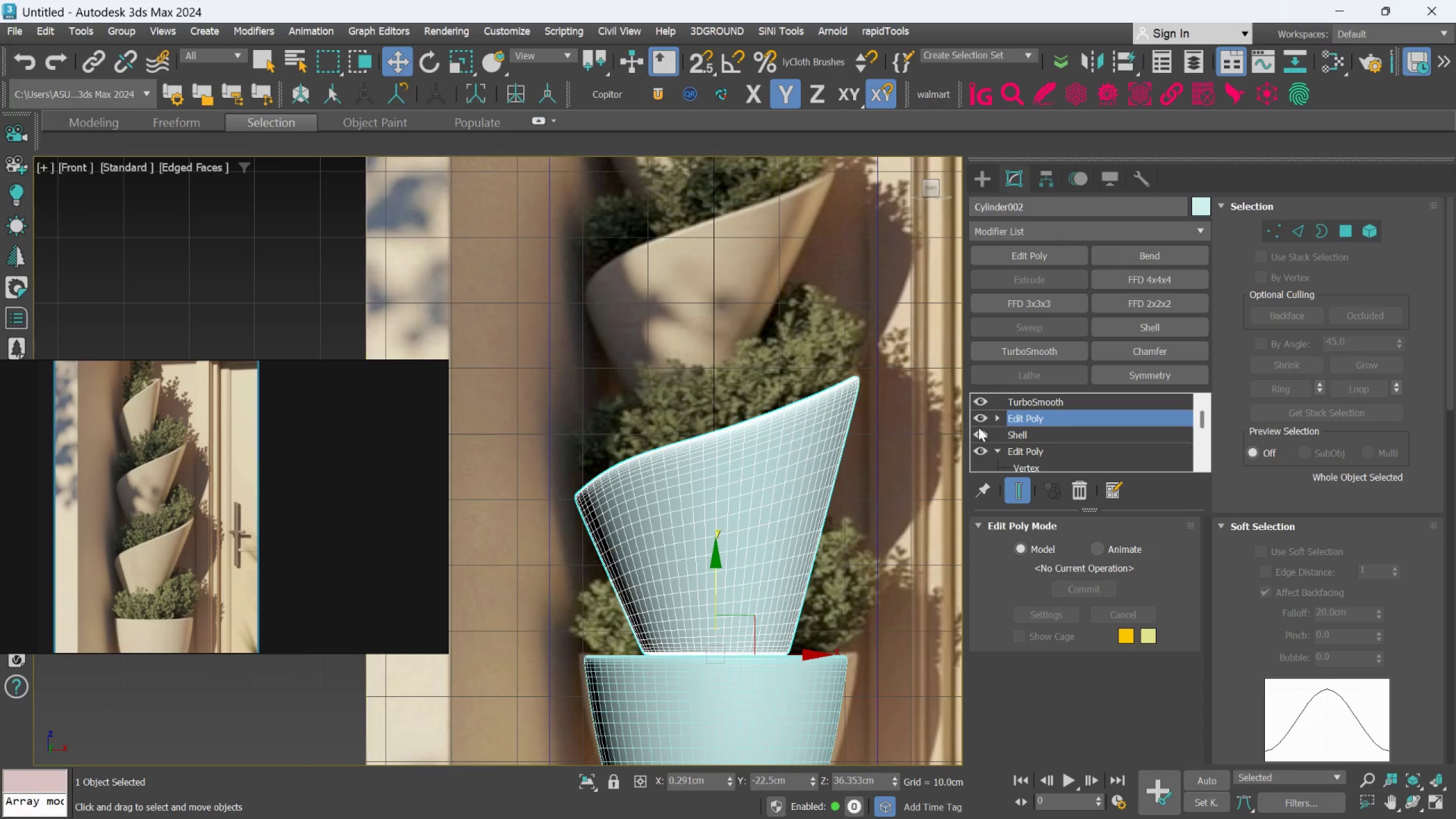 
mouse_move([1021, 478])
 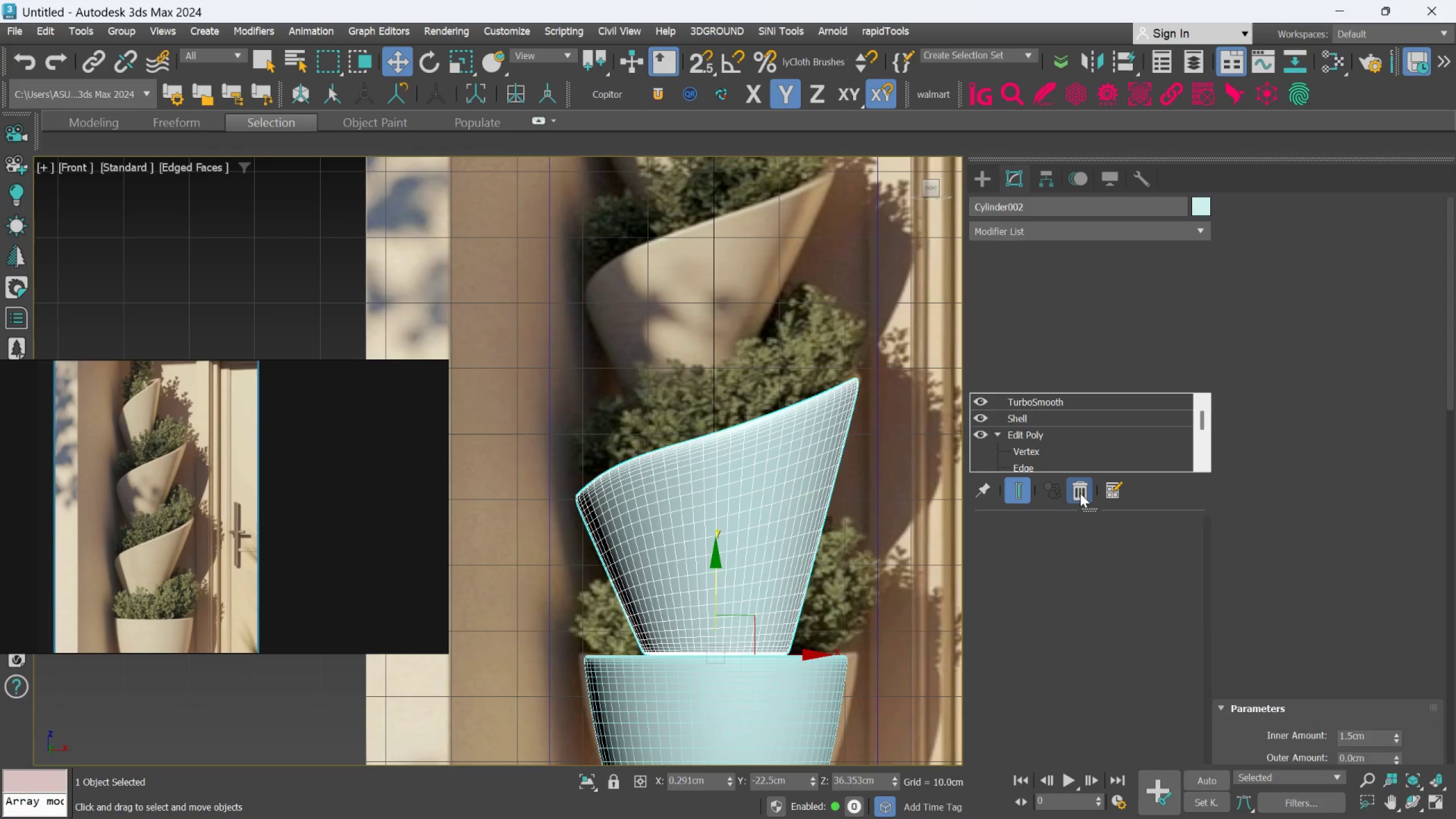 
left_click([1080, 493])
 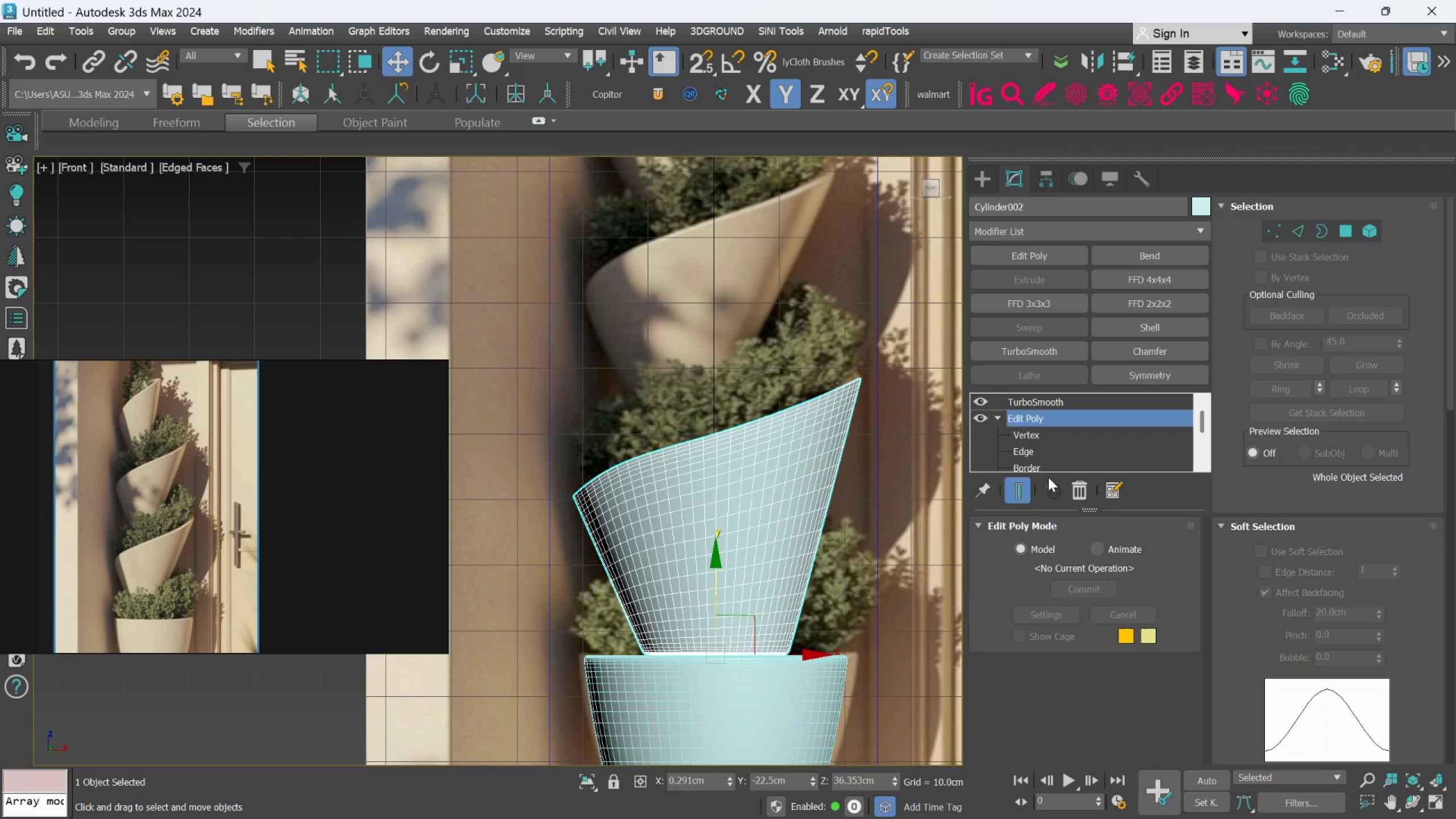 
left_click([1014, 493])
 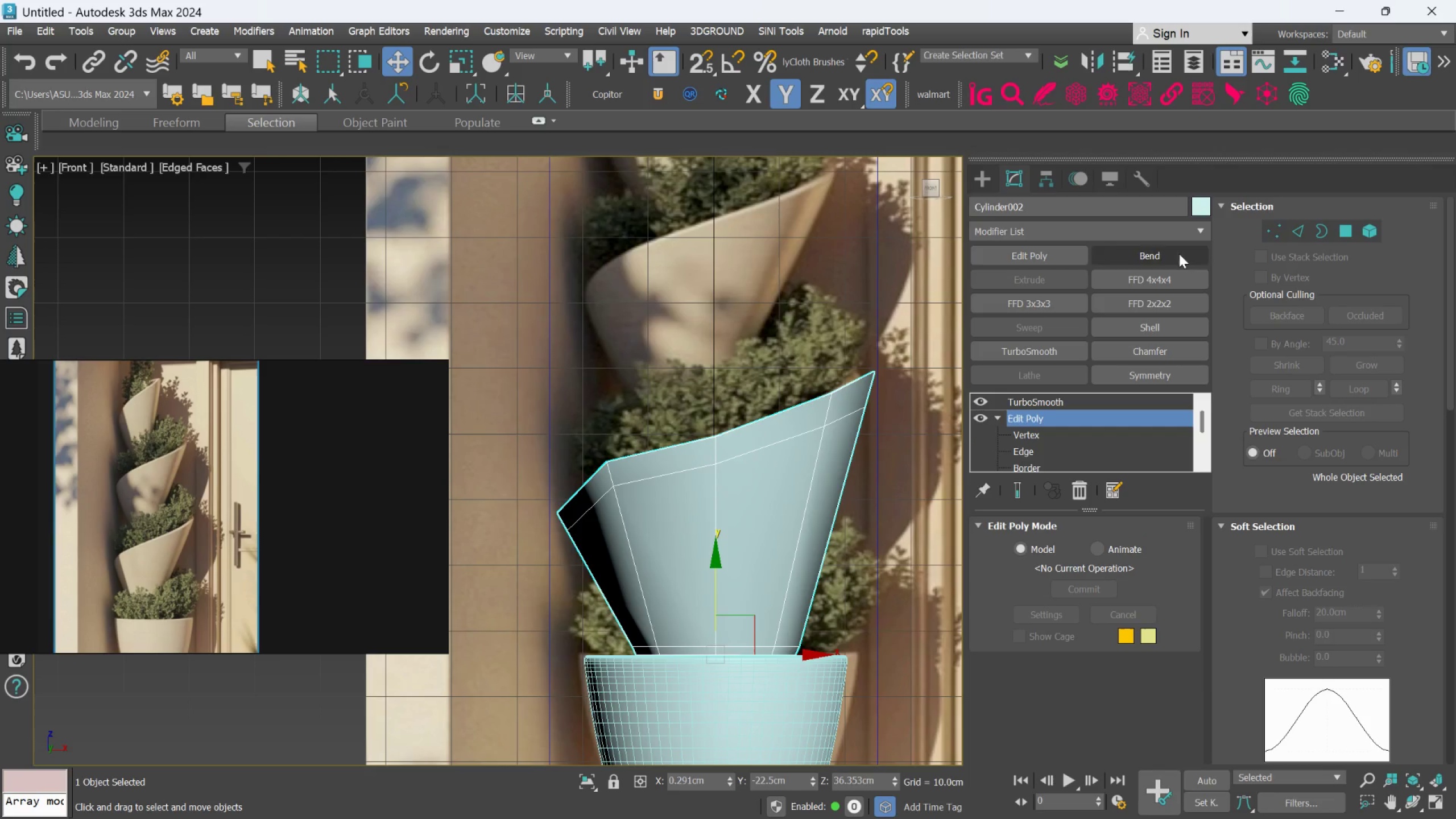 
left_click([1268, 233])
 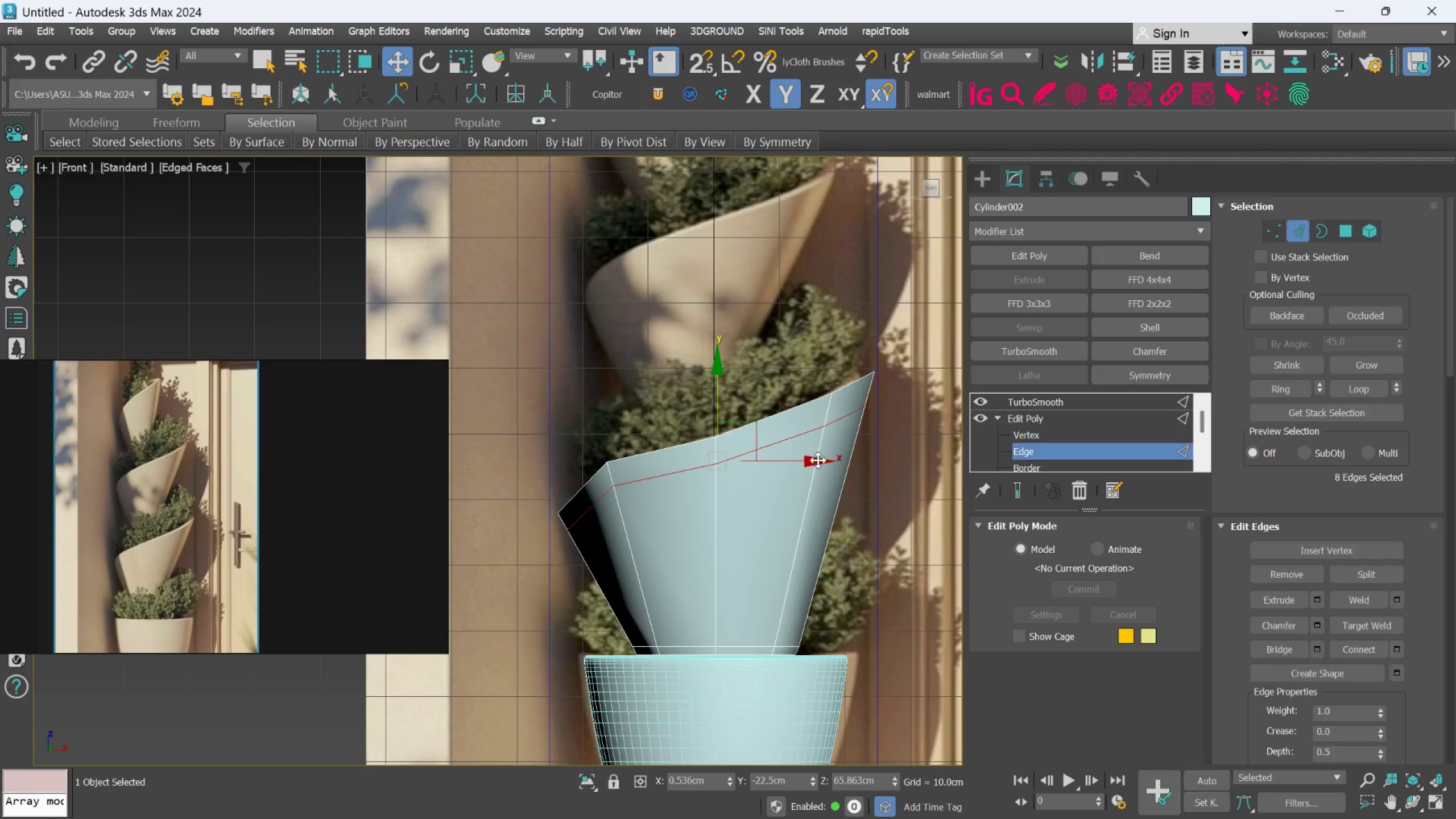 
key(Control+Backspace)
 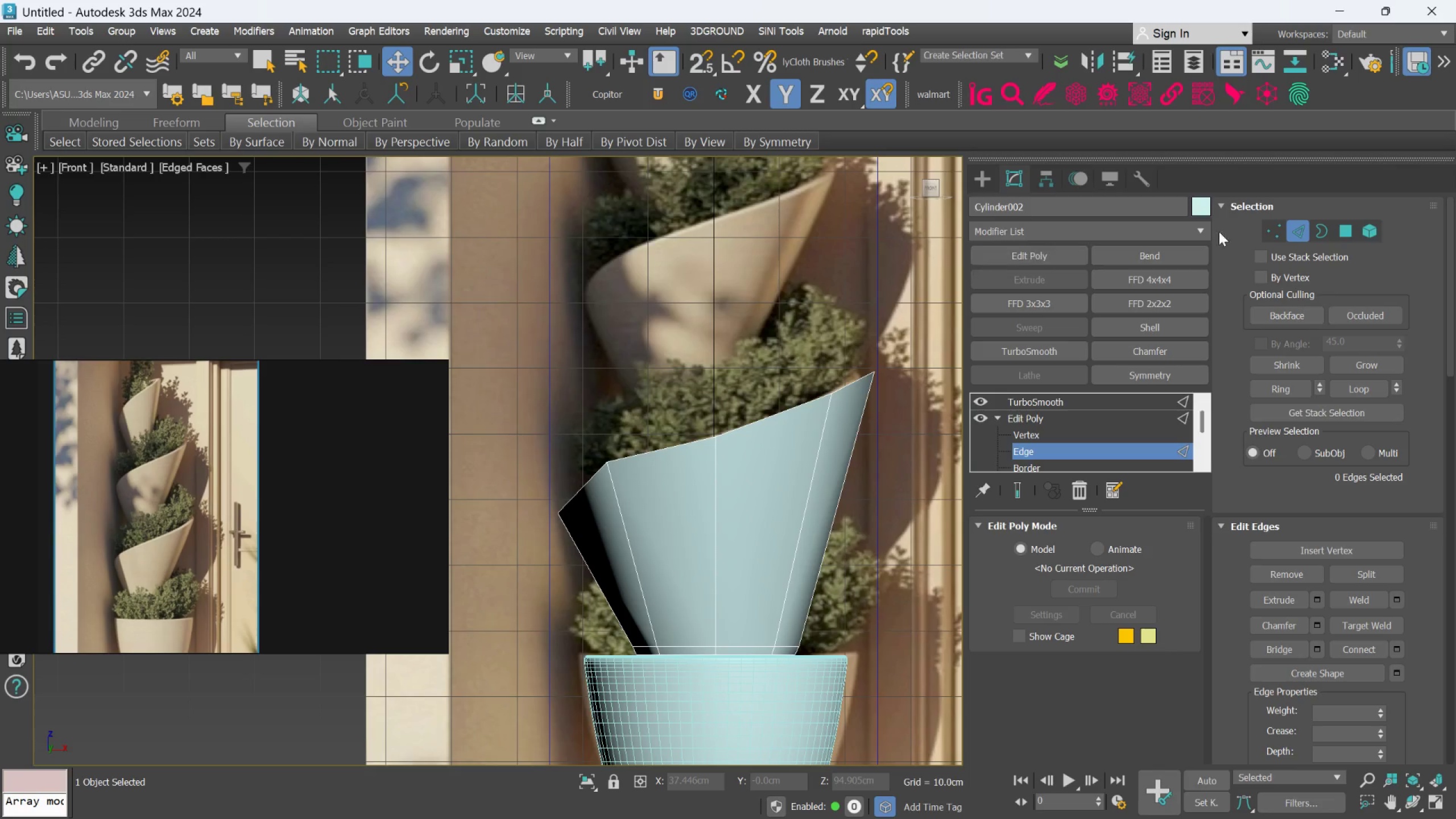 
left_click([1268, 223])
 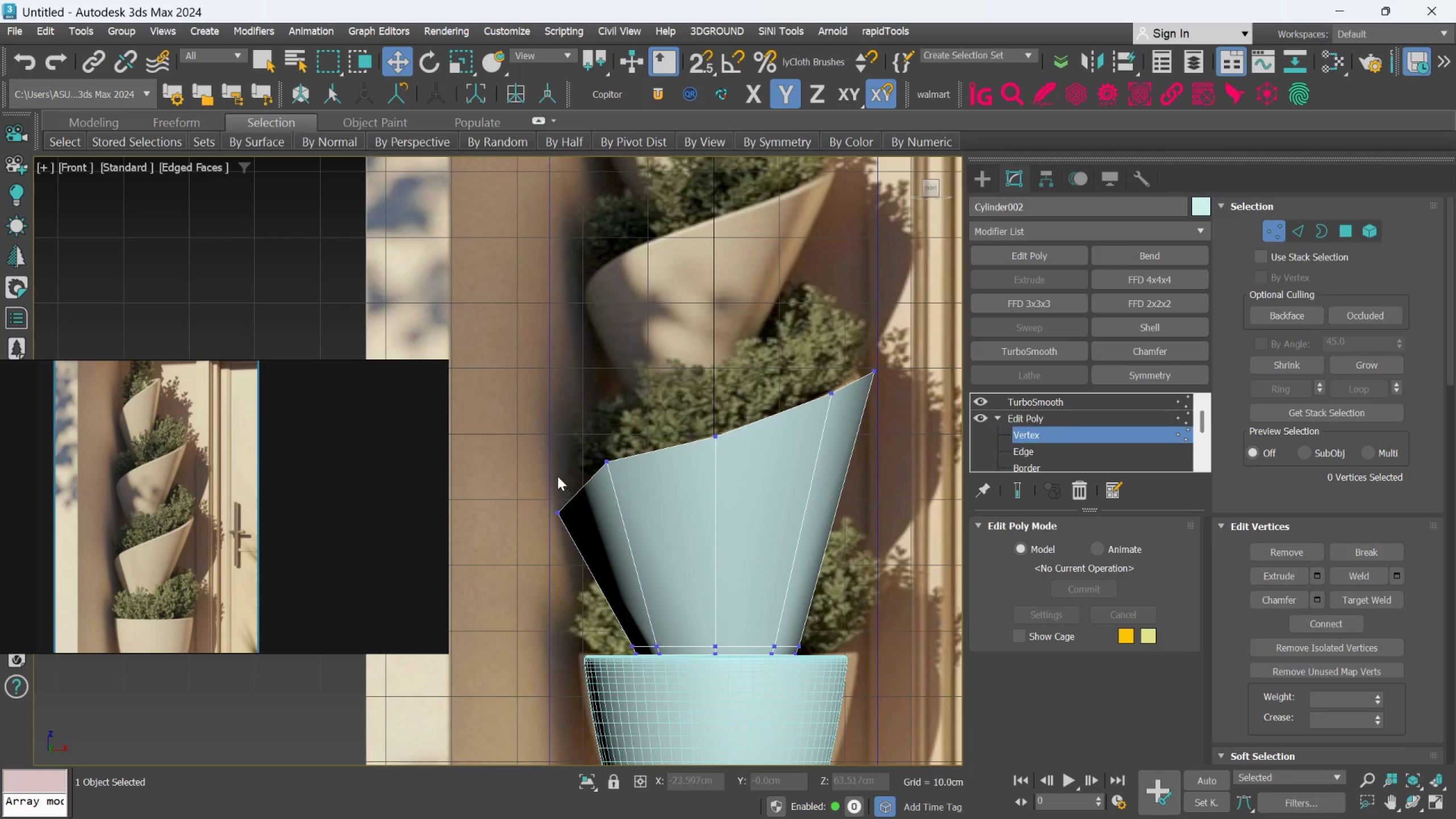 
left_click_drag(start_coordinate=[553, 475], to_coordinate=[588, 555])
 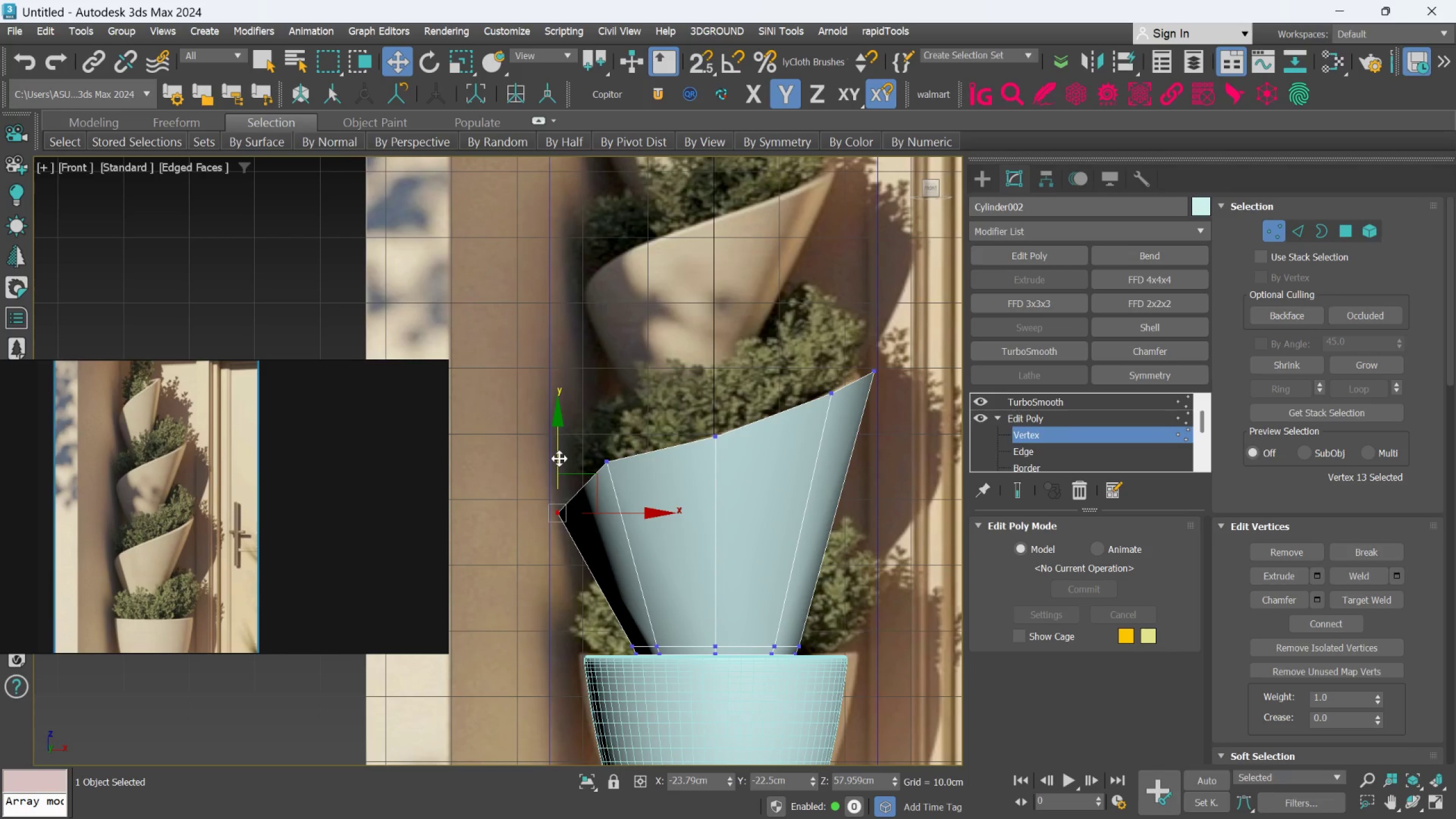 
left_click_drag(start_coordinate=[559, 458], to_coordinate=[561, 470])
 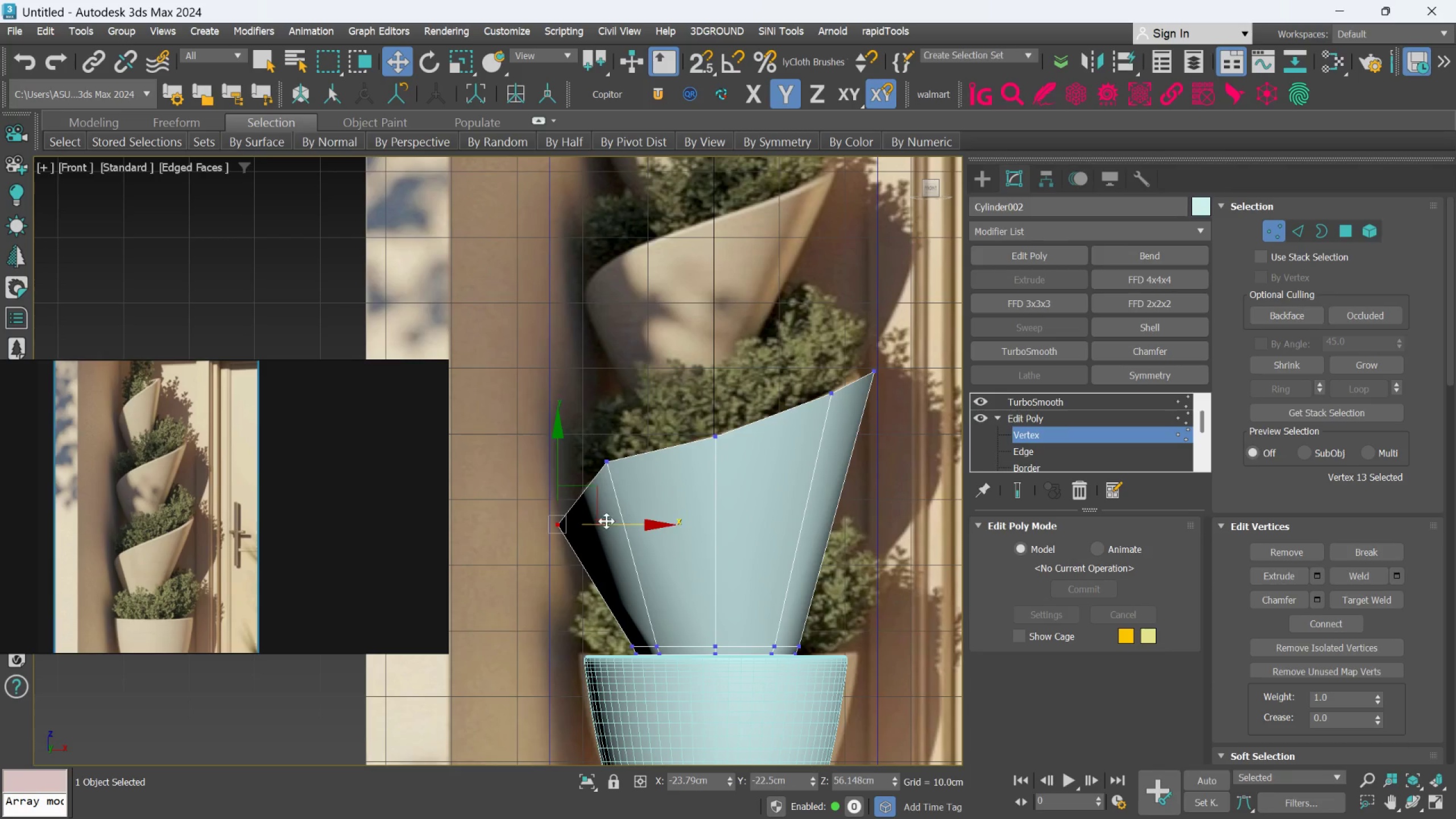 
left_click_drag(start_coordinate=[607, 523], to_coordinate=[623, 514])
 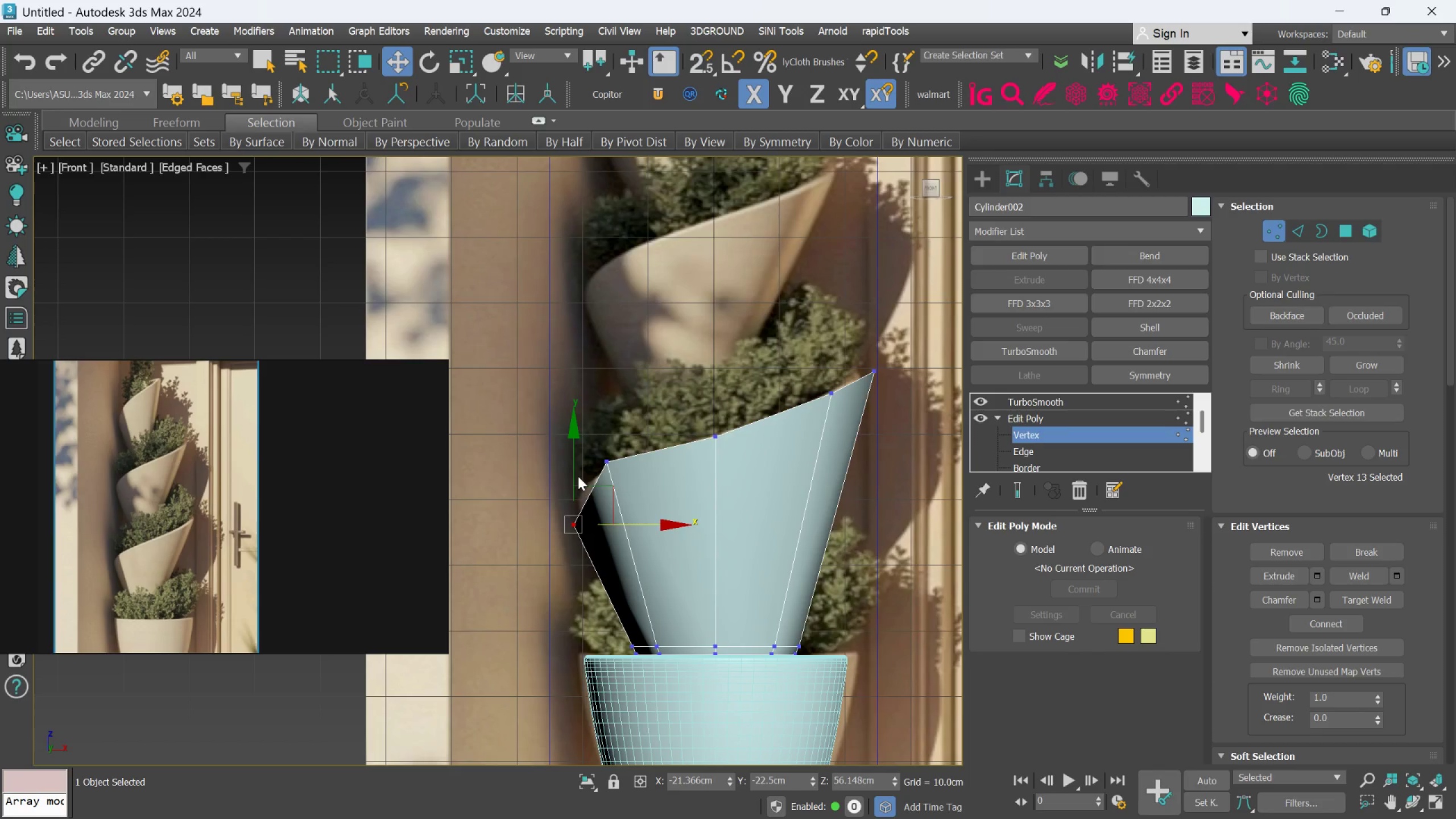 
left_click_drag(start_coordinate=[576, 473], to_coordinate=[578, 445])
 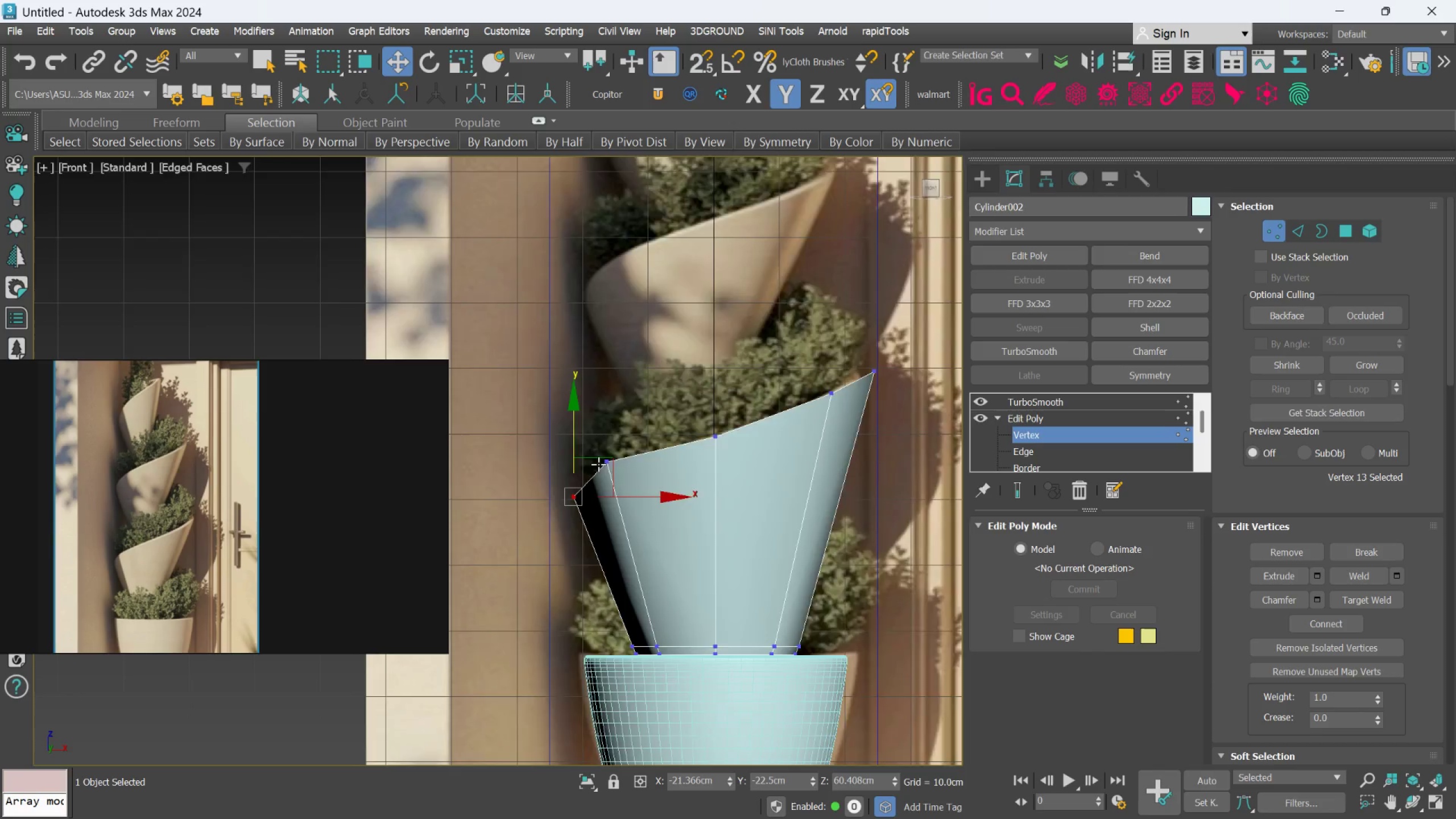 
left_click_drag(start_coordinate=[588, 424], to_coordinate=[702, 537])
 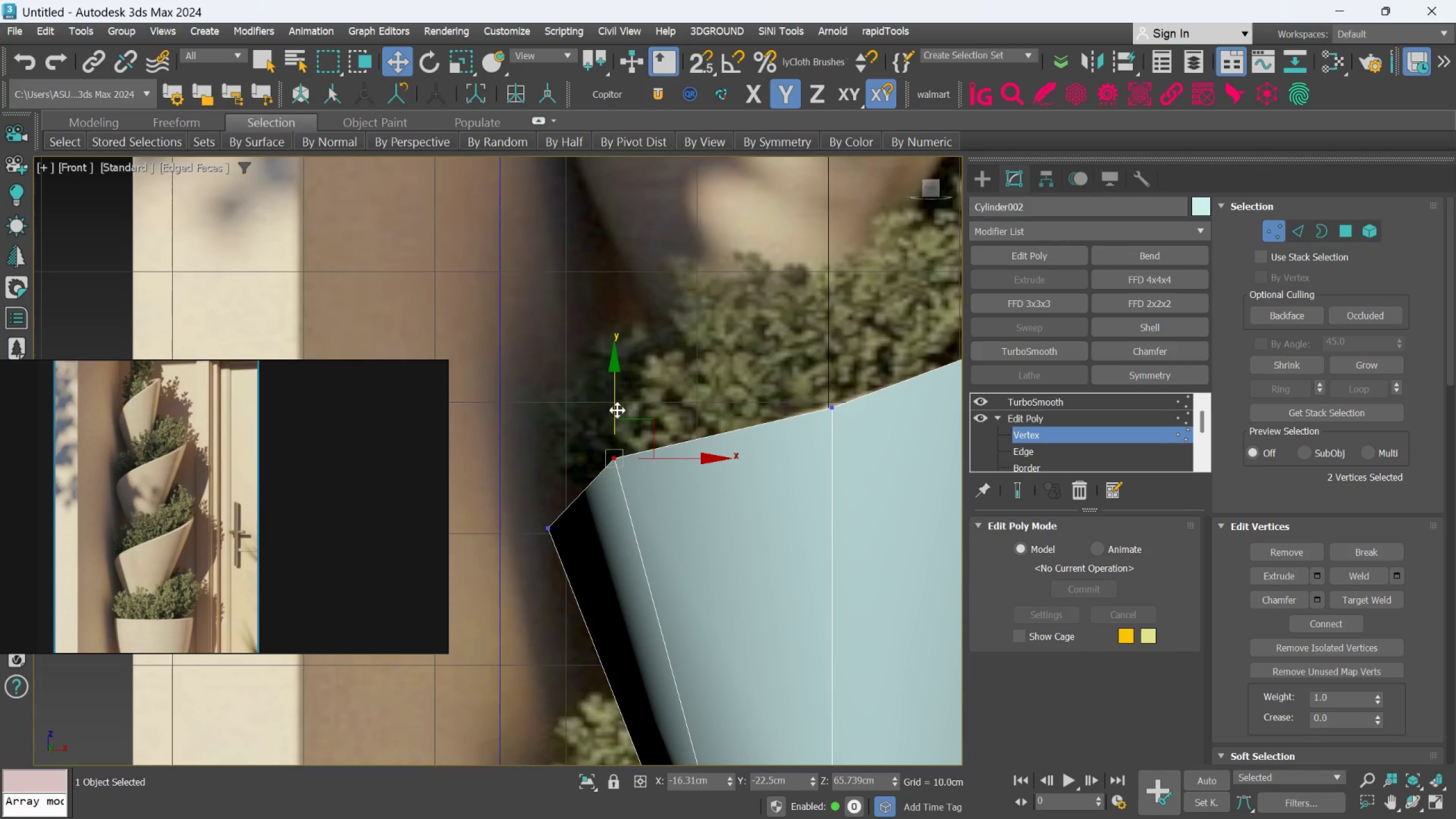 
scroll: coordinate [599, 466], scroll_direction: up, amount: 2.0
 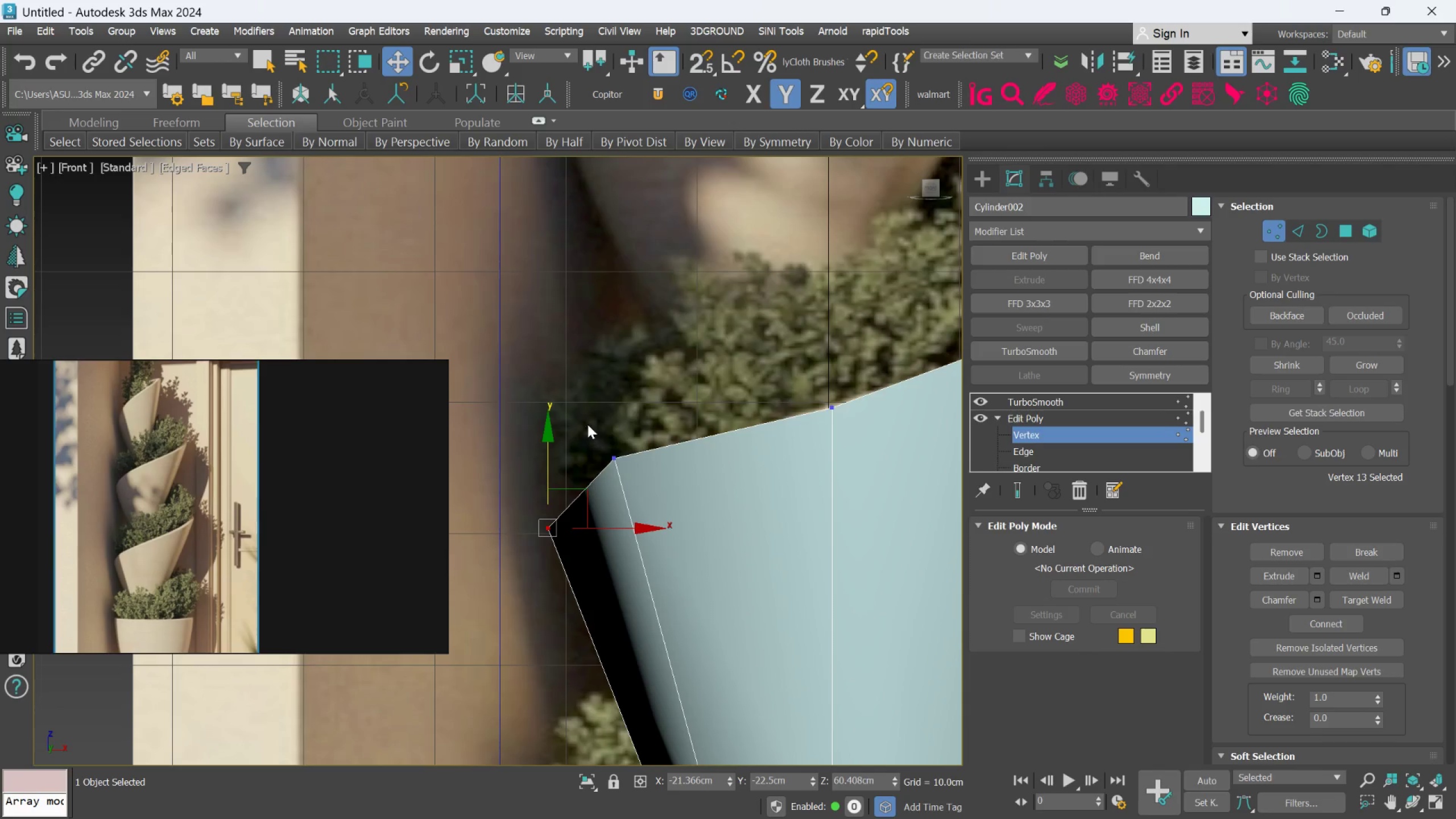 
left_click_drag(start_coordinate=[615, 408], to_coordinate=[624, 425])
 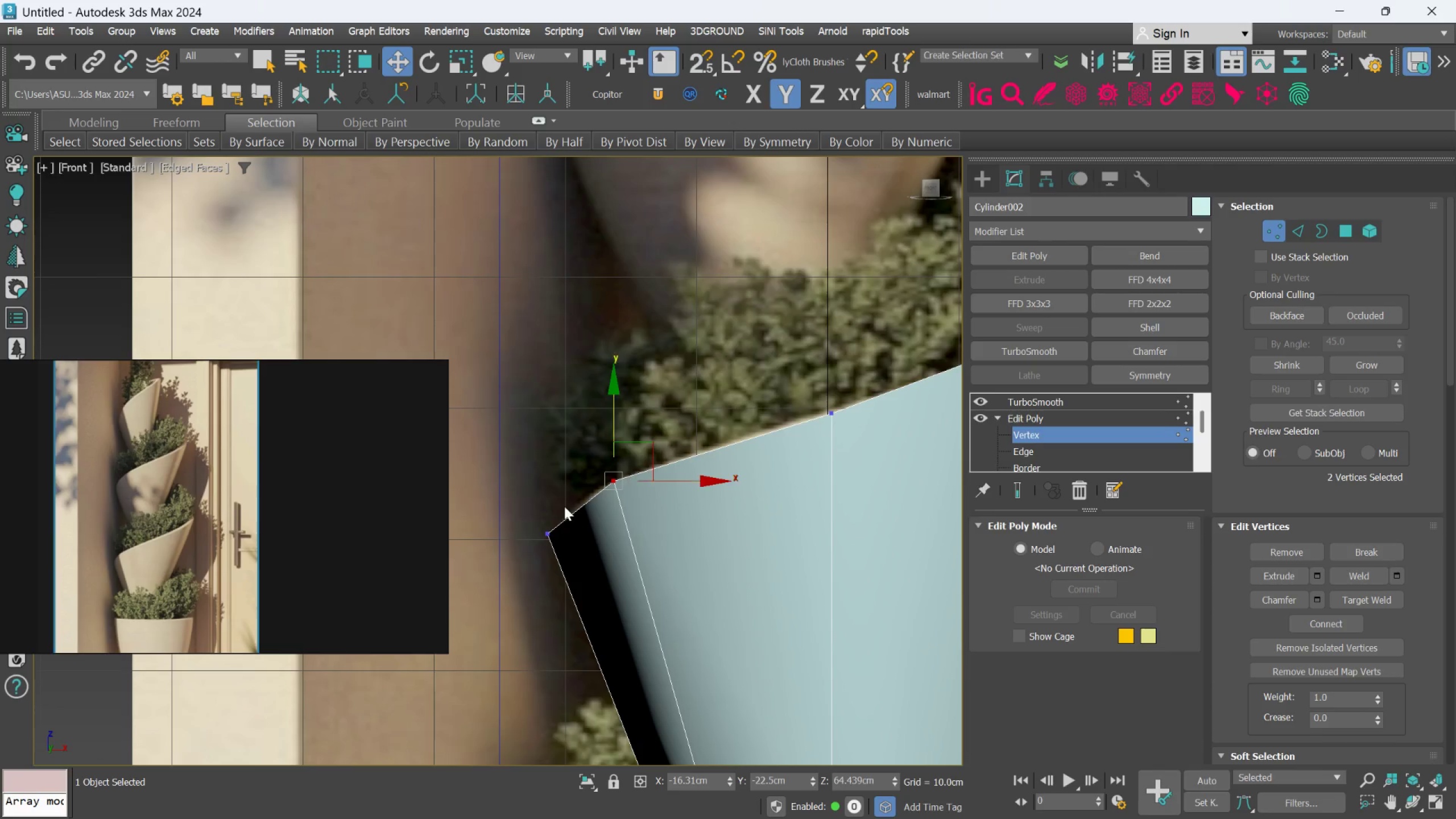 
left_click_drag(start_coordinate=[518, 512], to_coordinate=[557, 576])
 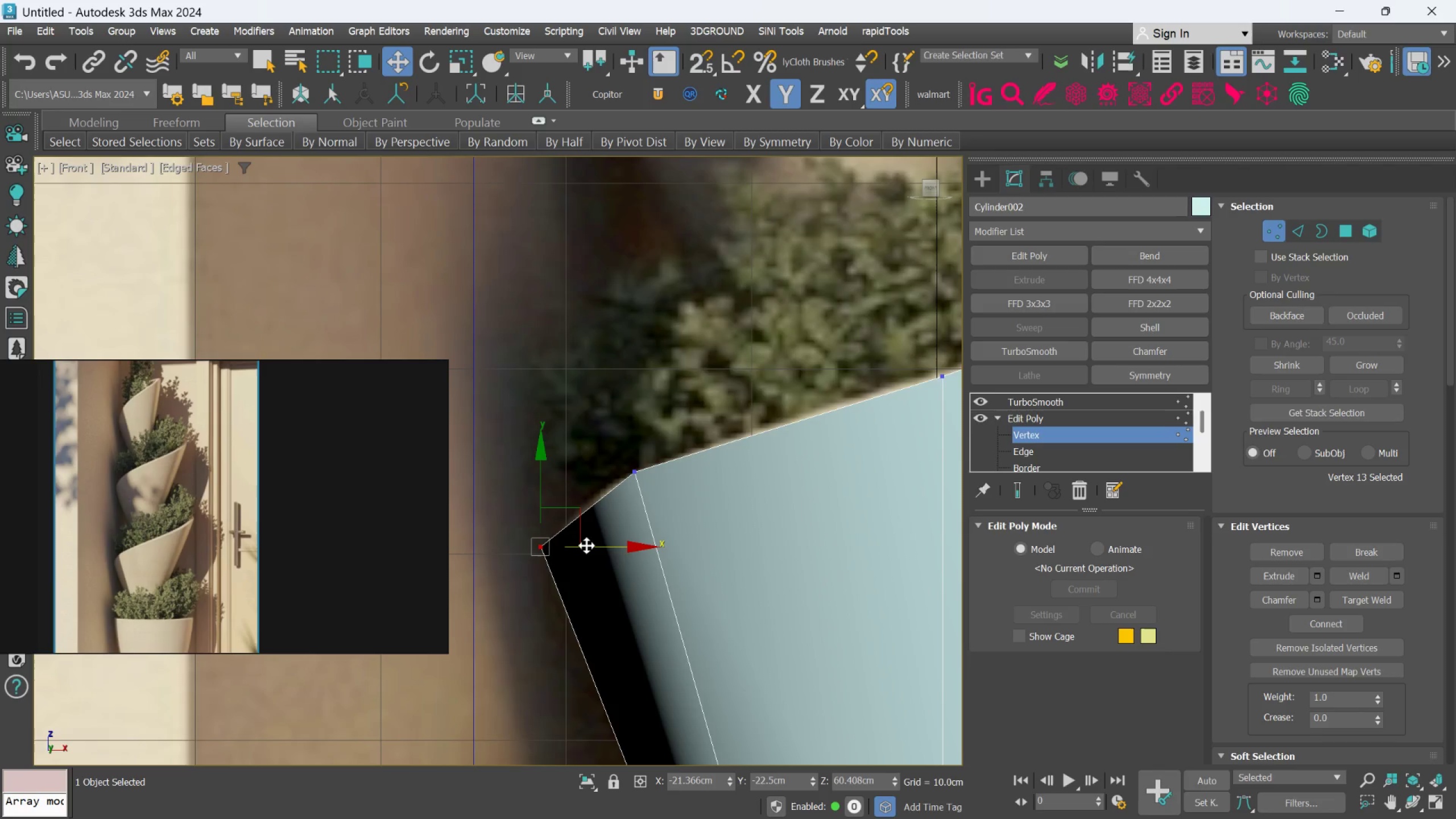 
scroll: coordinate [563, 503], scroll_direction: up, amount: 1.0
 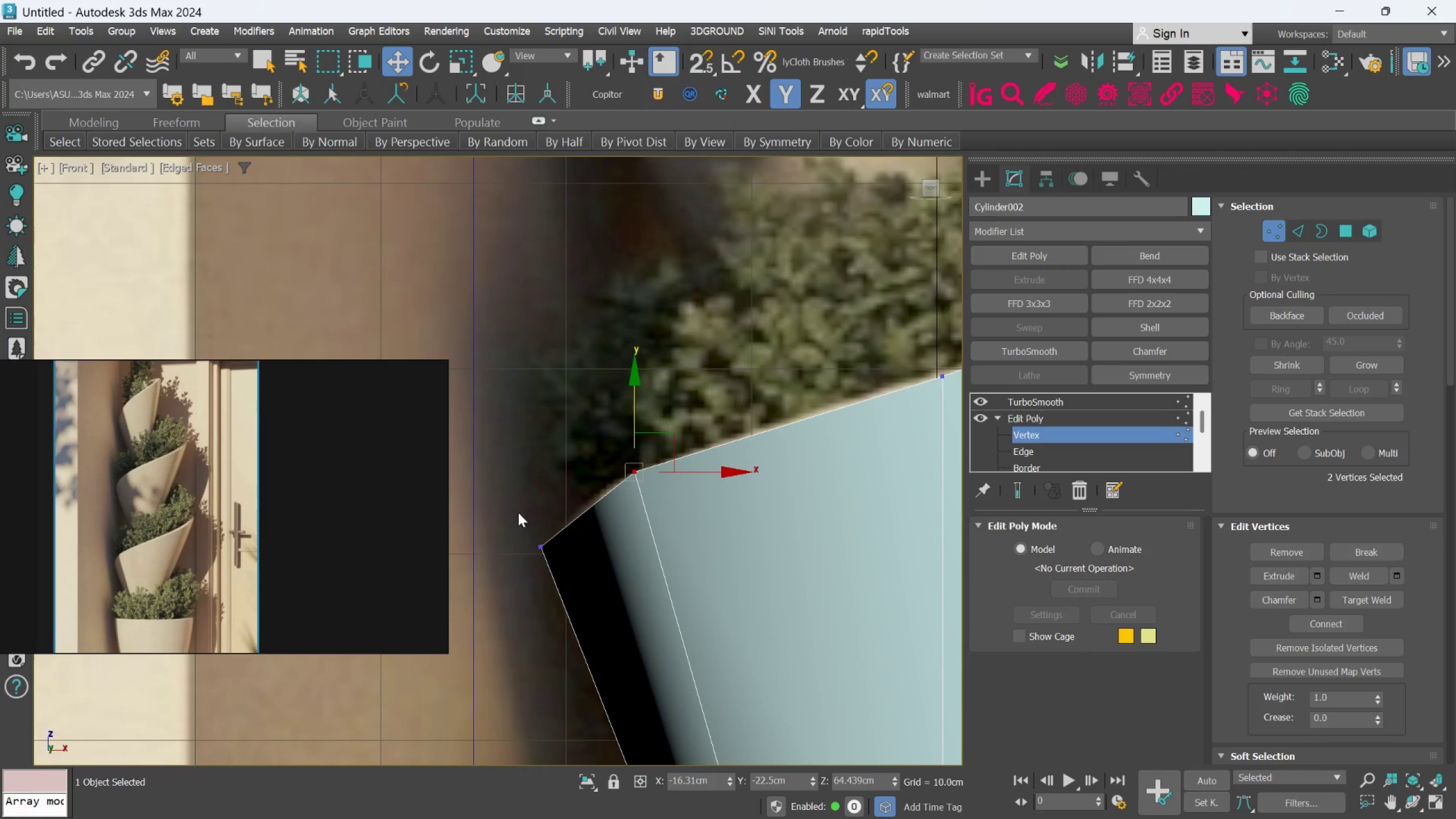 
left_click_drag(start_coordinate=[588, 548], to_coordinate=[594, 548])
 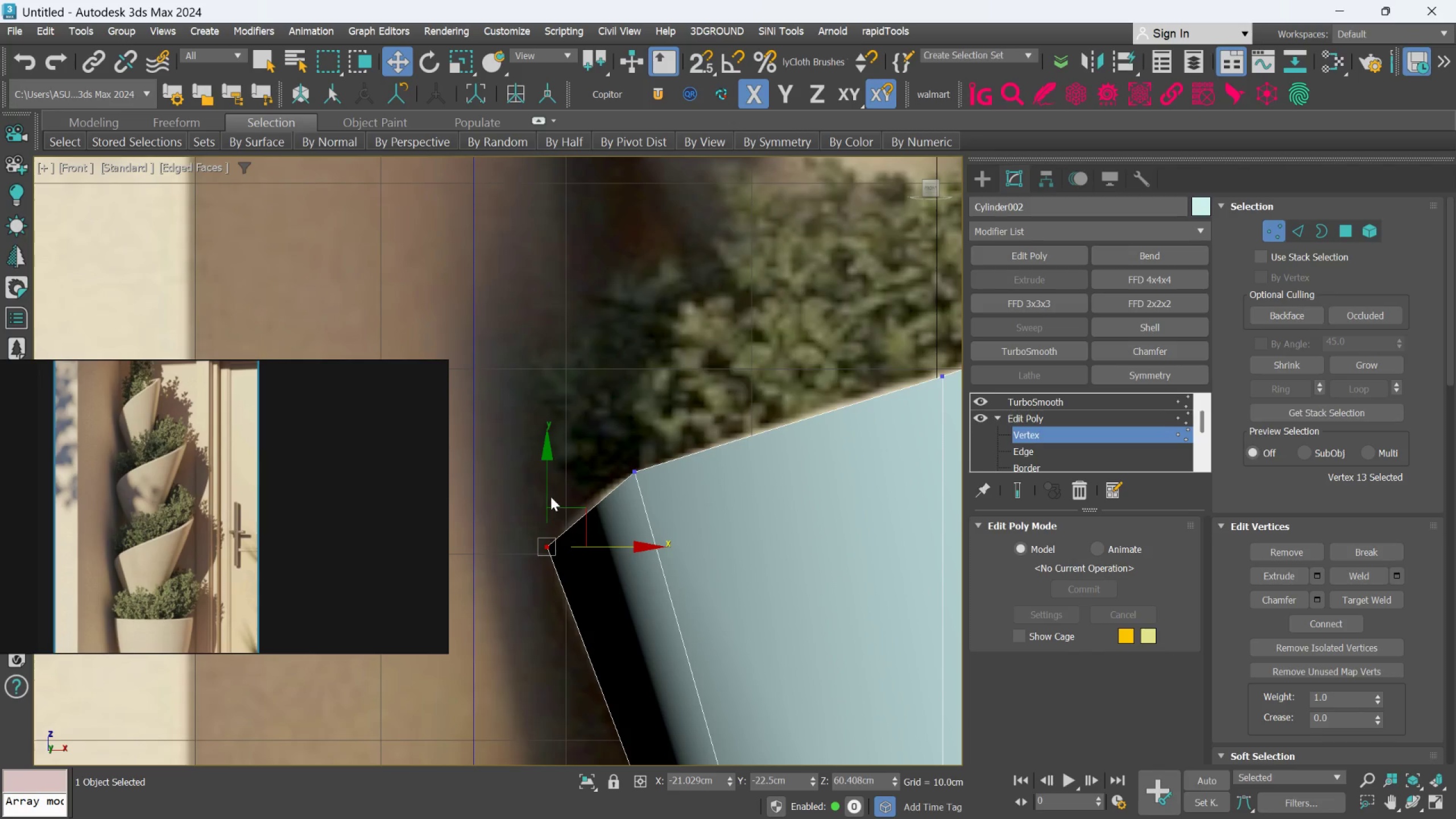 
left_click_drag(start_coordinate=[548, 494], to_coordinate=[552, 490])
 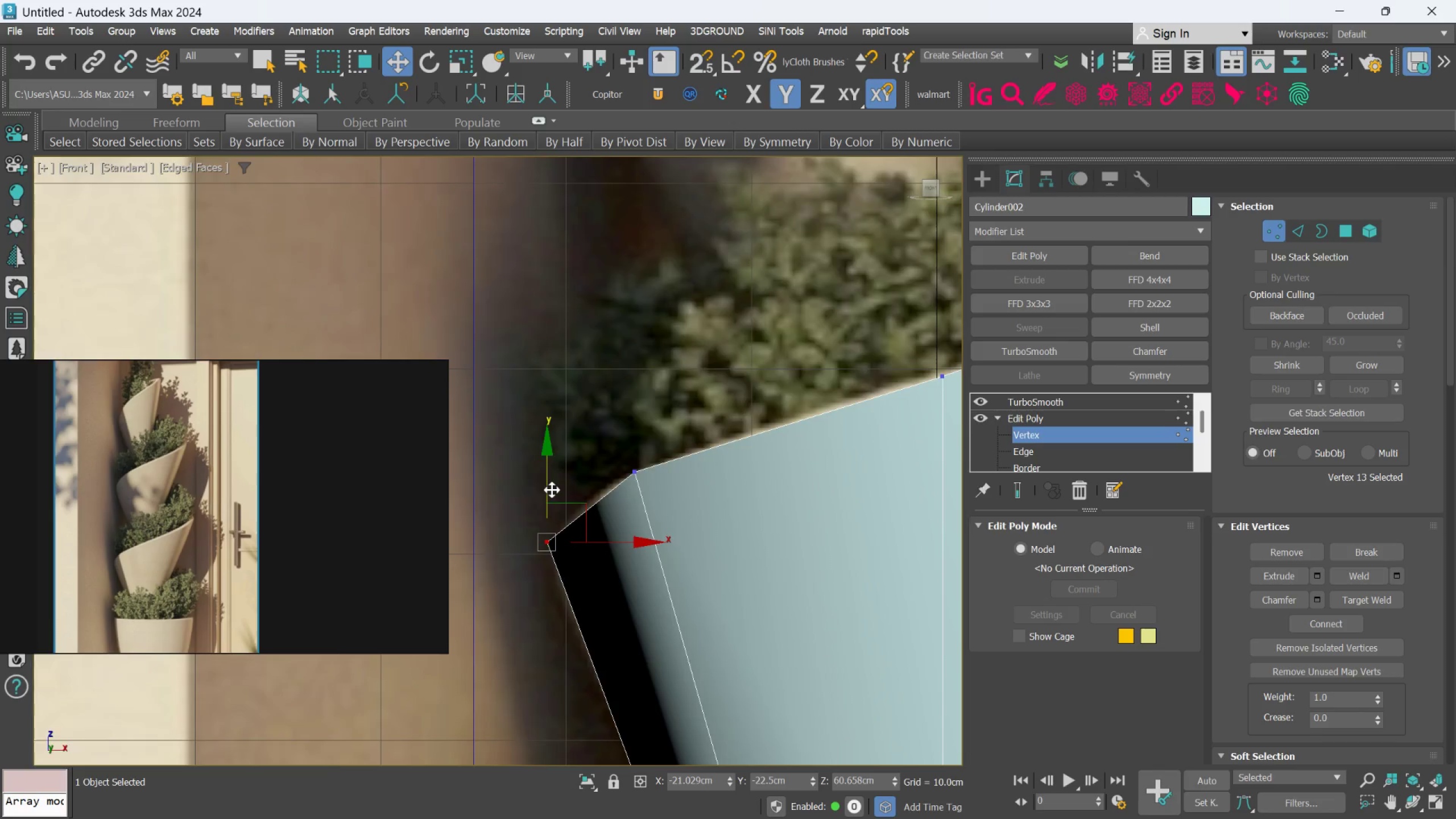 
scroll: coordinate [552, 490], scroll_direction: down, amount: 4.0
 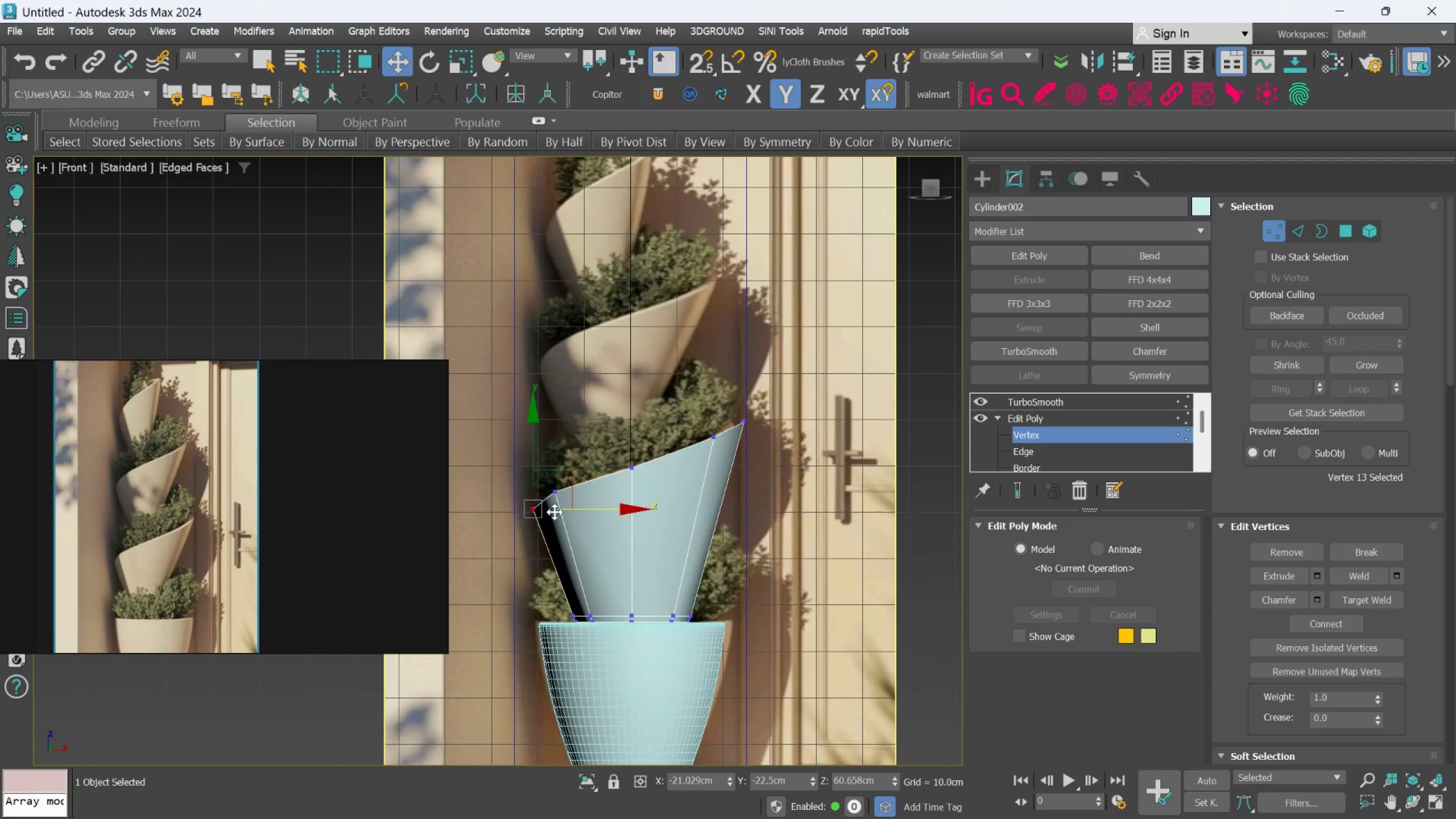 
scroll: coordinate [555, 512], scroll_direction: up, amount: 1.0
 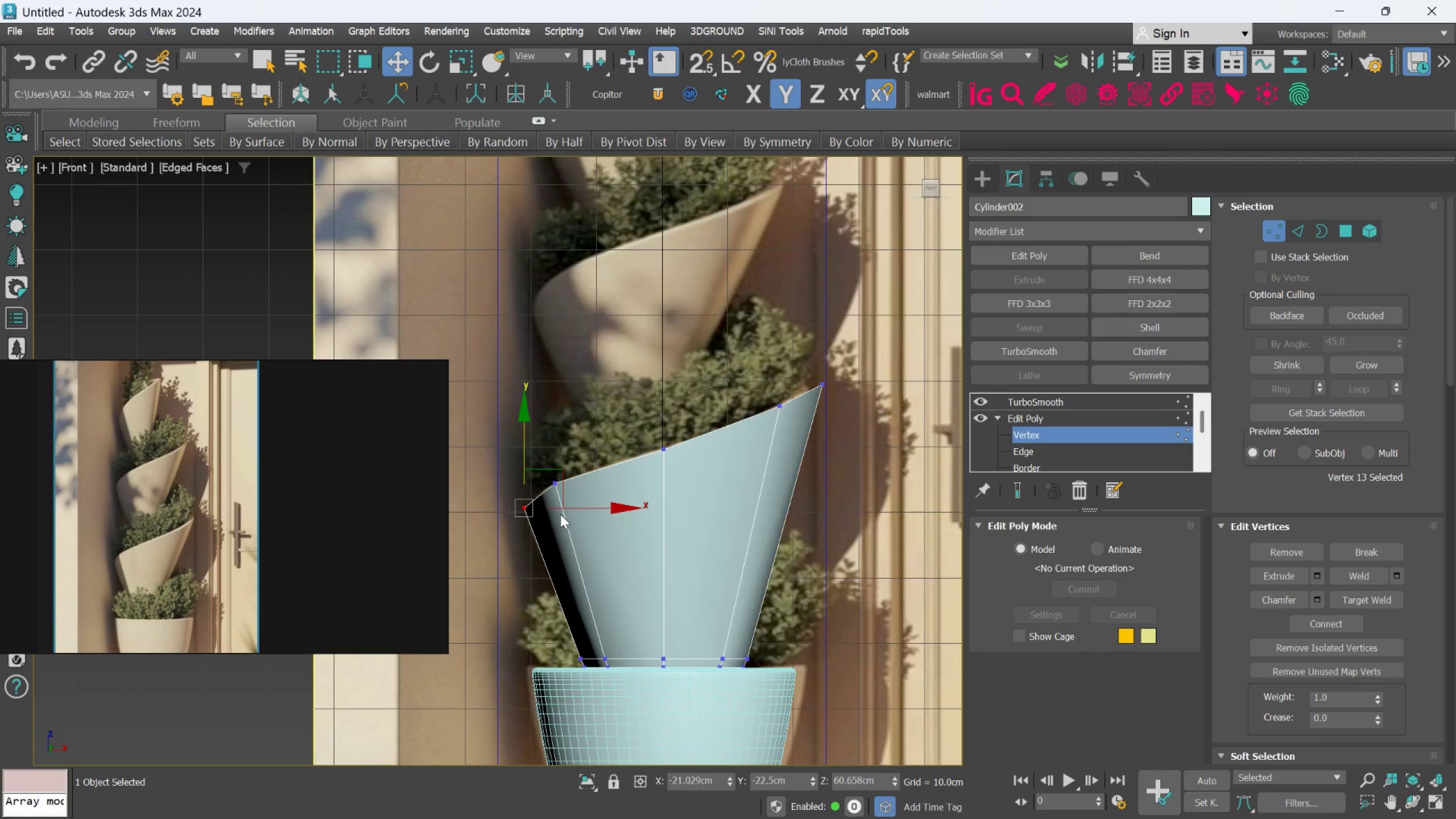 
key(Alt+1)
 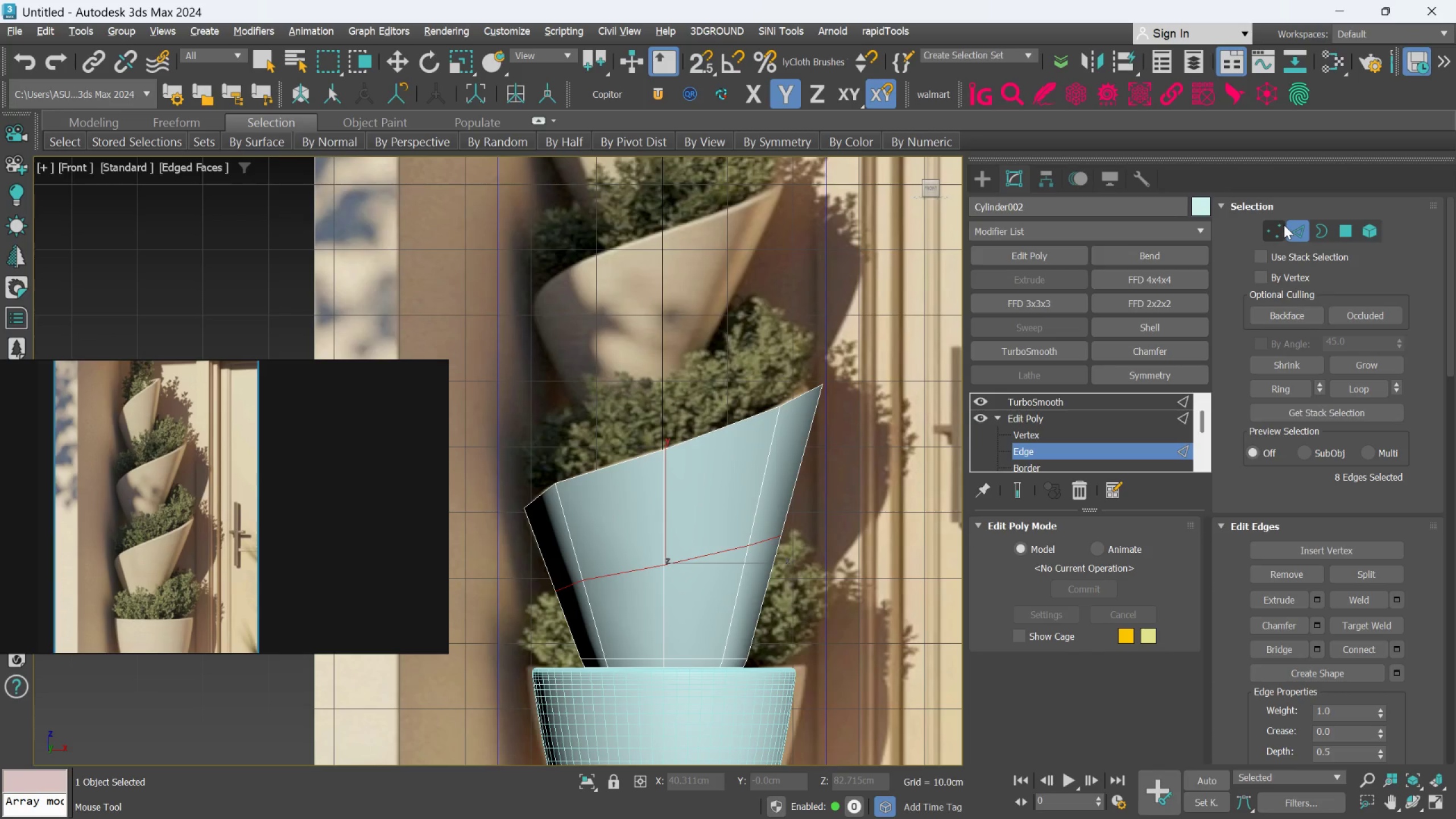 
wait(6.67)
 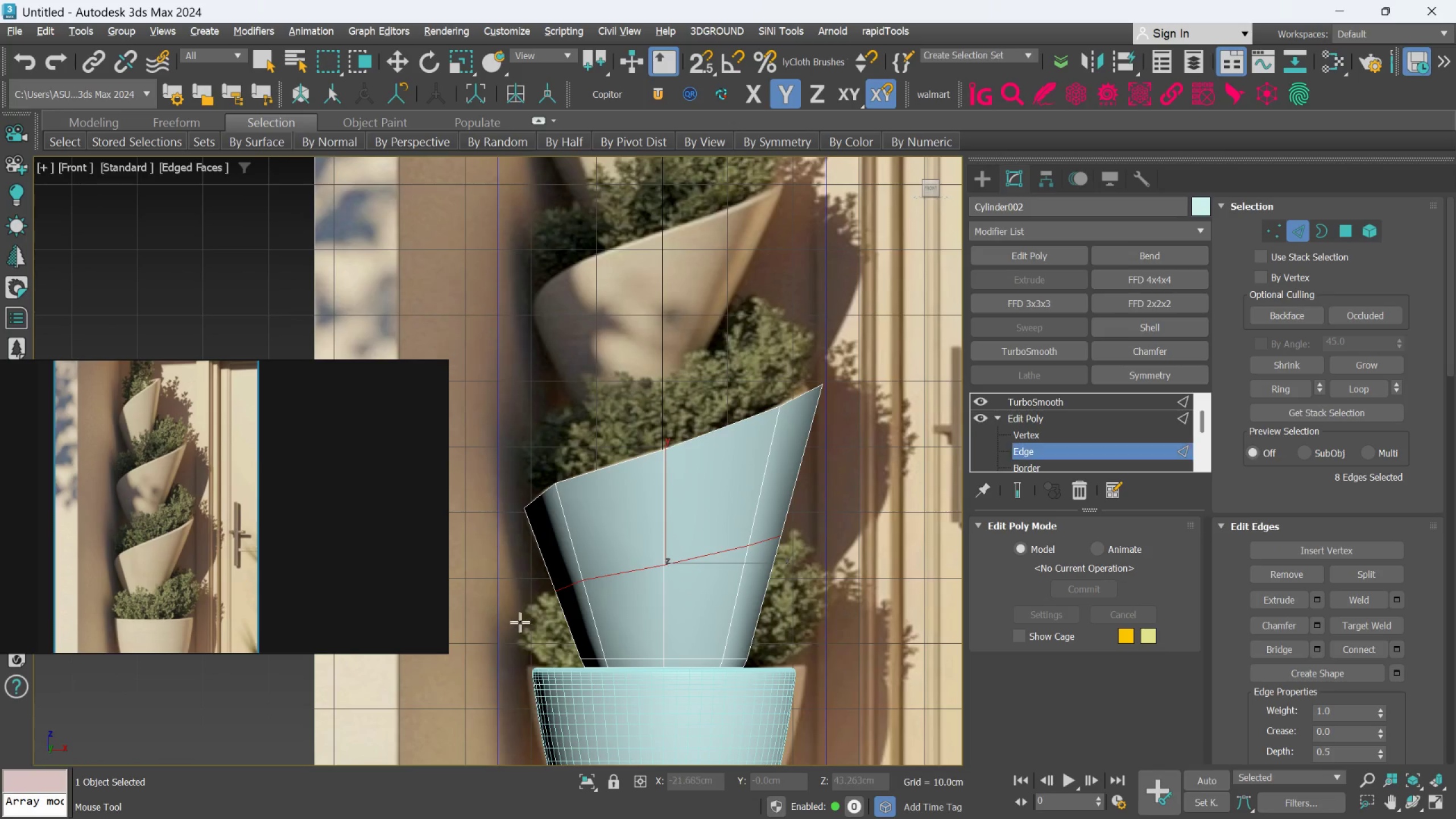 
key(Alt+1)
 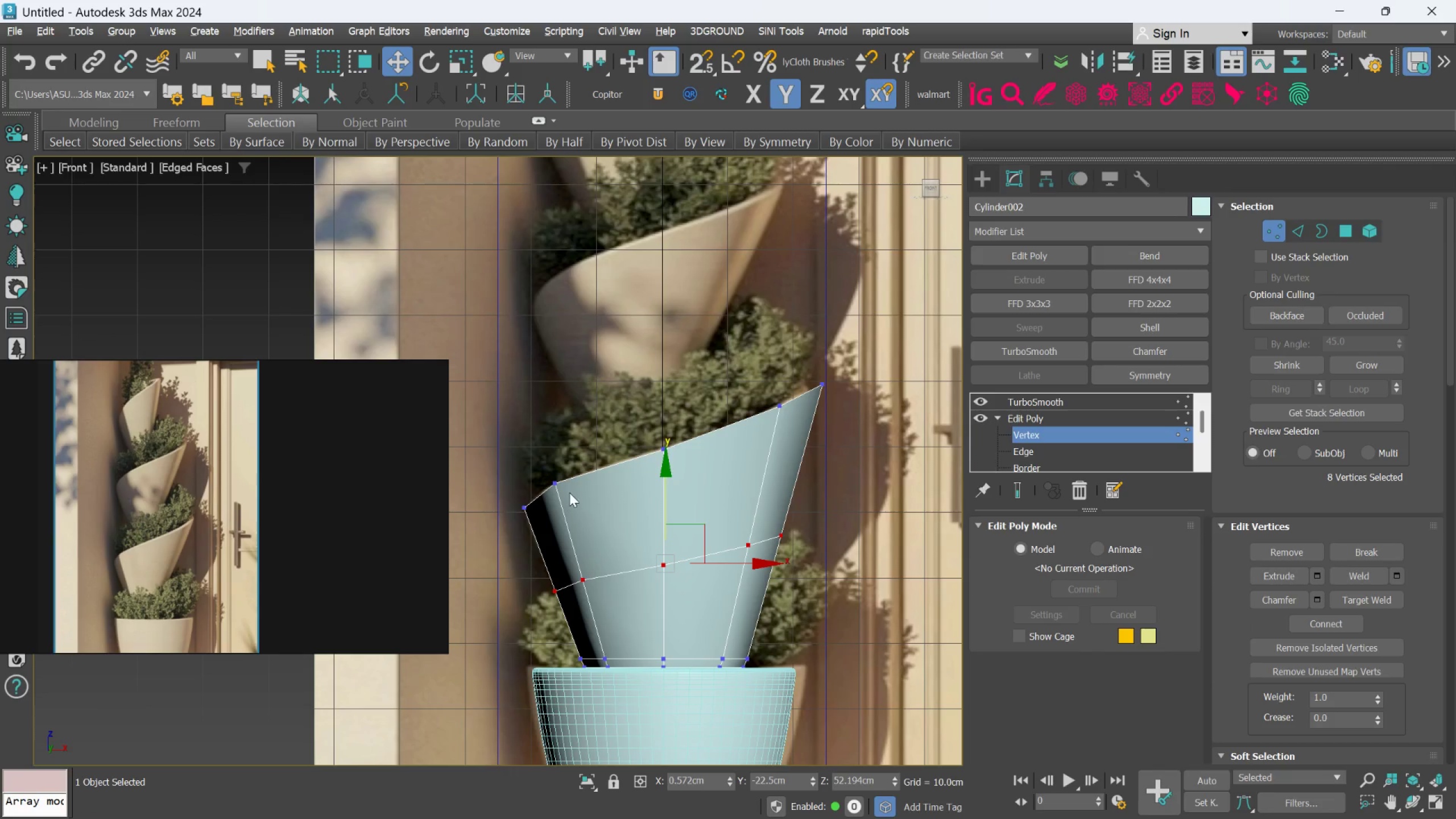 
left_click_drag(start_coordinate=[529, 443], to_coordinate=[574, 534])
 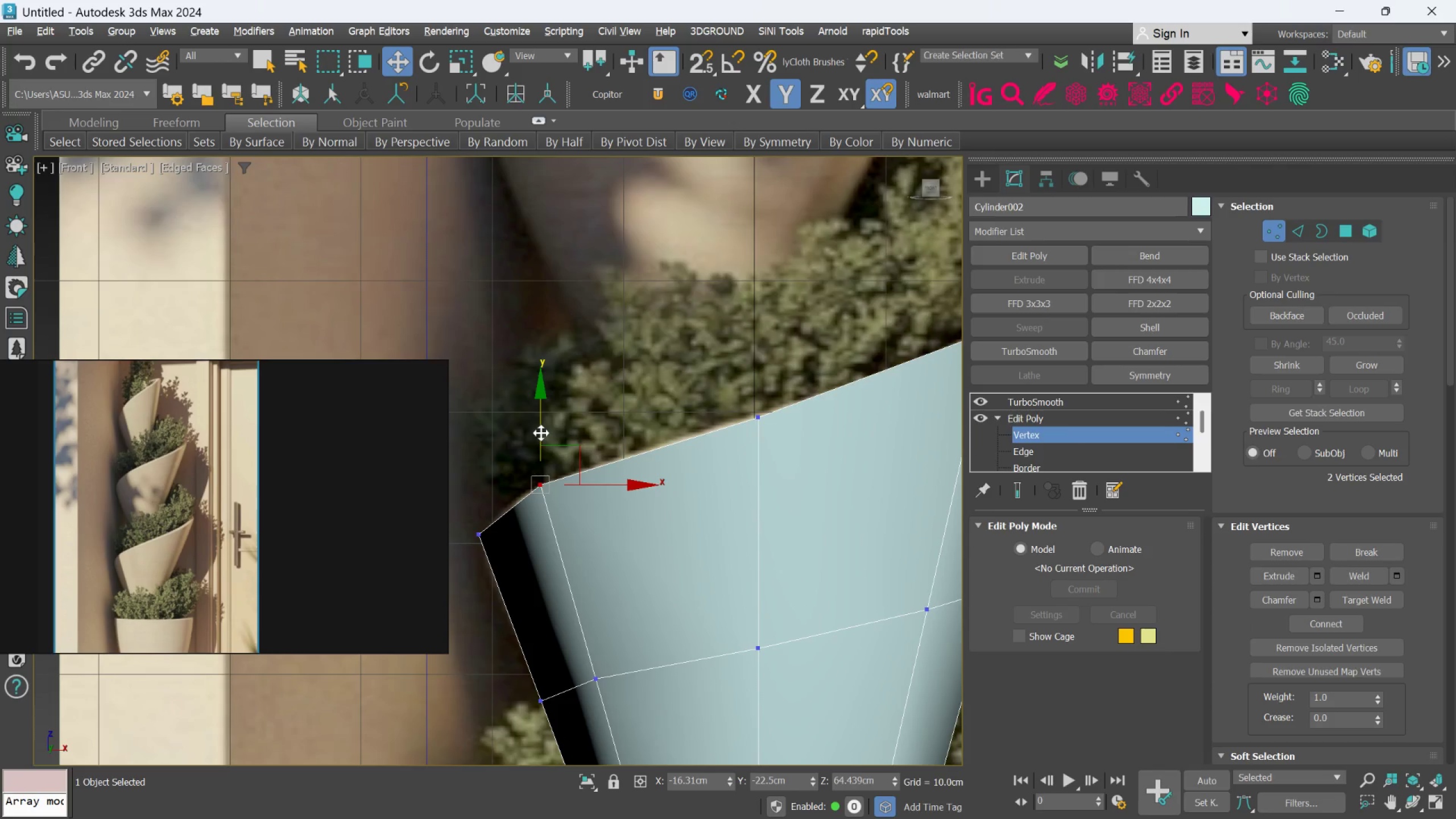 
scroll: coordinate [569, 473], scroll_direction: up, amount: 2.0
 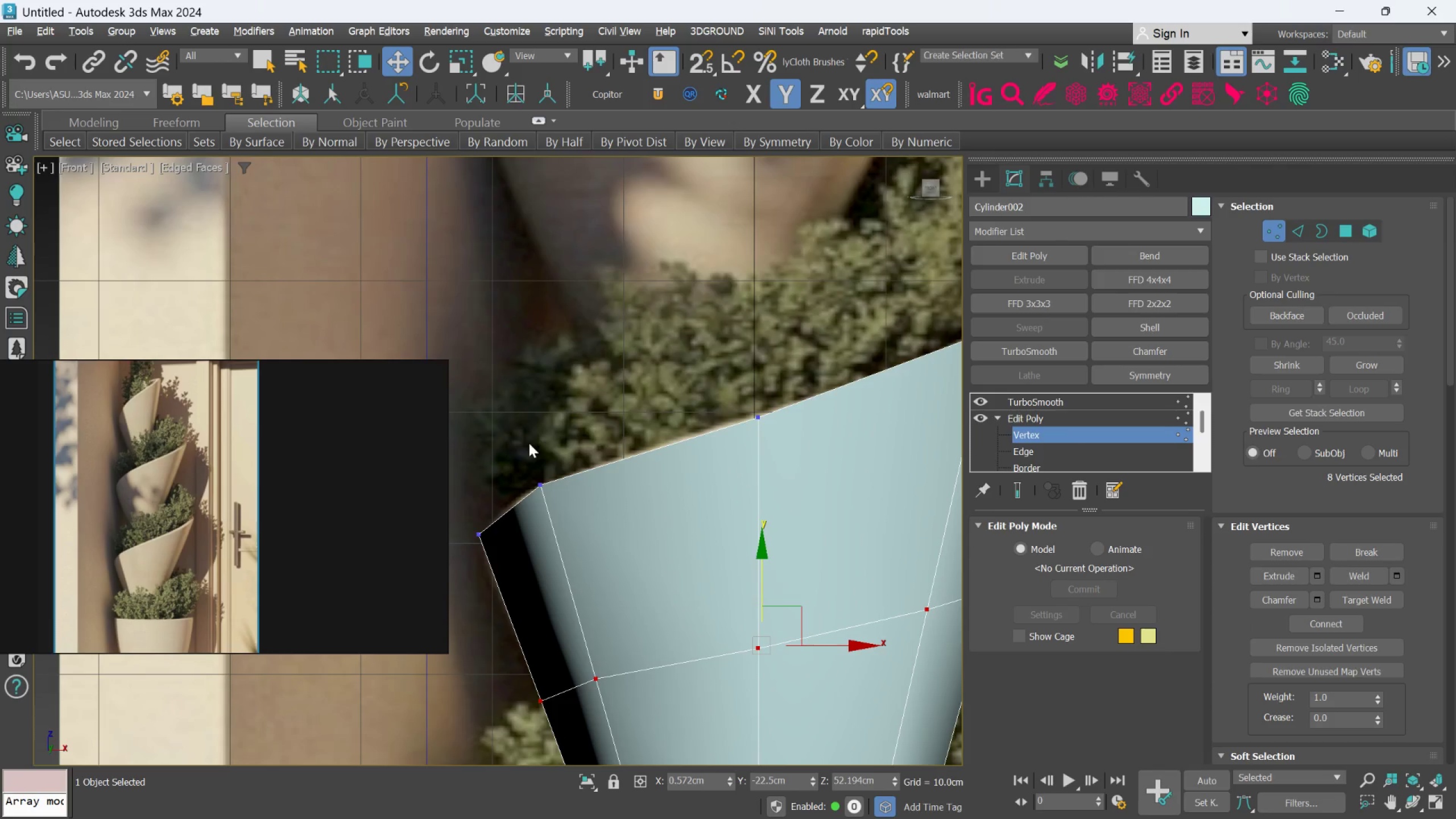 
left_click_drag(start_coordinate=[541, 433], to_coordinate=[544, 431])
 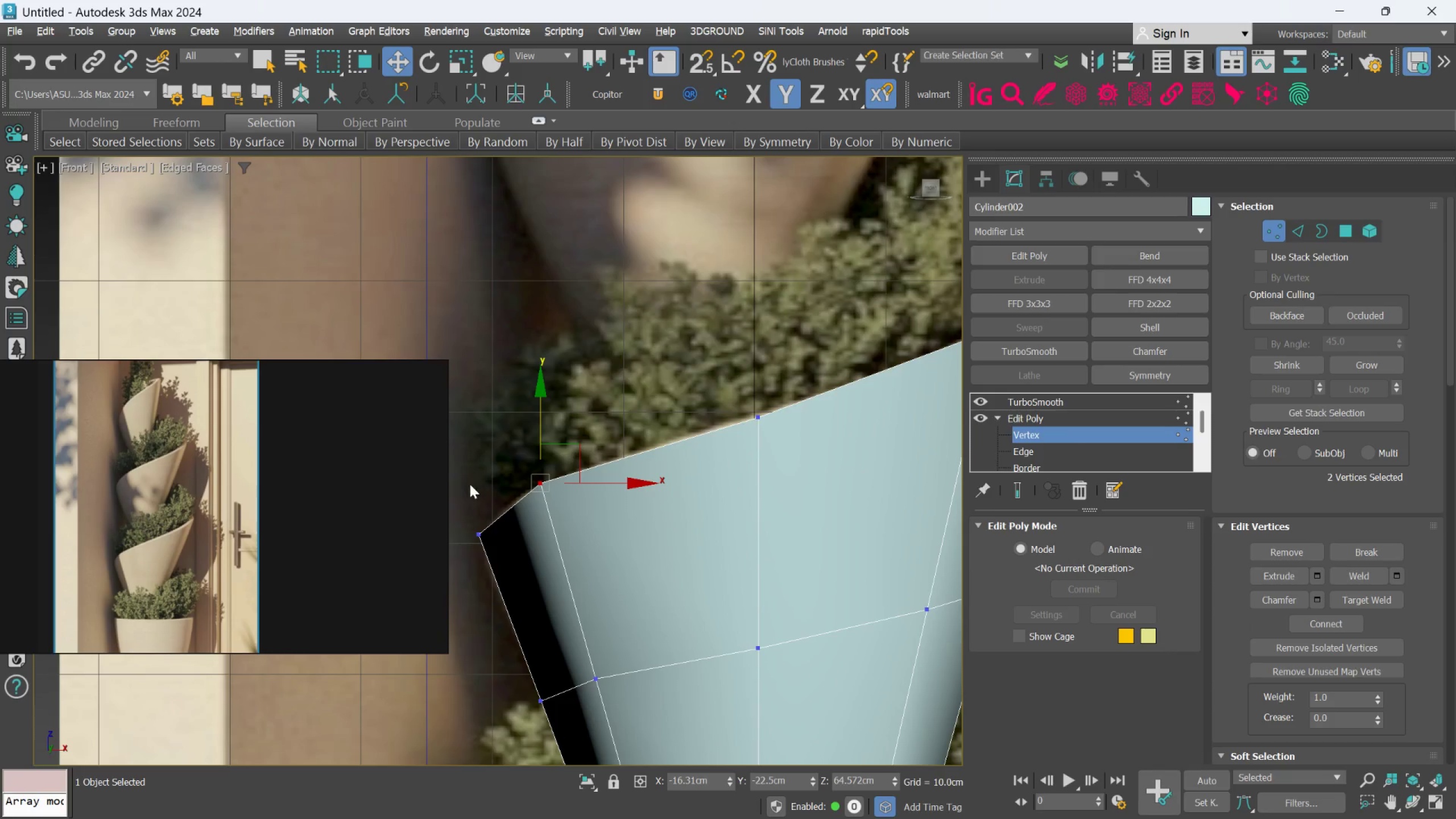 
left_click_drag(start_coordinate=[470, 486], to_coordinate=[497, 574])
 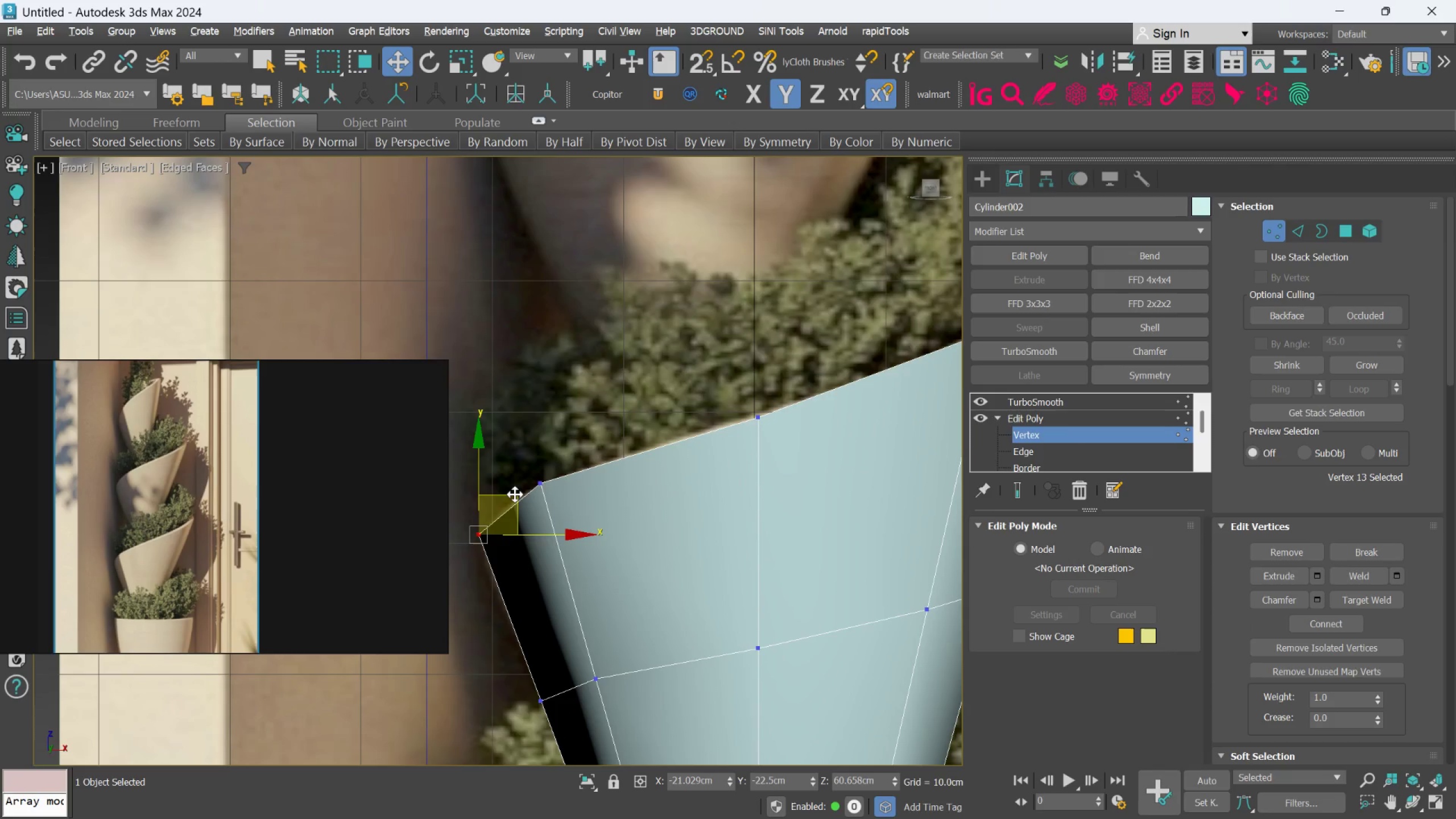 
left_click_drag(start_coordinate=[515, 494], to_coordinate=[515, 499])
 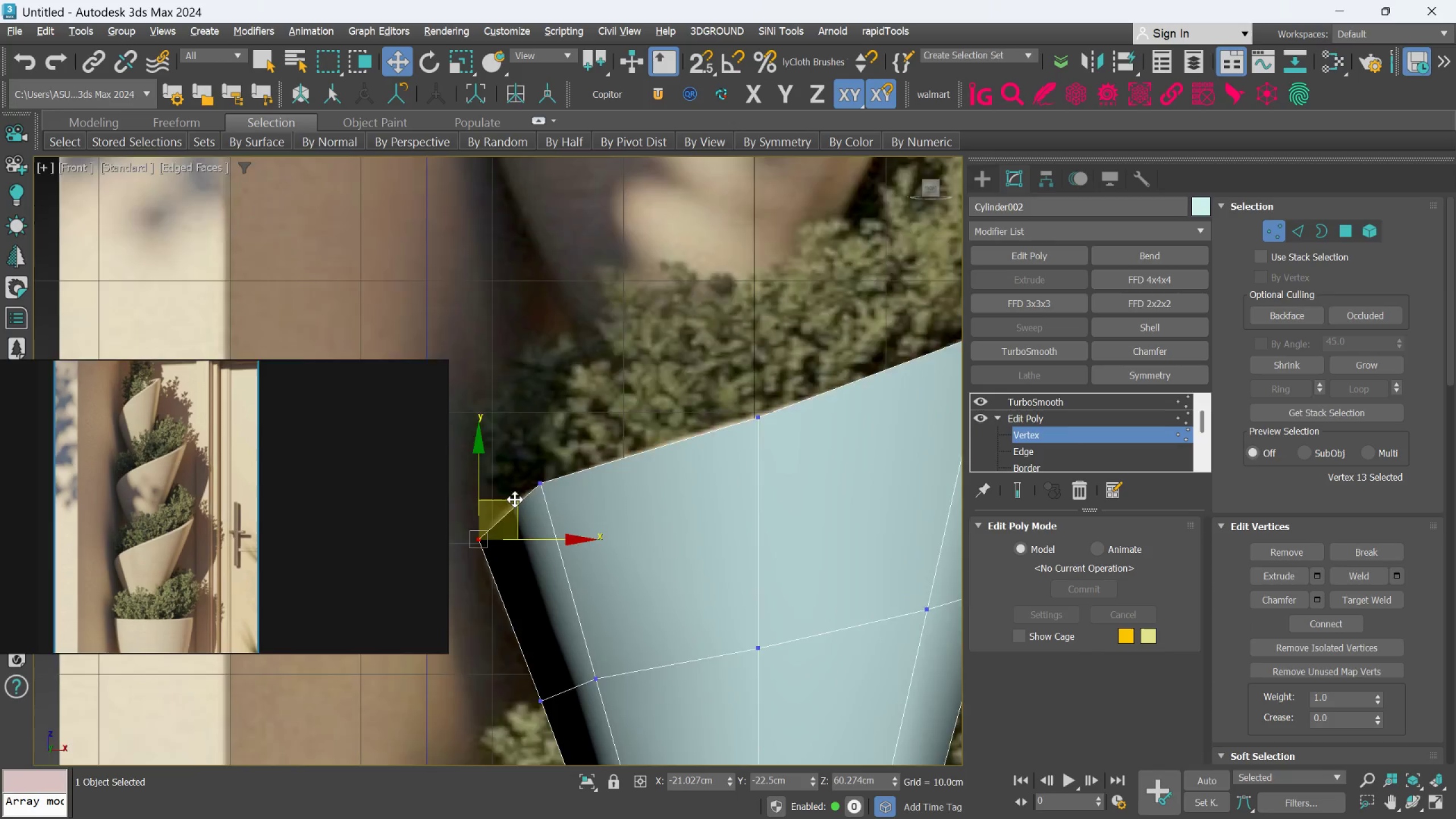 
scroll: coordinate [515, 499], scroll_direction: down, amount: 3.0
 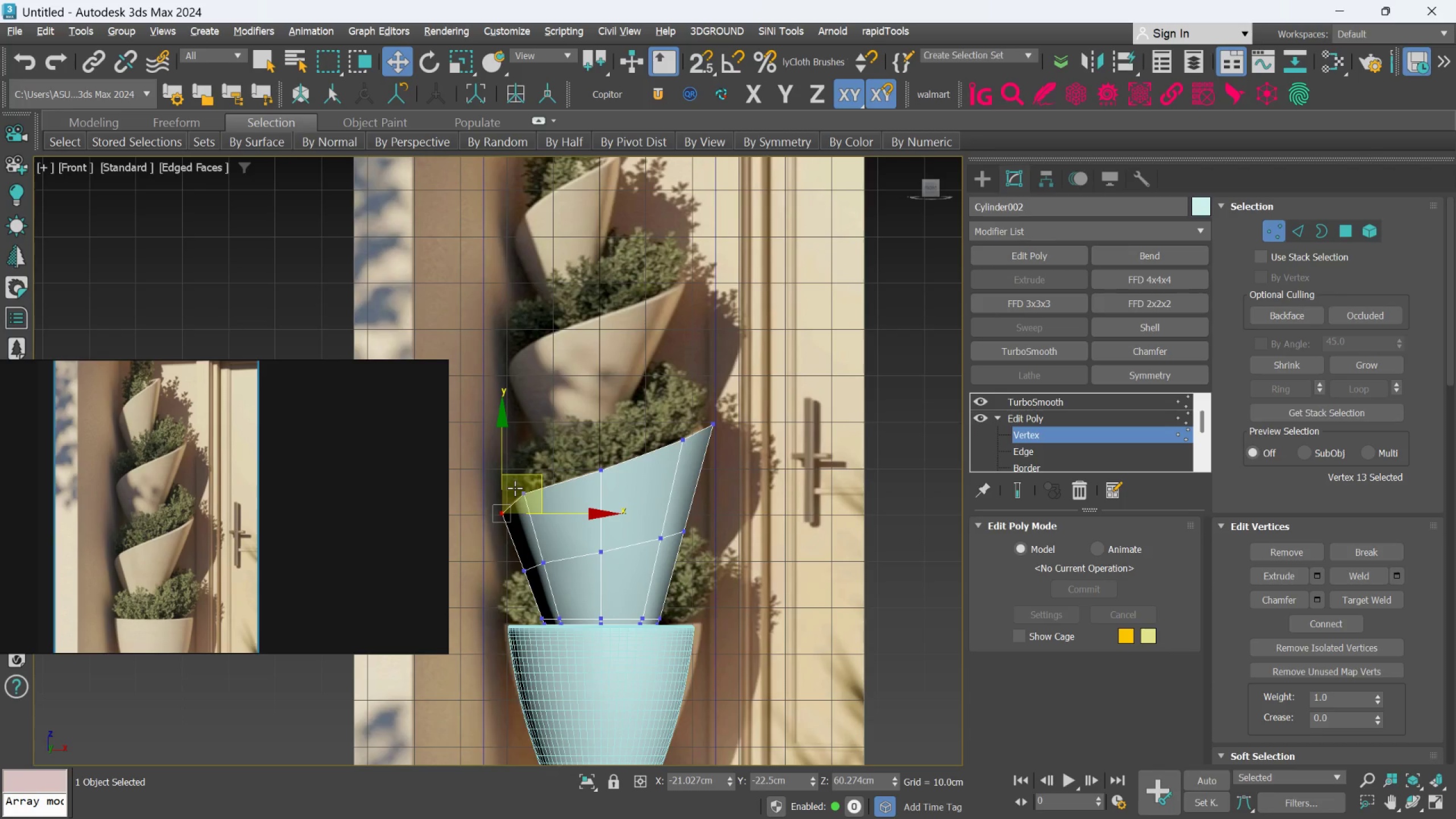 
wait(30.22)
 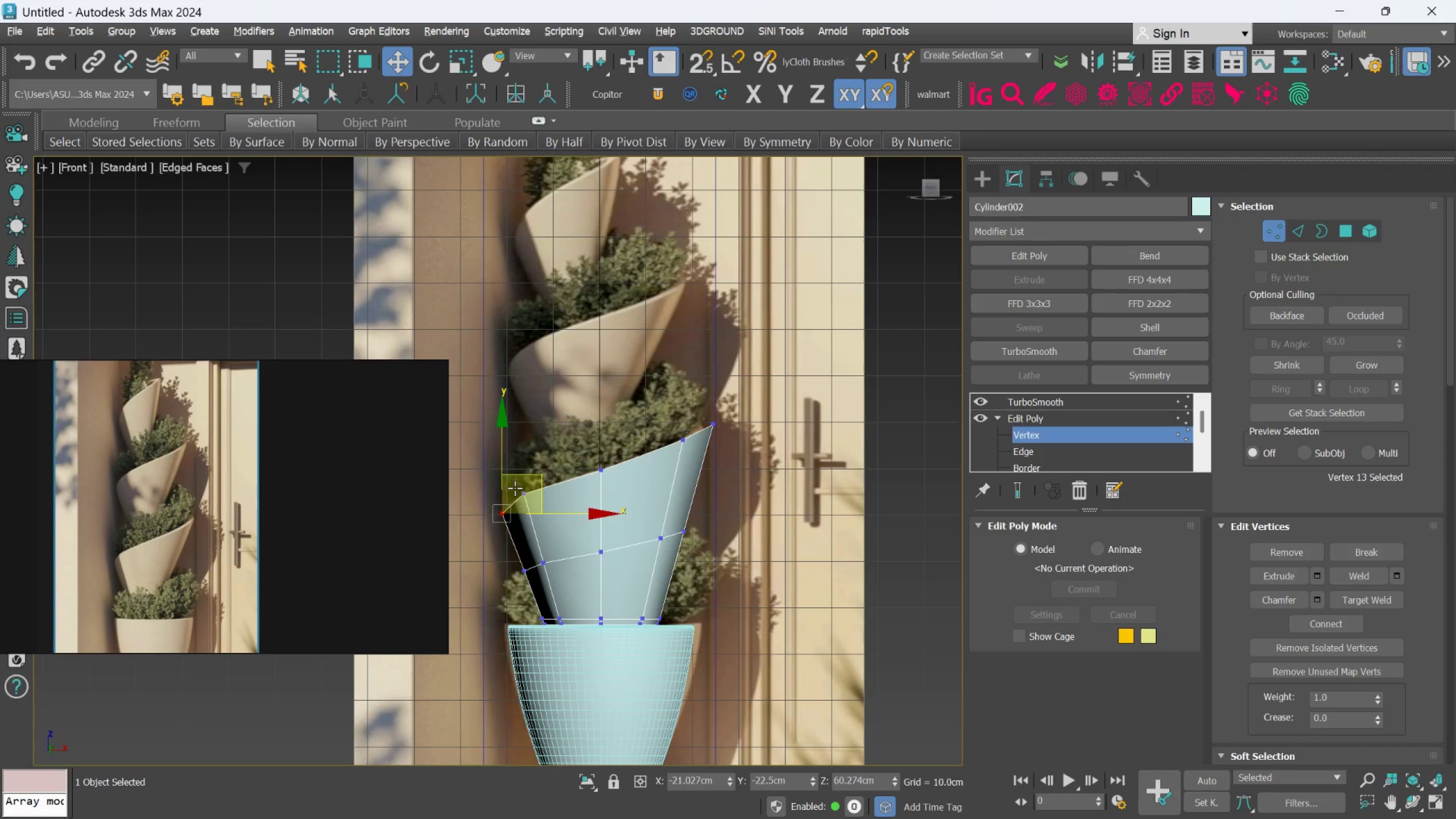 
scroll: coordinate [629, 470], scroll_direction: none, amount: 0.0
 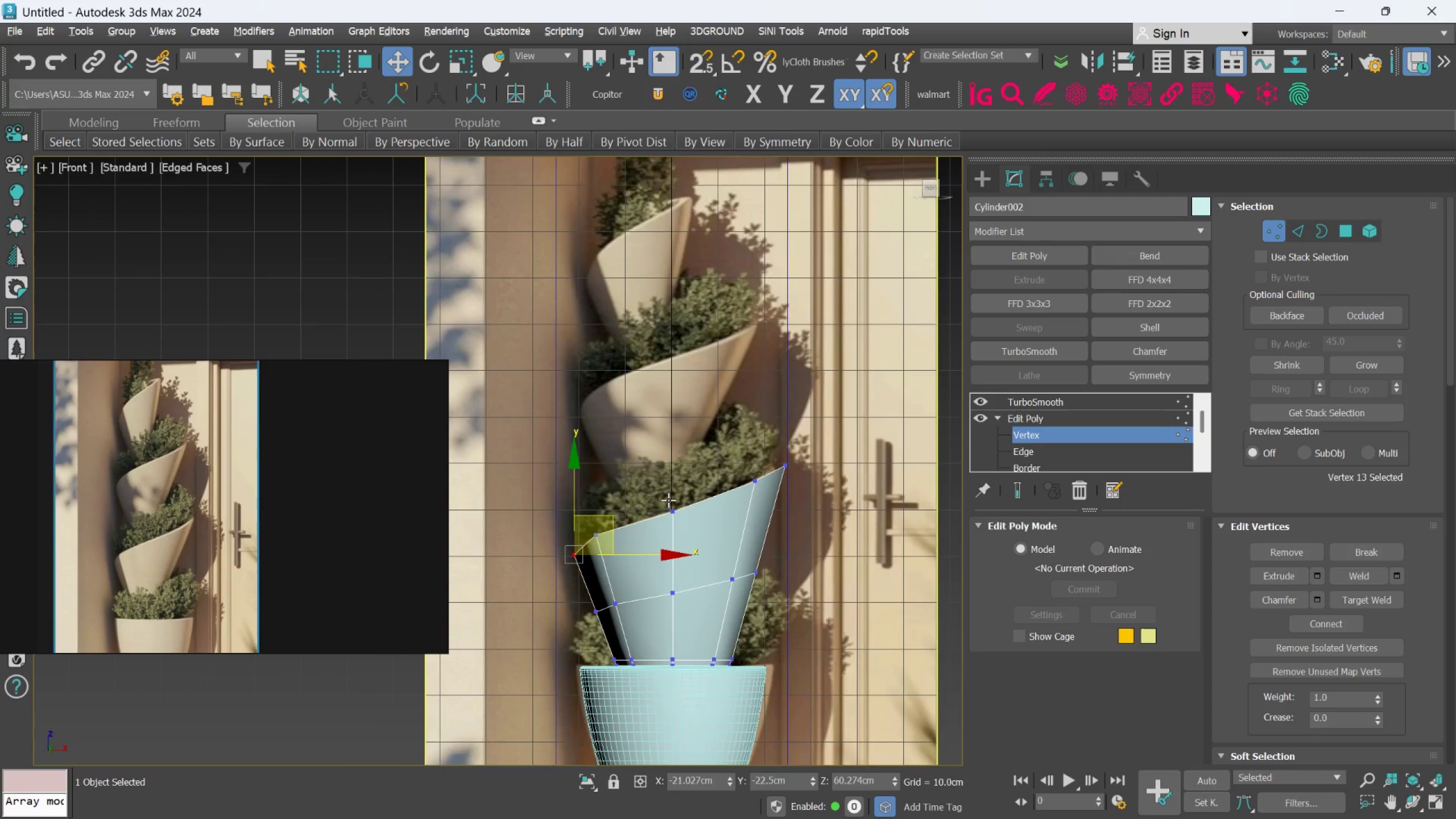 
scroll: coordinate [635, 519], scroll_direction: up, amount: 2.0
 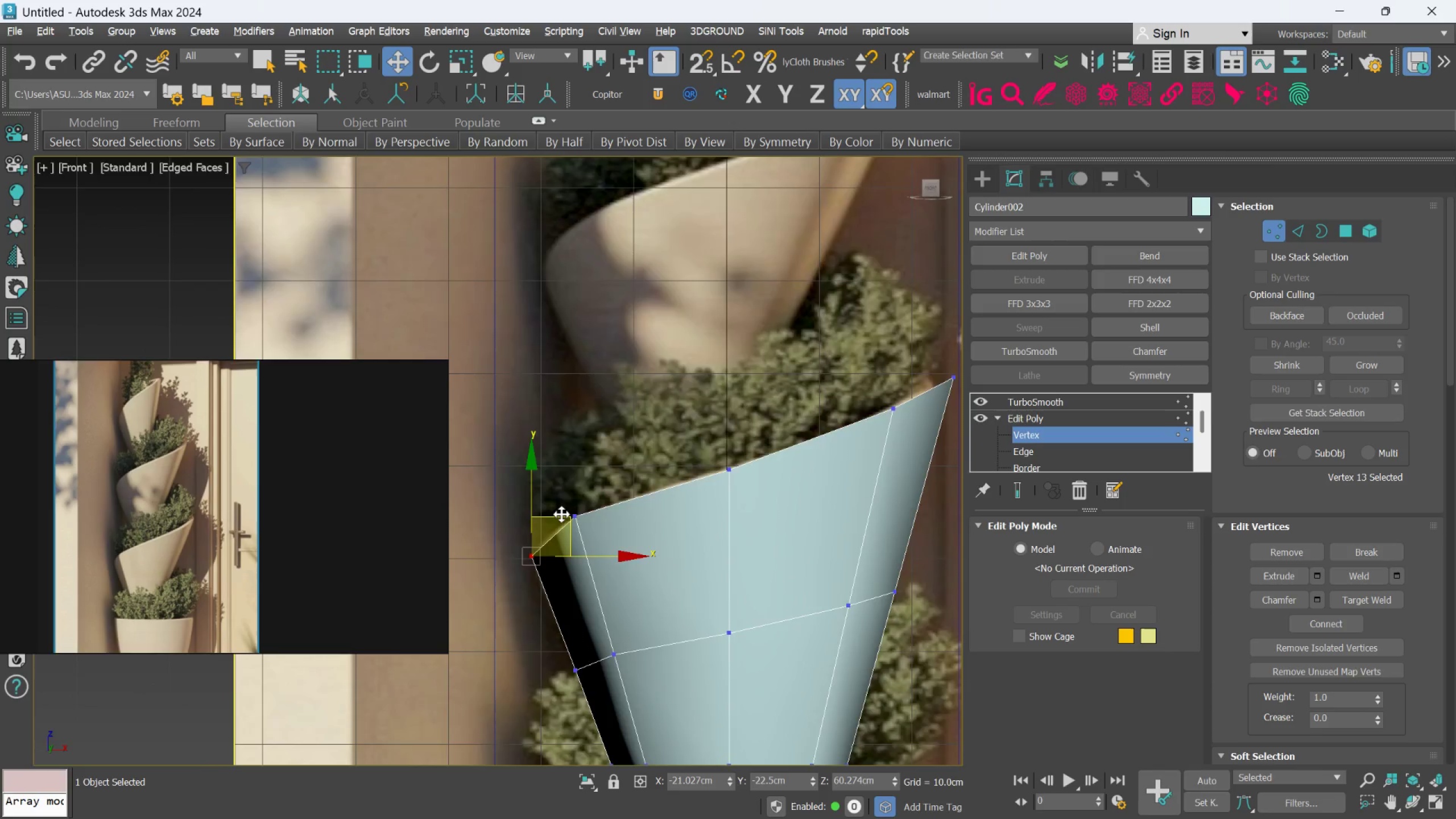 
middle_click([561, 514])
 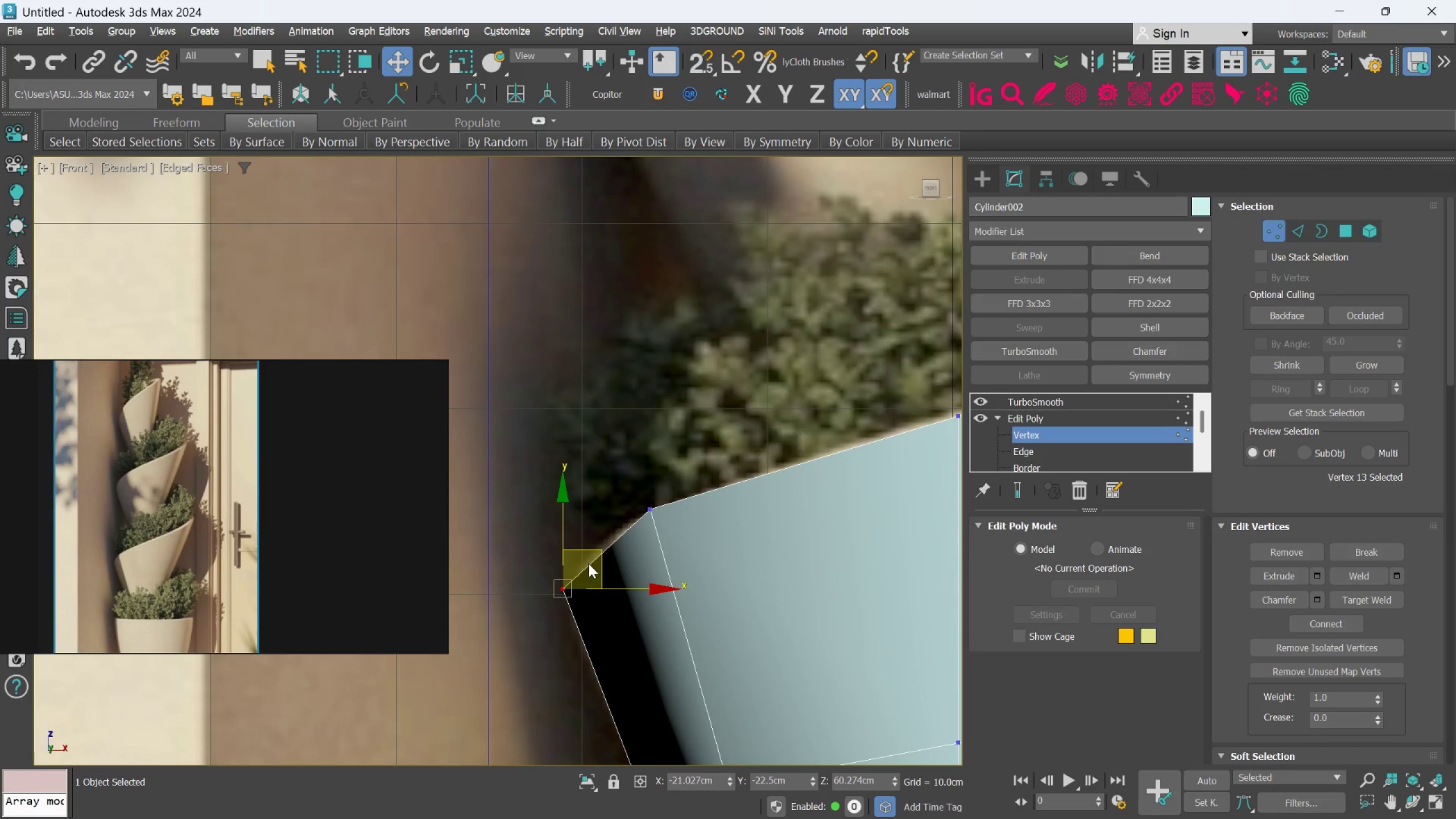 
scroll: coordinate [560, 515], scroll_direction: up, amount: 2.0
 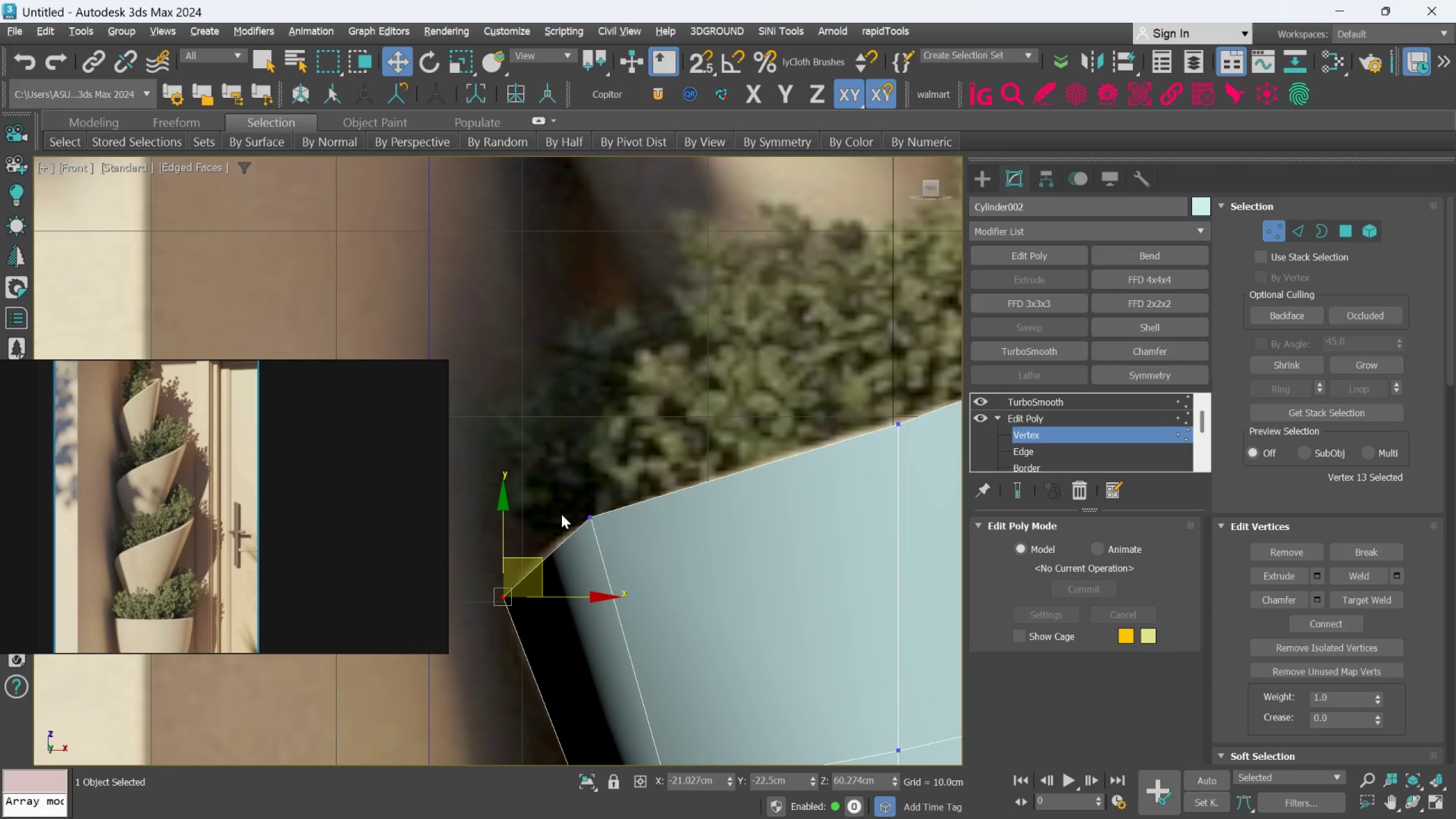 
left_click_drag(start_coordinate=[600, 551], to_coordinate=[601, 545])
 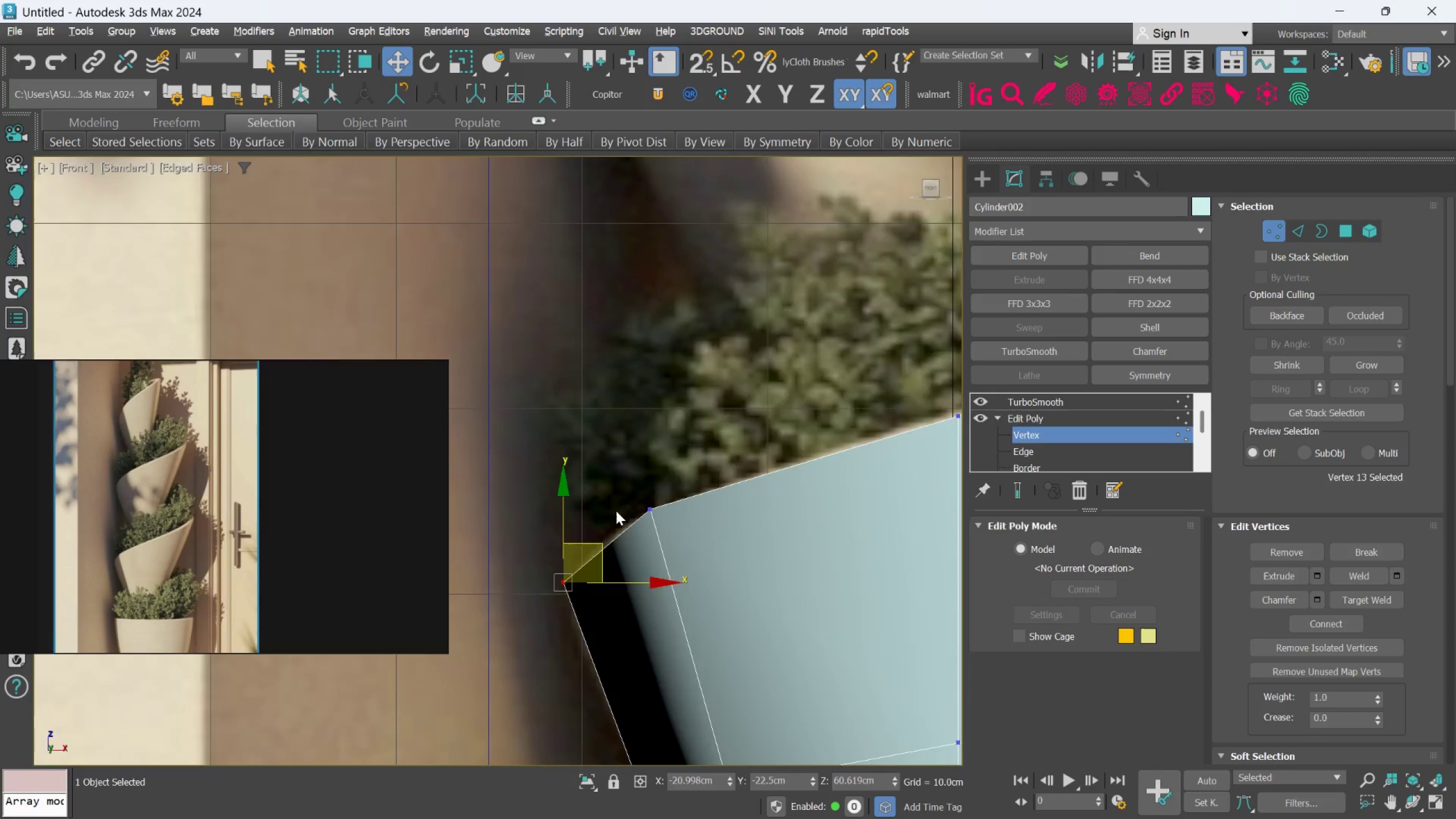 
left_click_drag(start_coordinate=[615, 487], to_coordinate=[743, 549])
 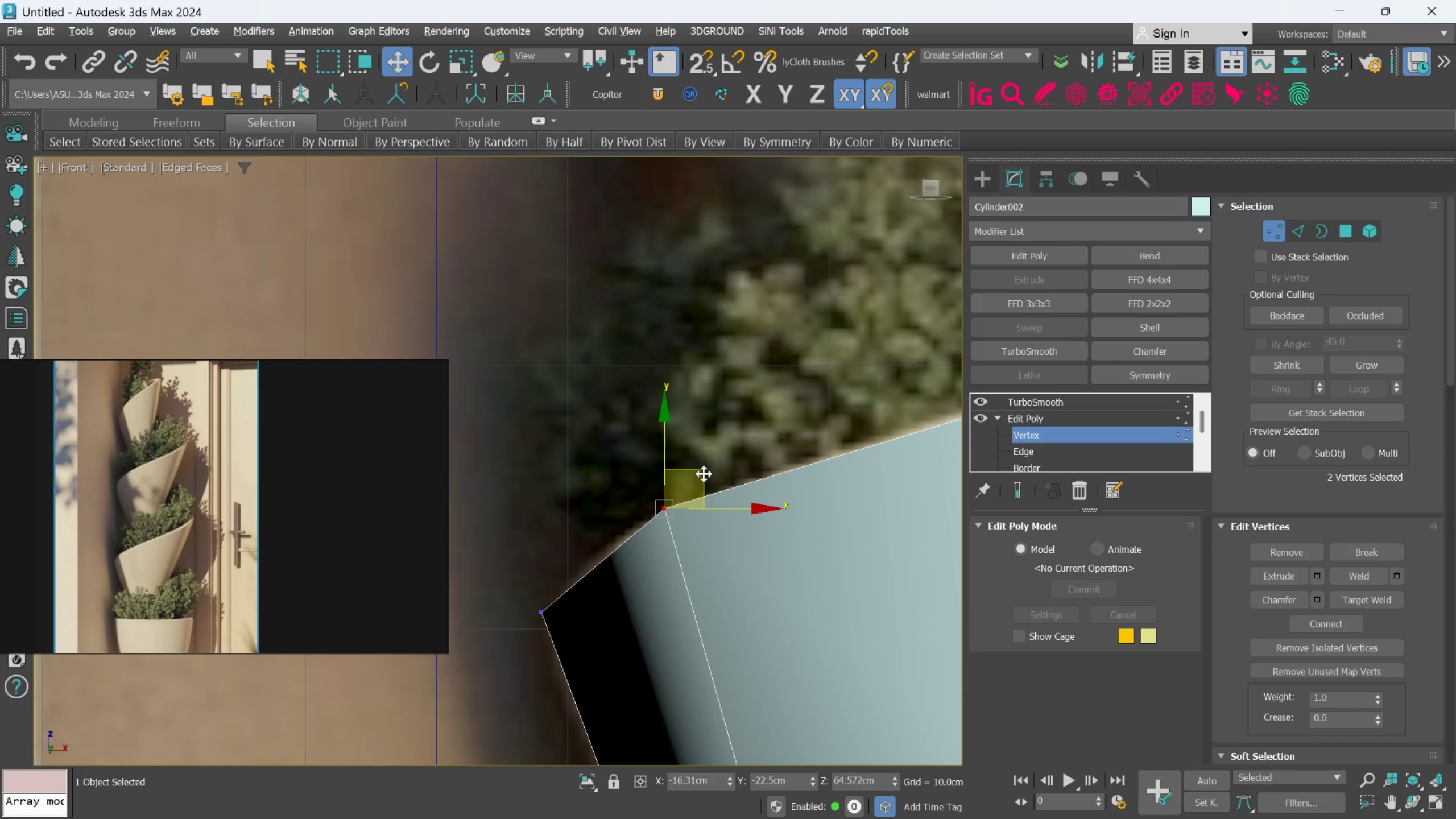 
scroll: coordinate [616, 511], scroll_direction: up, amount: 1.0
 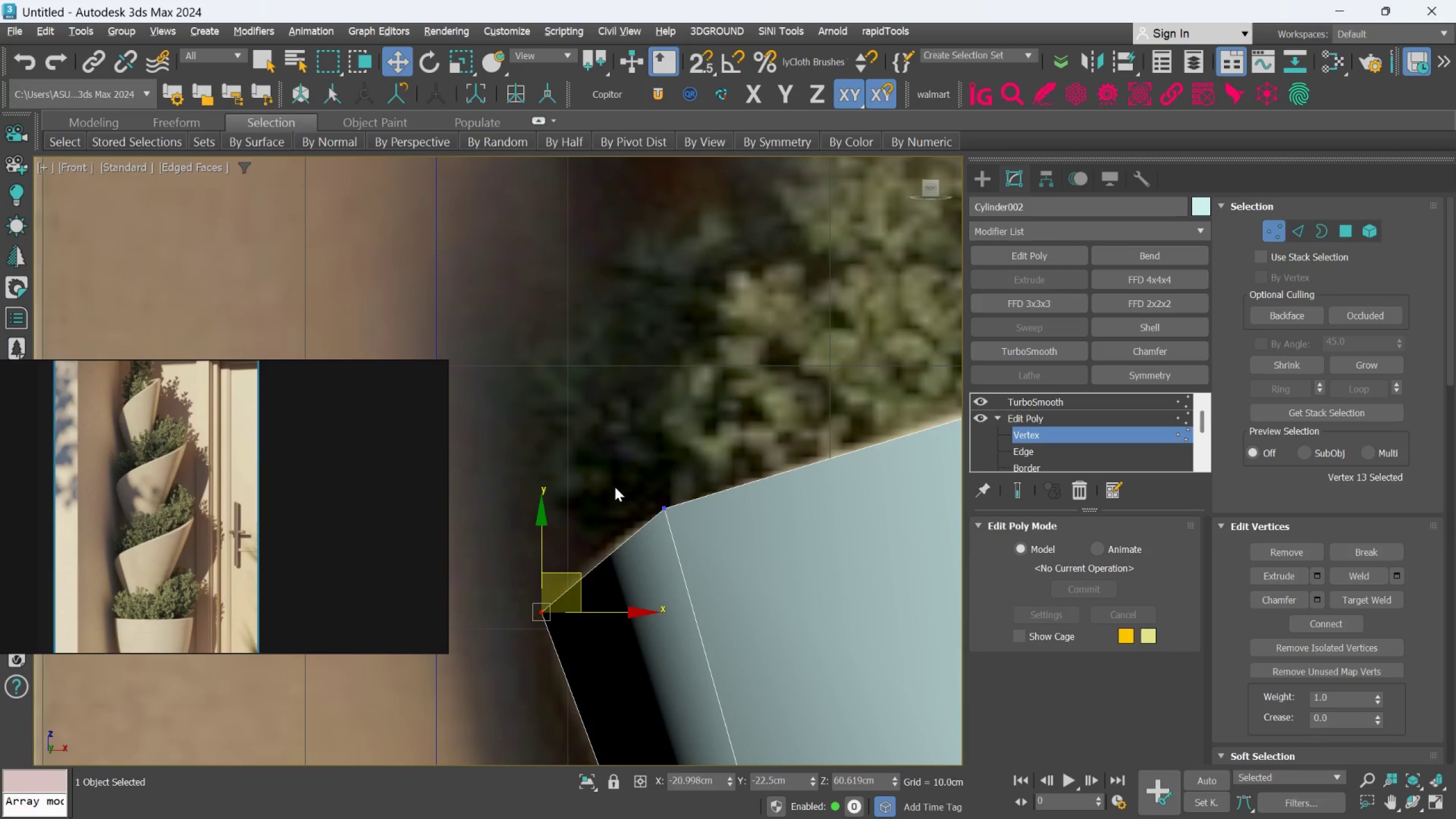 
left_click_drag(start_coordinate=[702, 472], to_coordinate=[682, 482])
 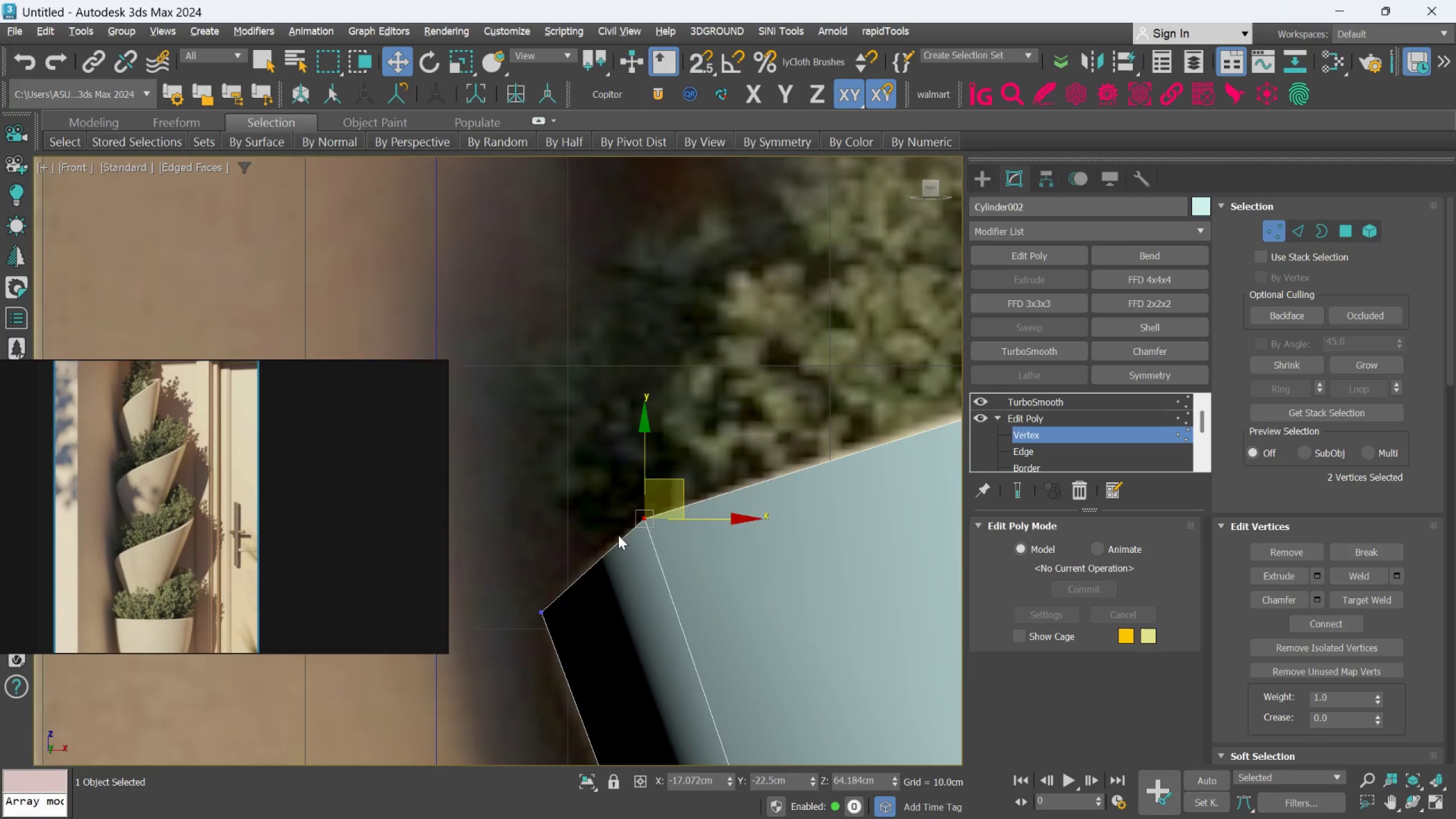 
scroll: coordinate [648, 513], scroll_direction: down, amount: 4.0
 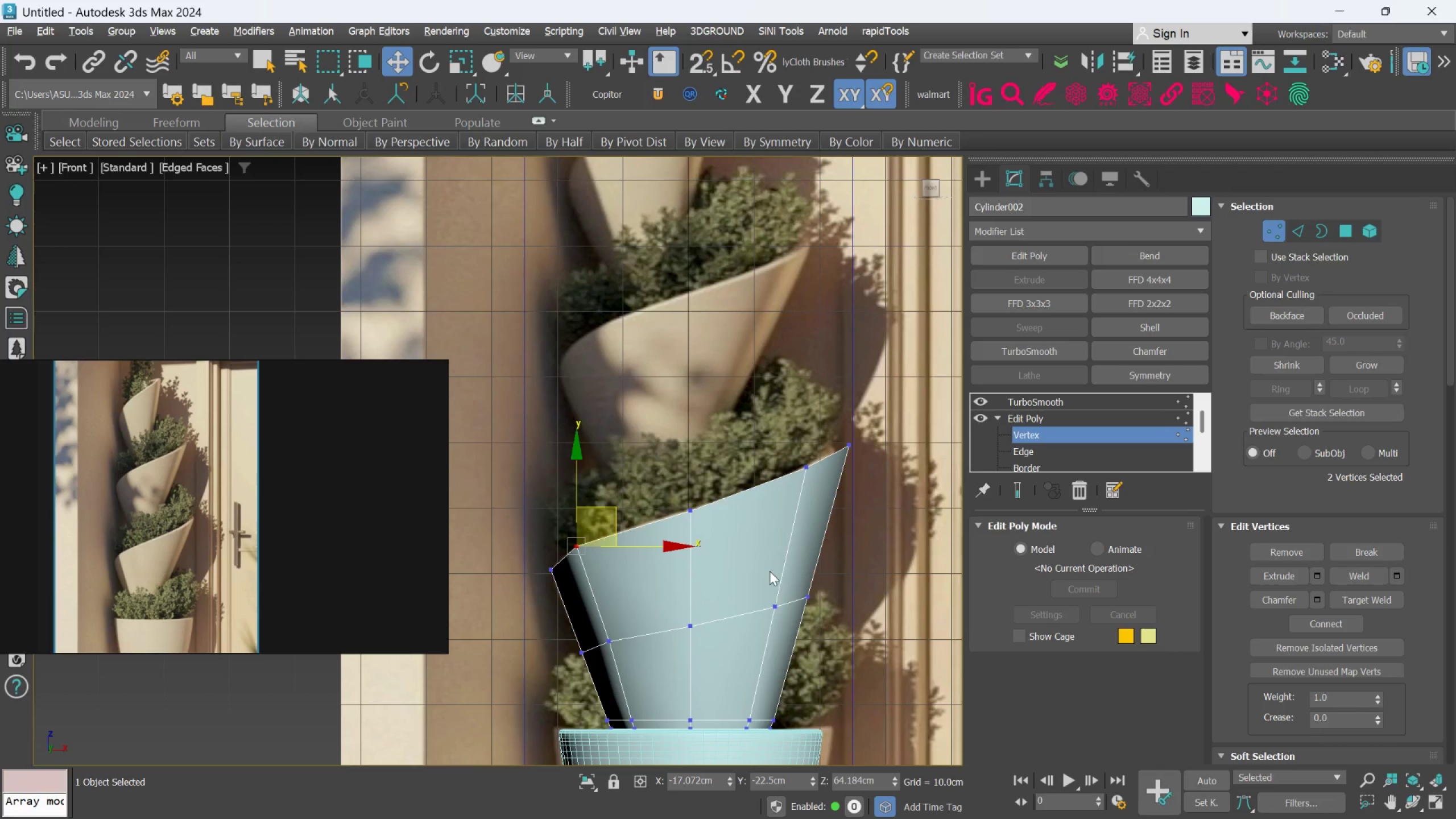 
wait(5.68)
 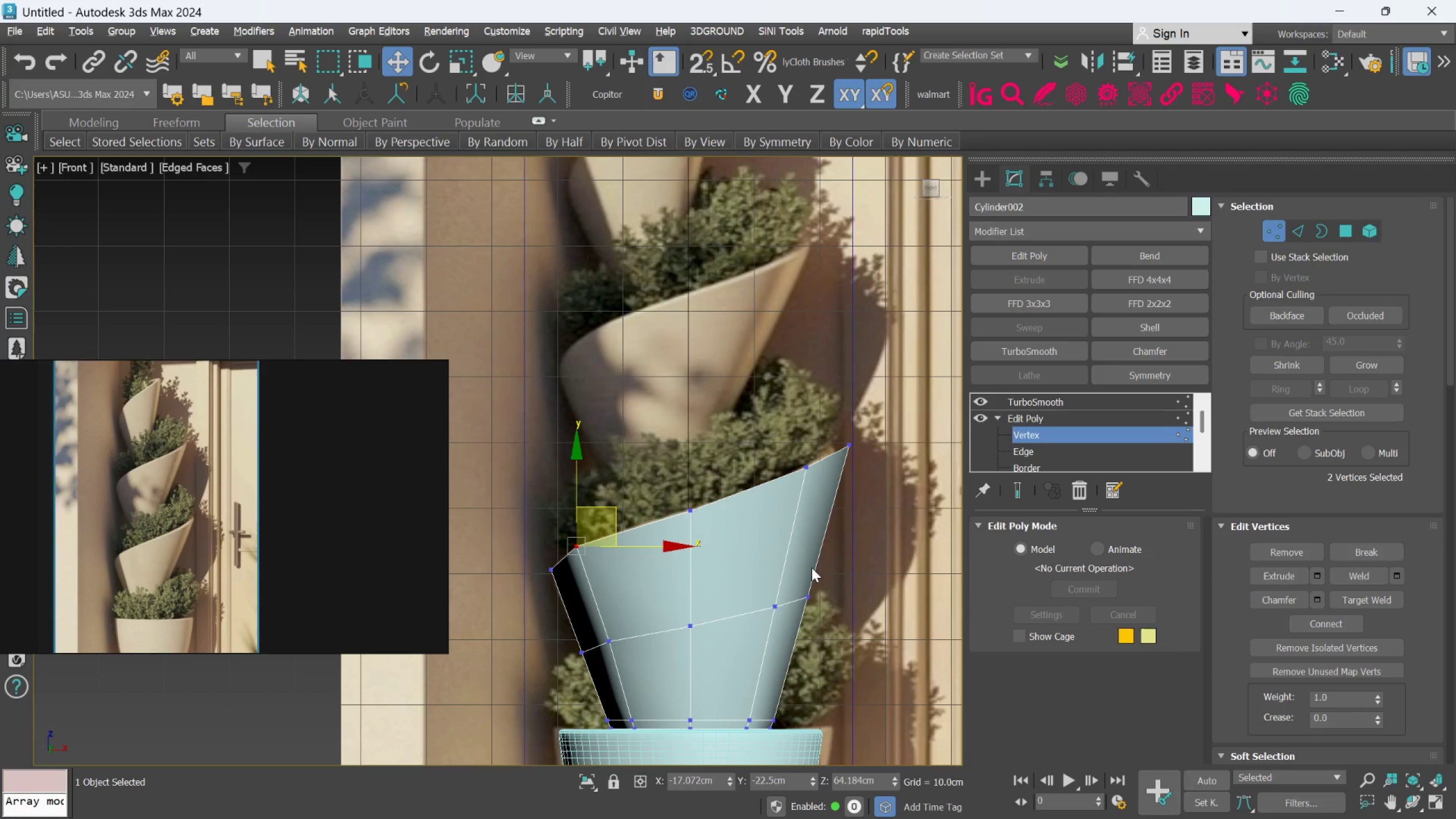 
scroll: coordinate [695, 533], scroll_direction: up, amount: 1.0
 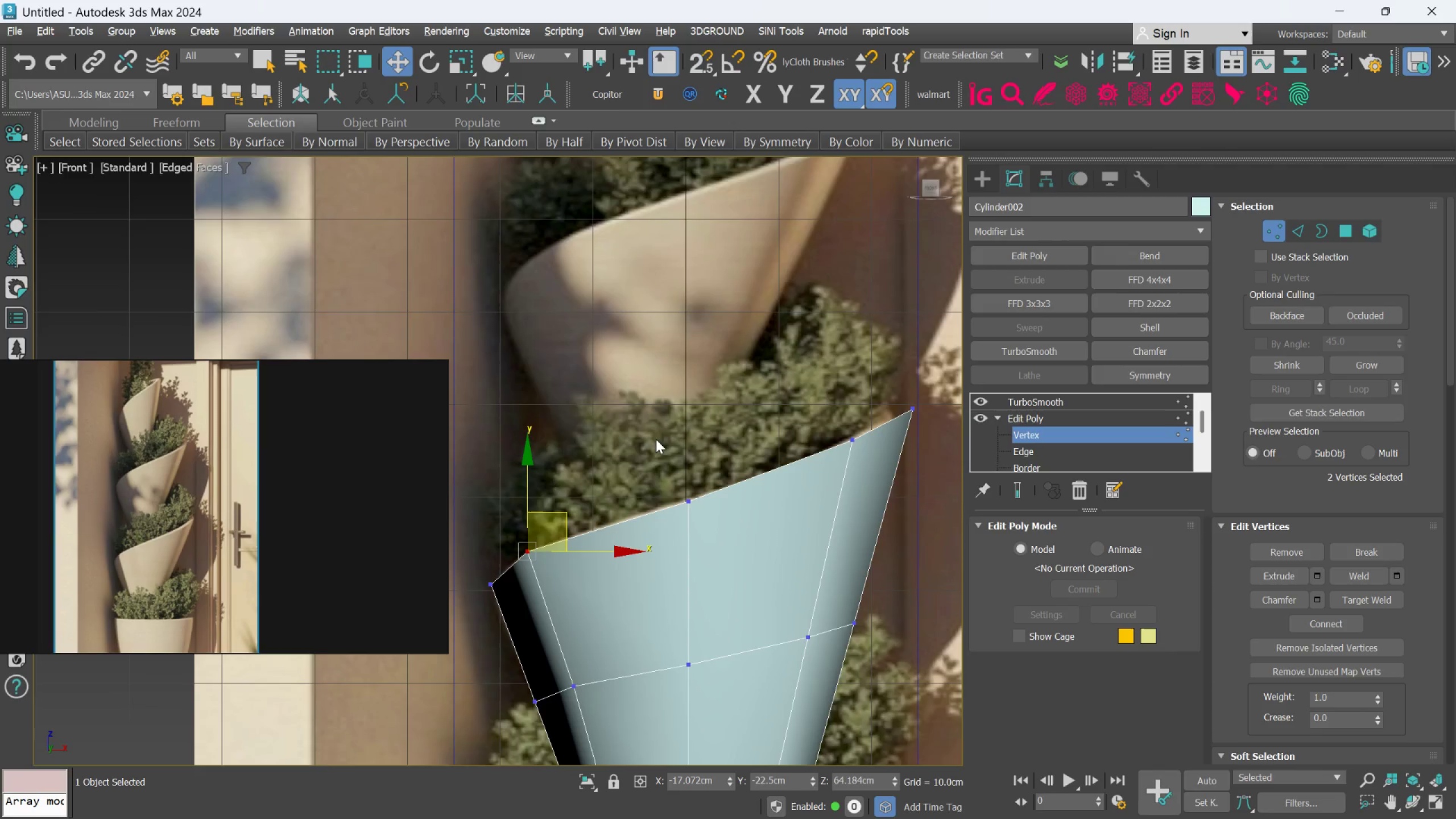 
scroll: coordinate [656, 439], scroll_direction: down, amount: 1.0
 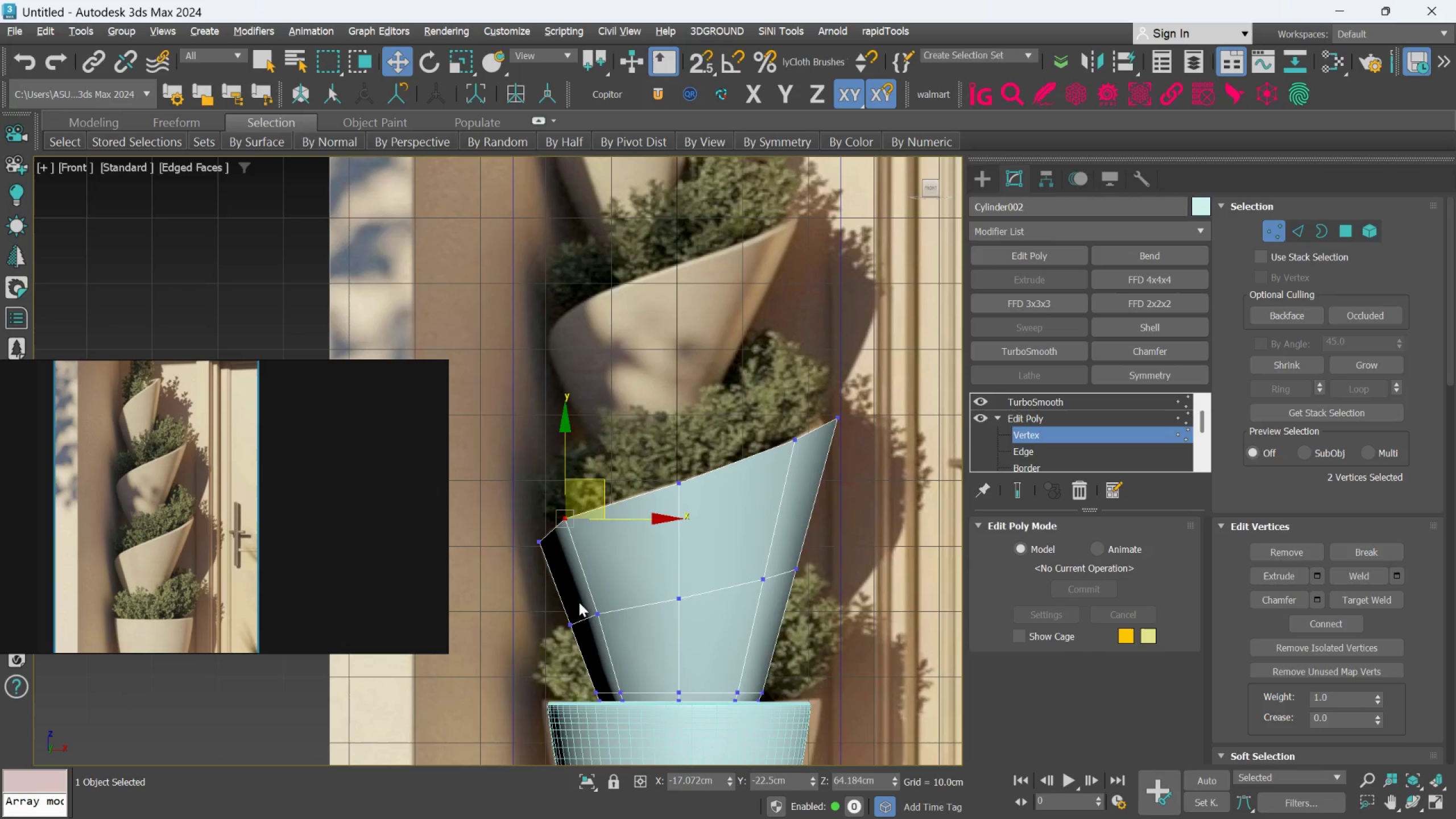 
scroll: coordinate [568, 612], scroll_direction: up, amount: 2.0
 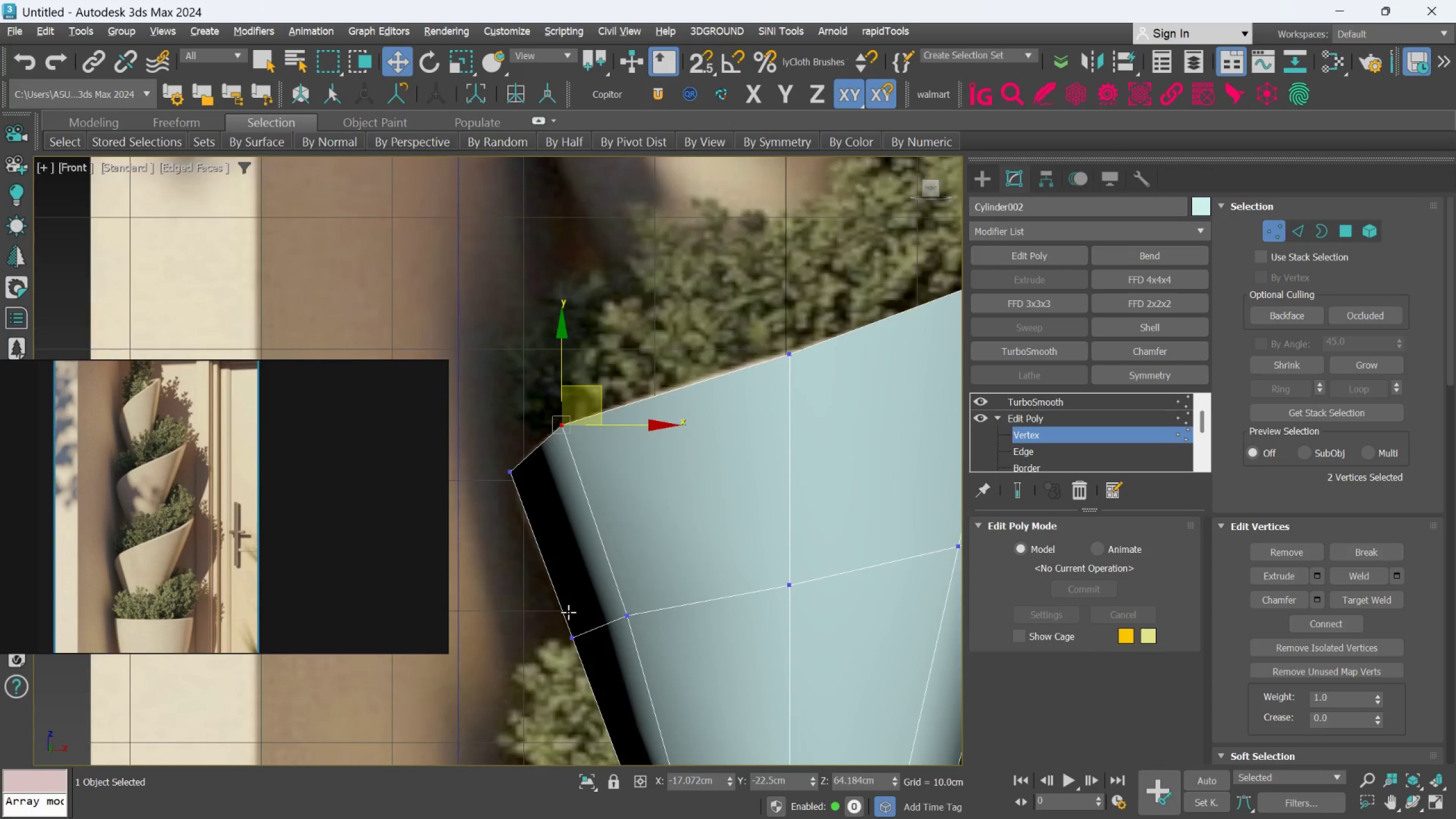 
scroll: coordinate [671, 609], scroll_direction: down, amount: 3.0
 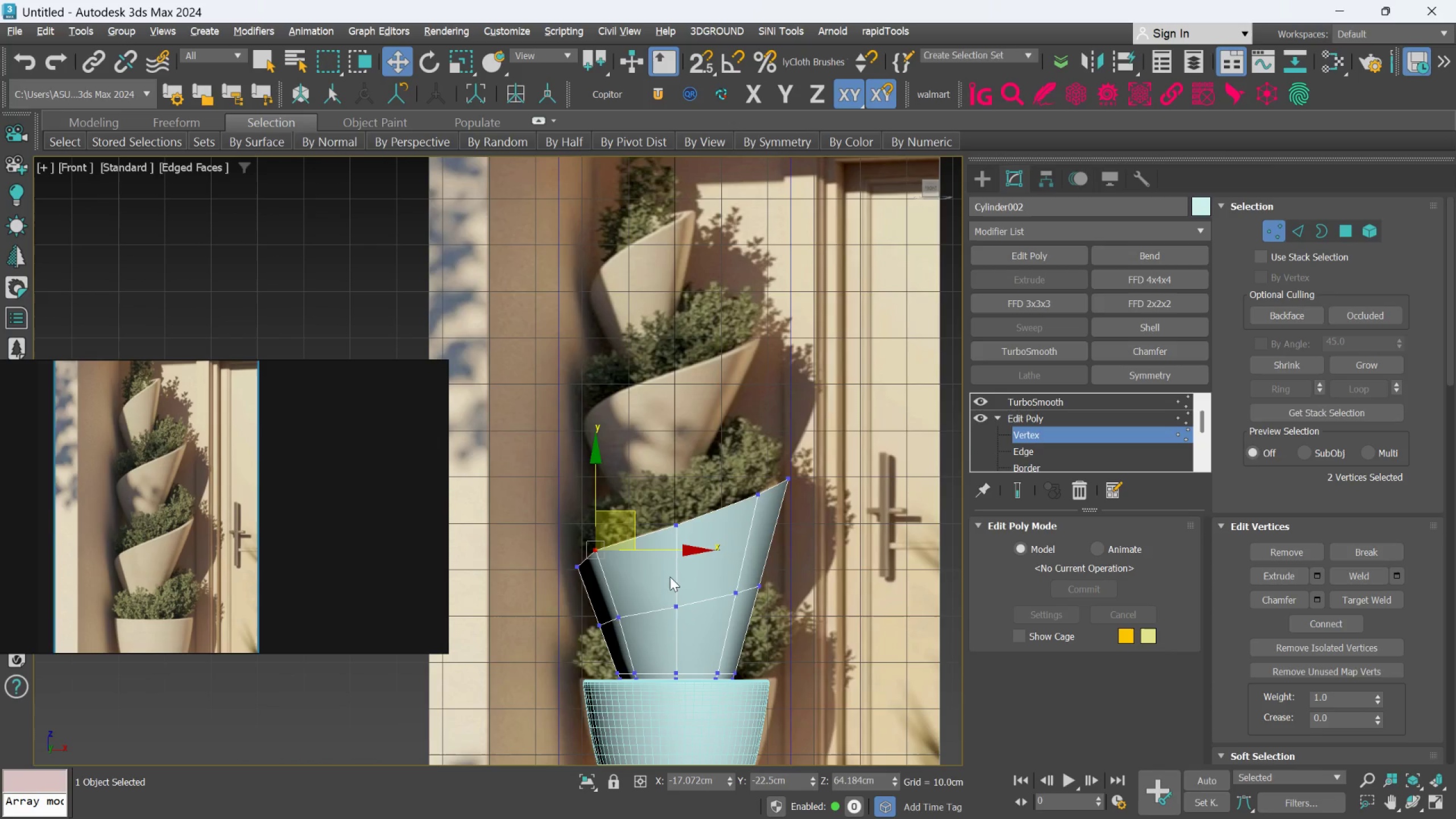 
scroll: coordinate [670, 574], scroll_direction: up, amount: 1.0
 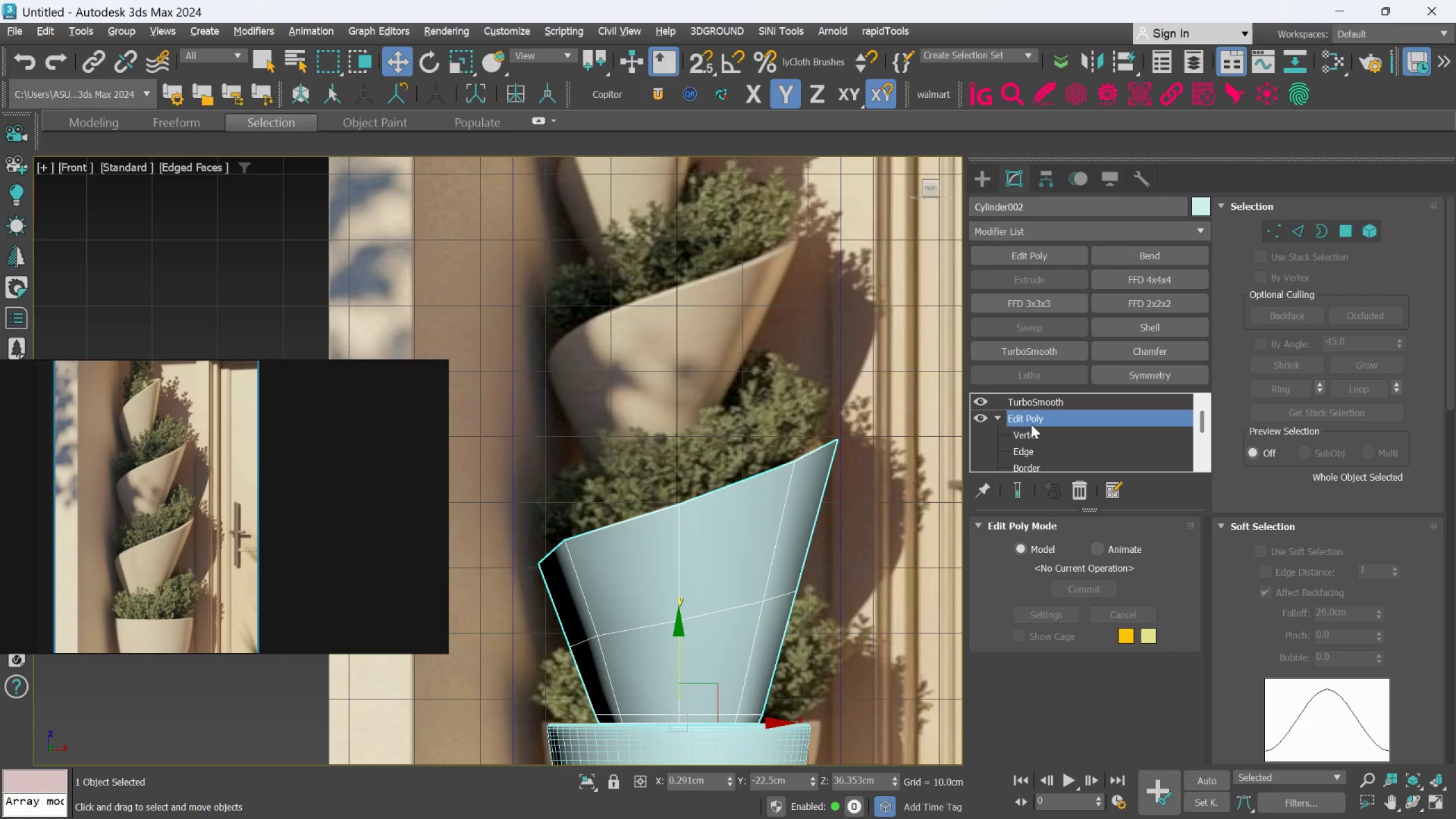 
left_click([1031, 417])
 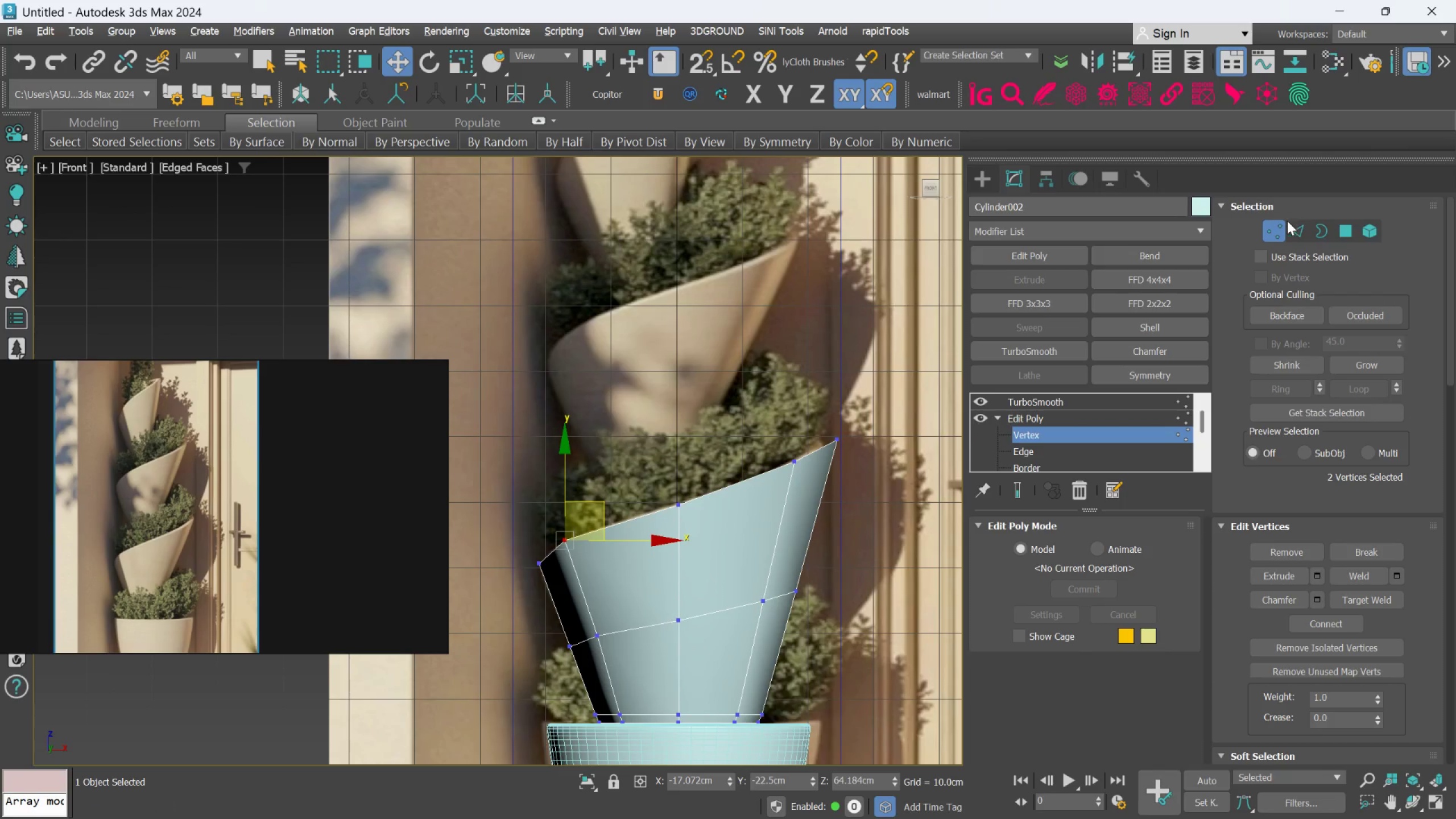 
left_click([1280, 226])
 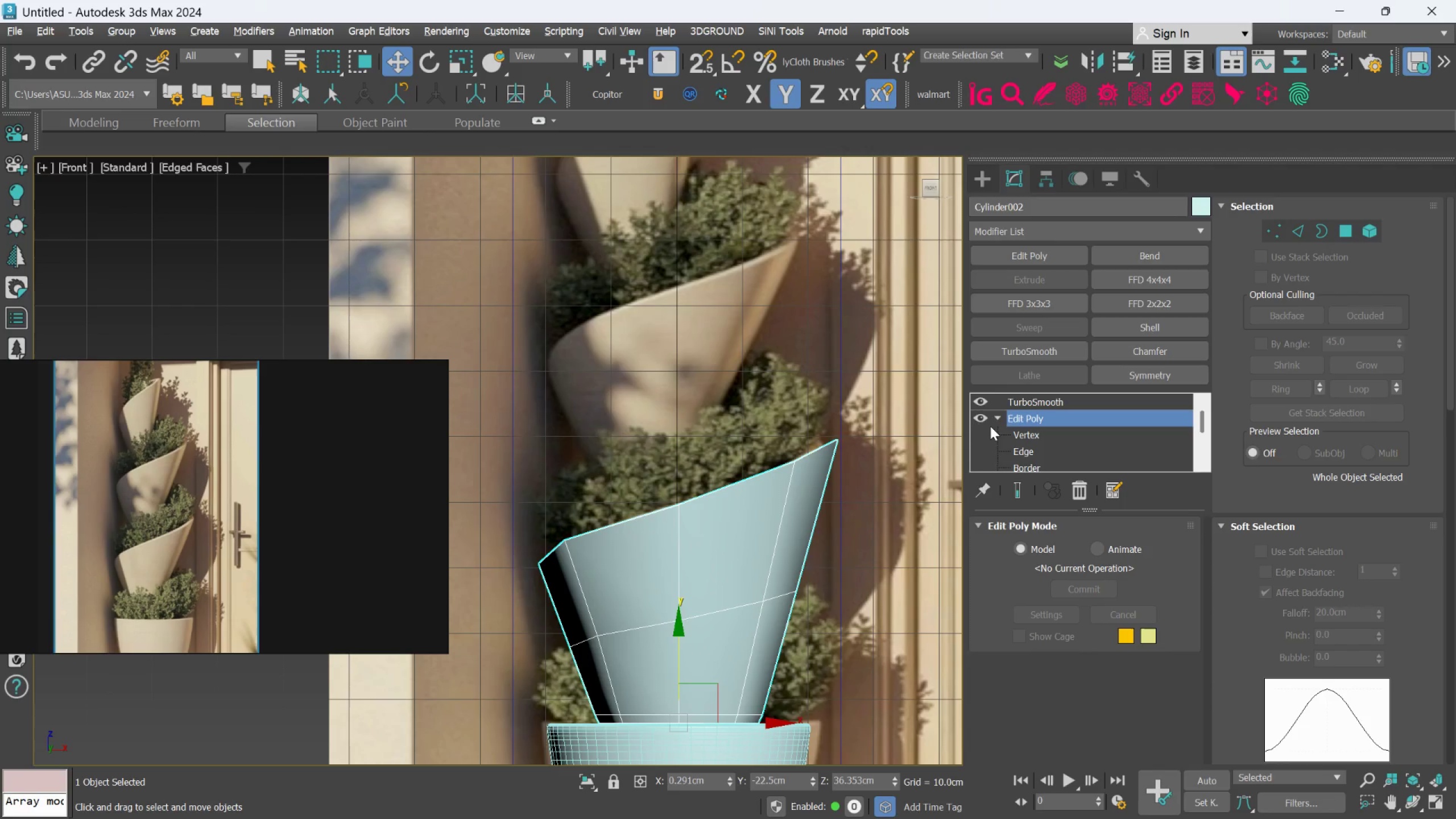 
left_click([994, 420])
 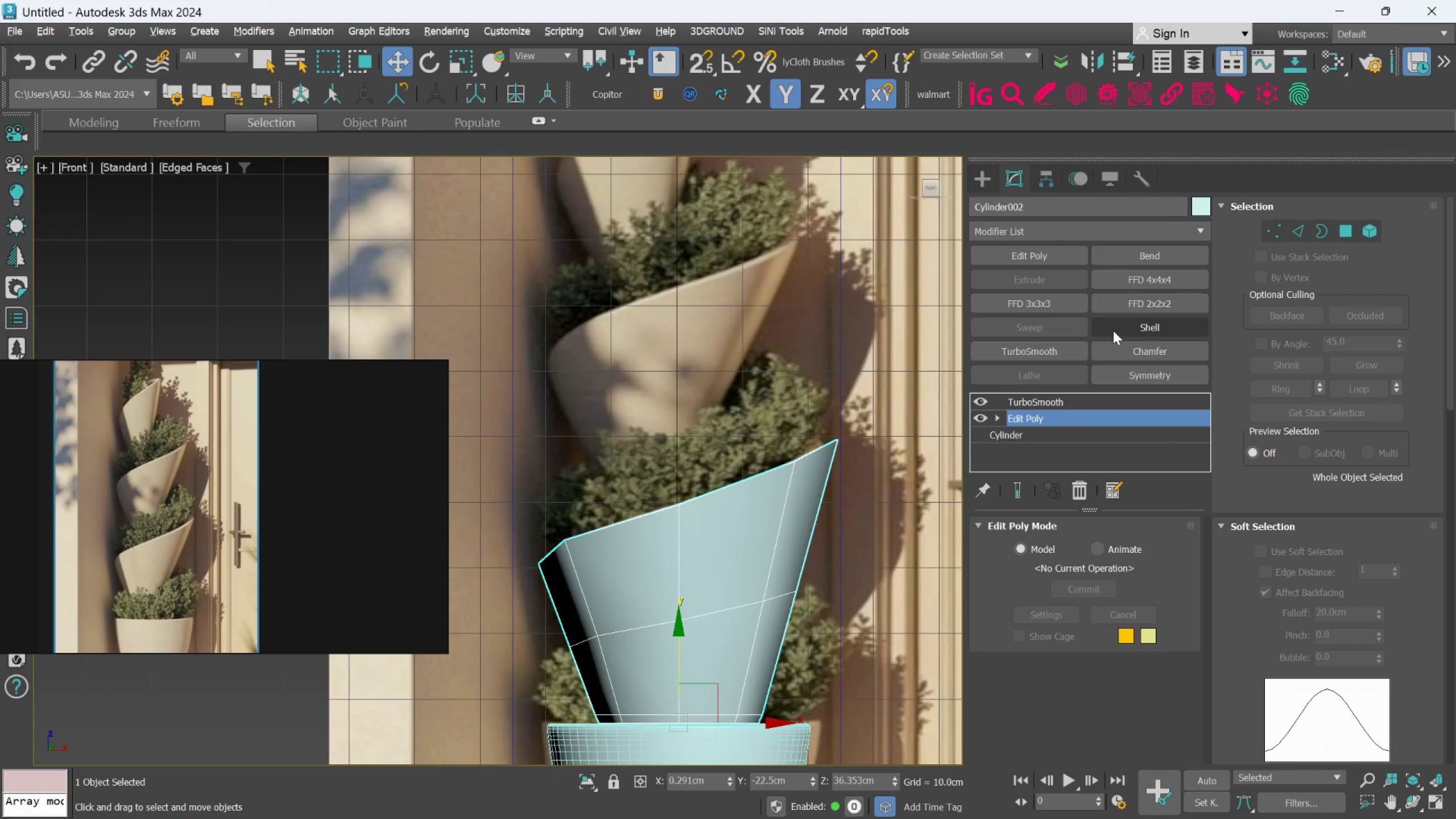 
left_click([1118, 330])
 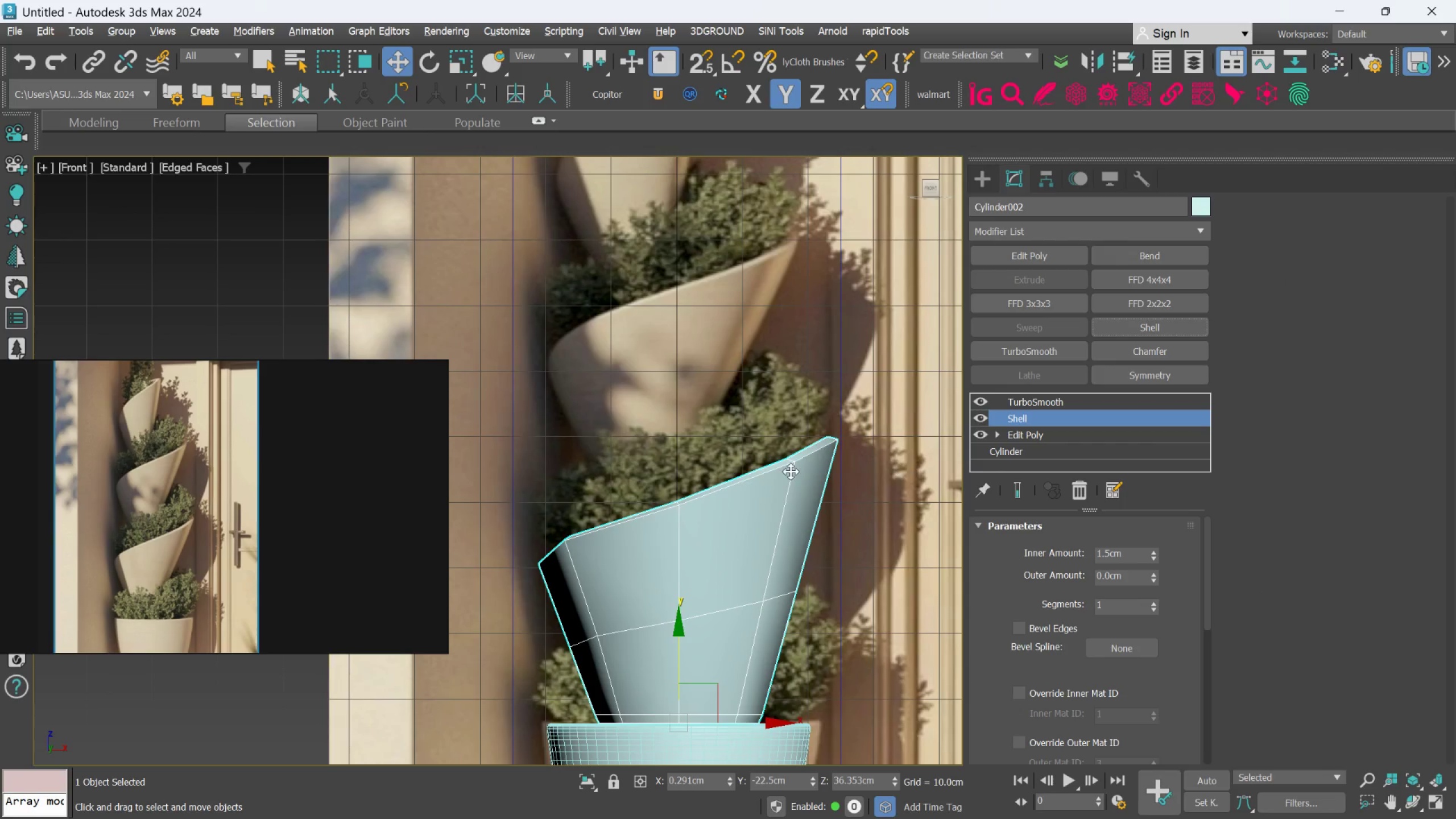 
scroll: coordinate [791, 470], scroll_direction: down, amount: 1.0
 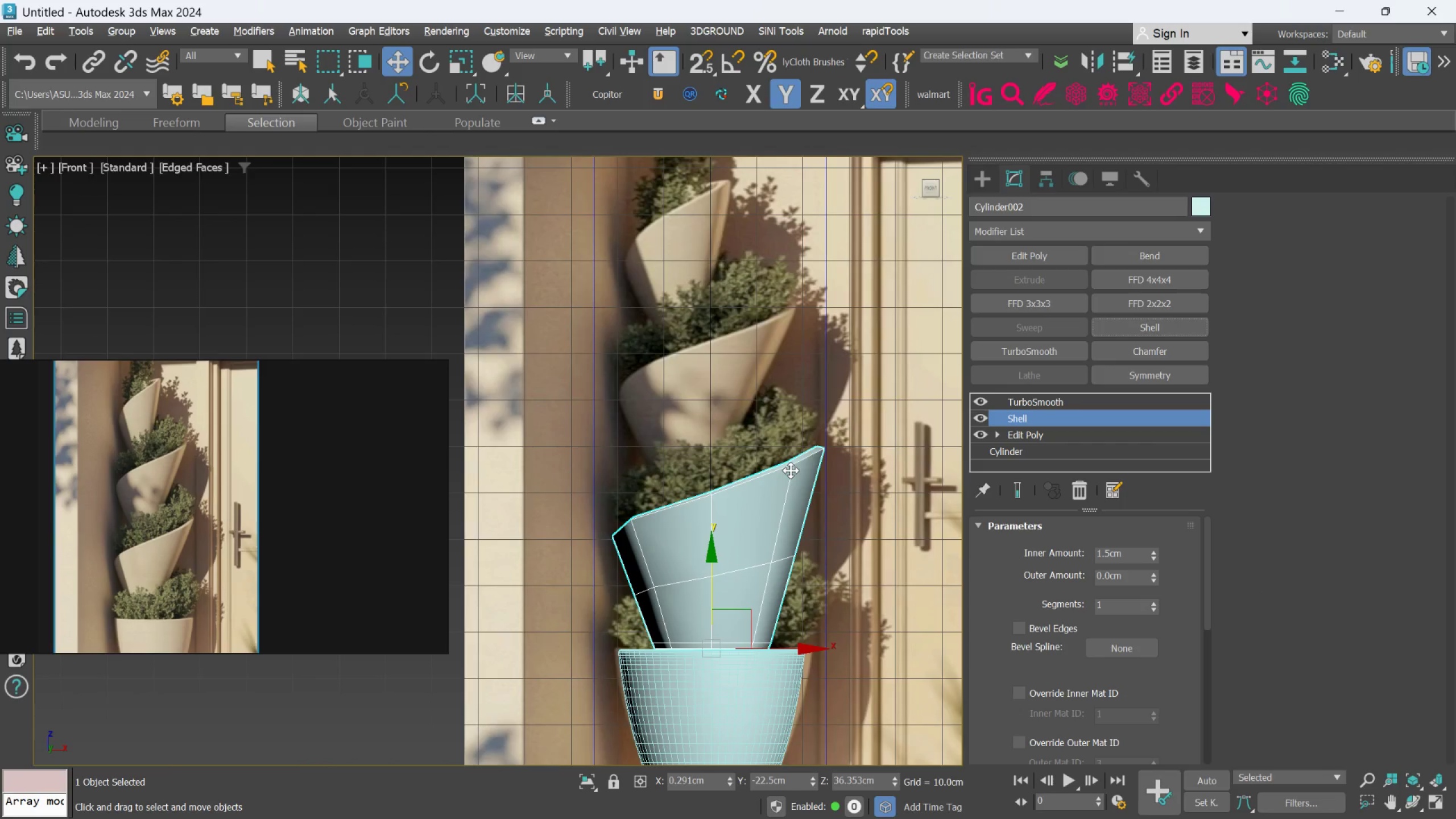 
hold_key(key=AltLeft, duration=1.38)
 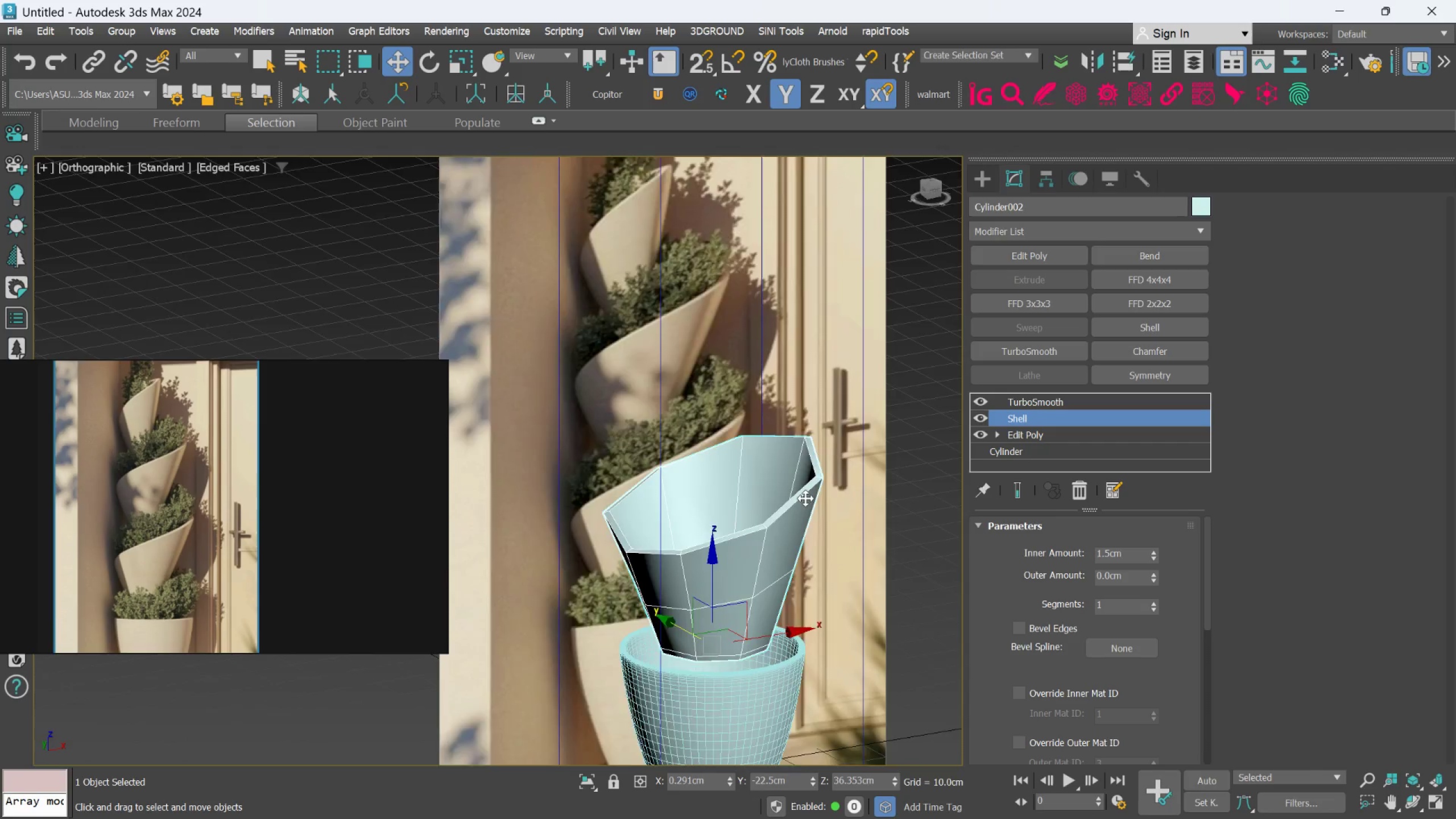 
scroll: coordinate [805, 496], scroll_direction: up, amount: 2.0
 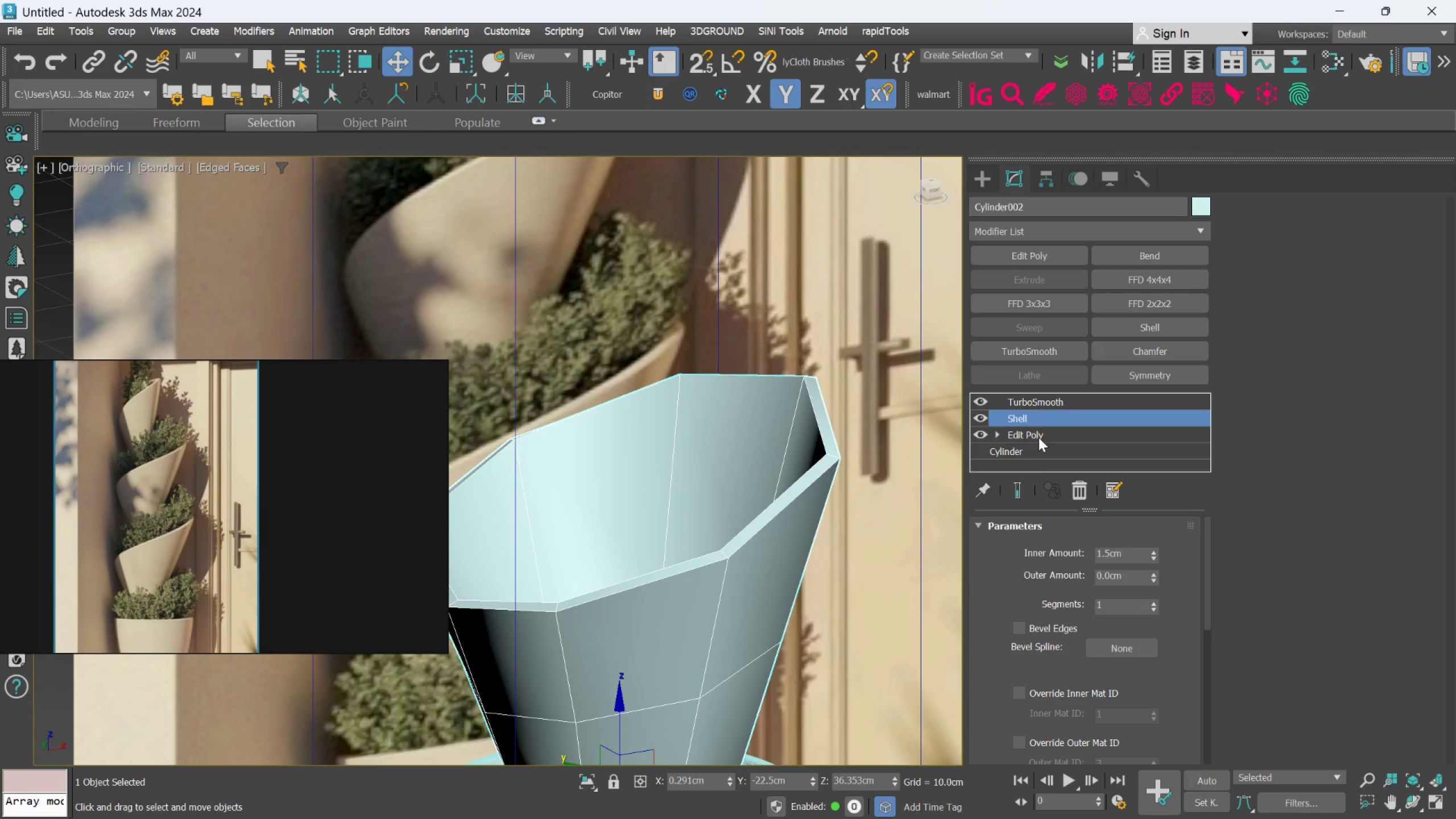 
left_click([1019, 493])
 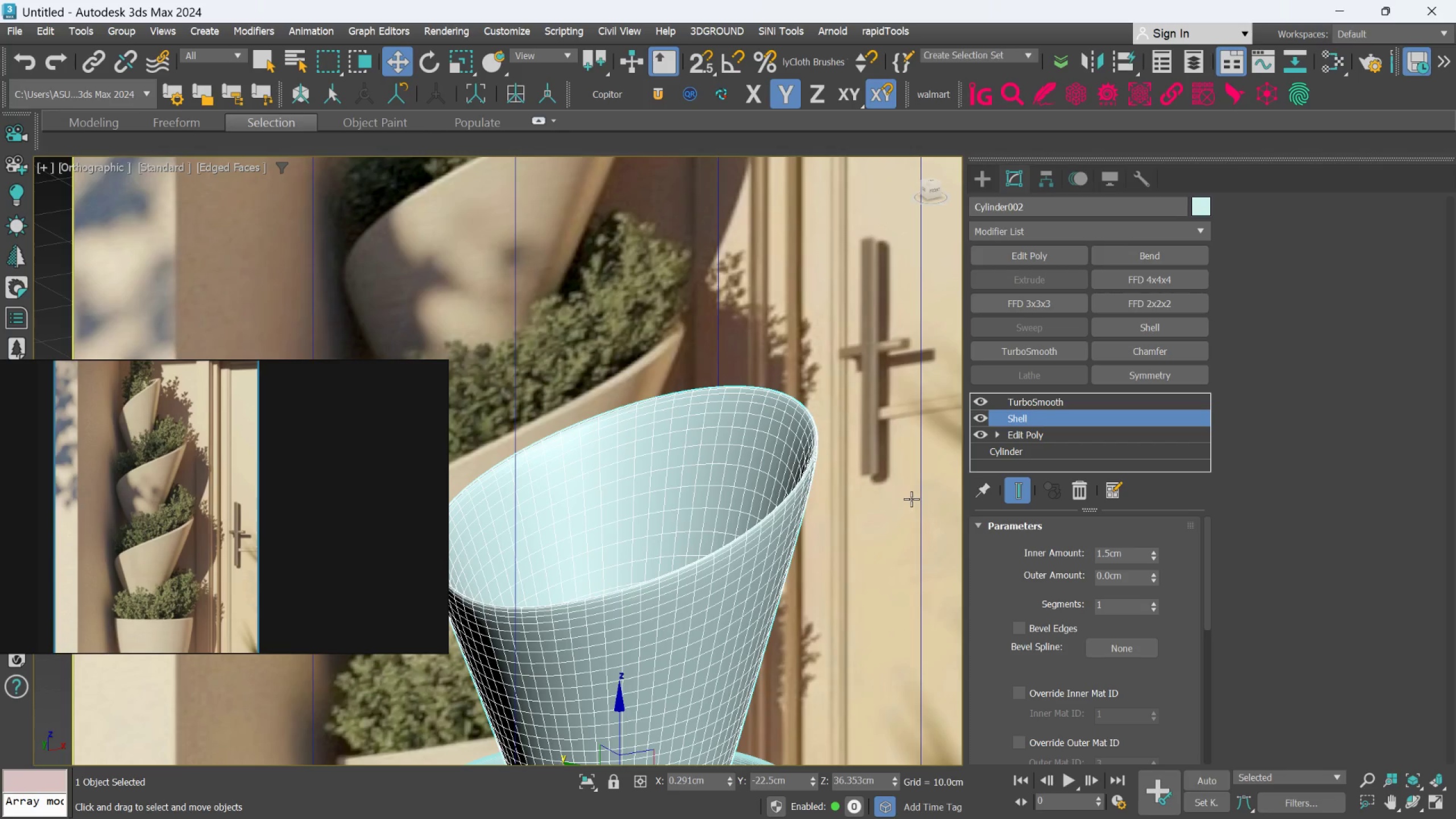 
key(L)
 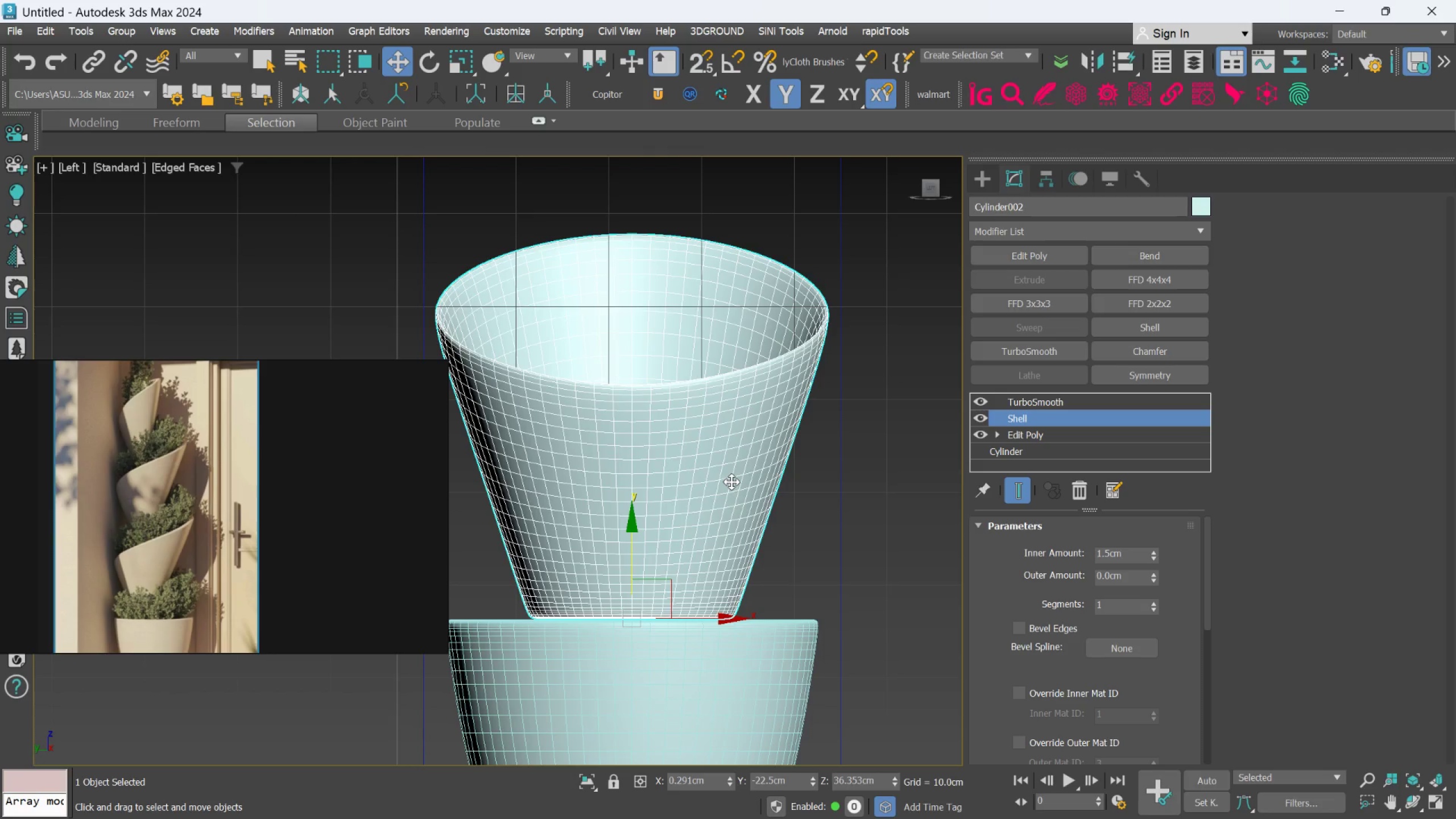 
key(L)
 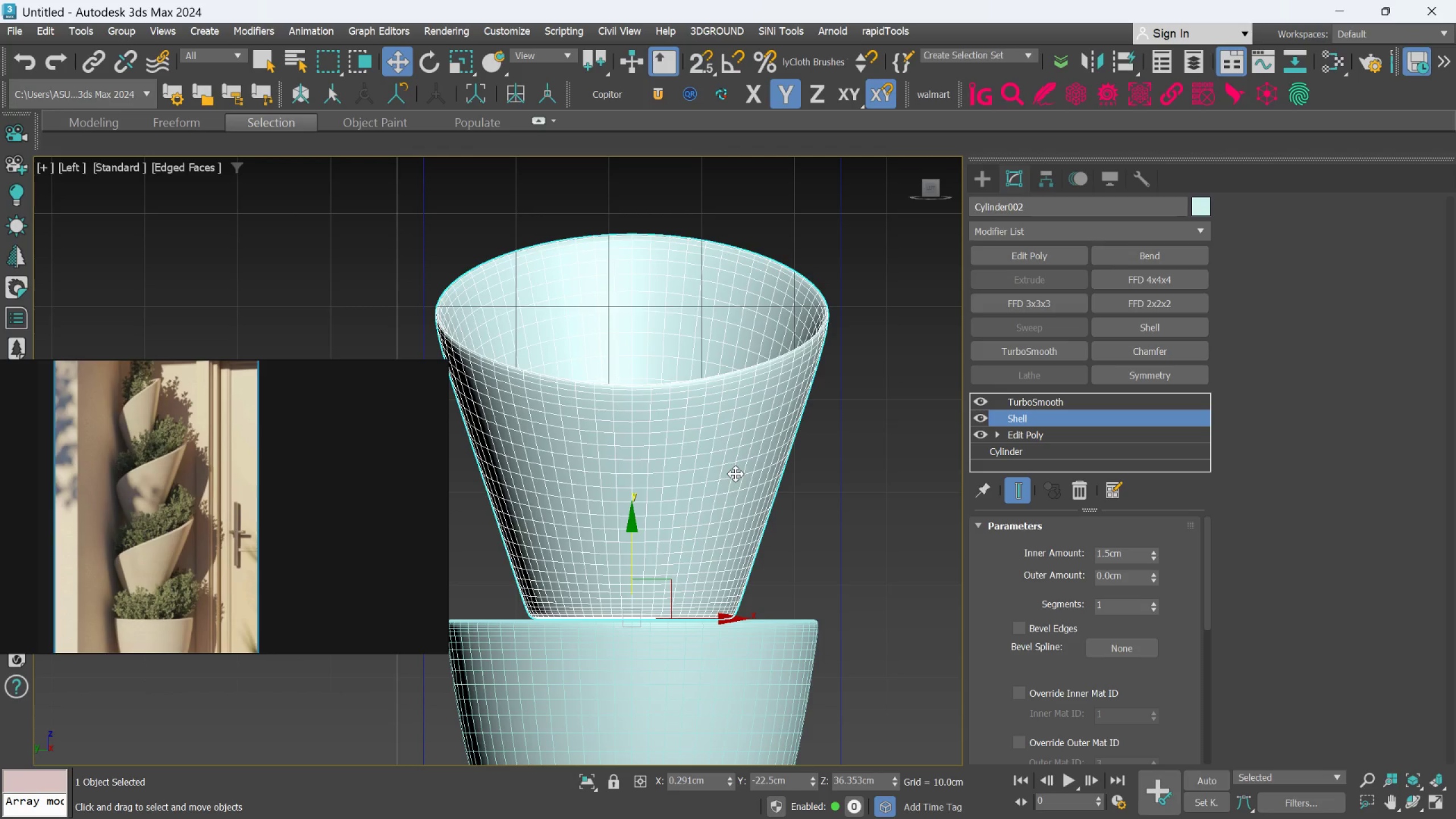 
scroll: coordinate [735, 474], scroll_direction: down, amount: 1.0
 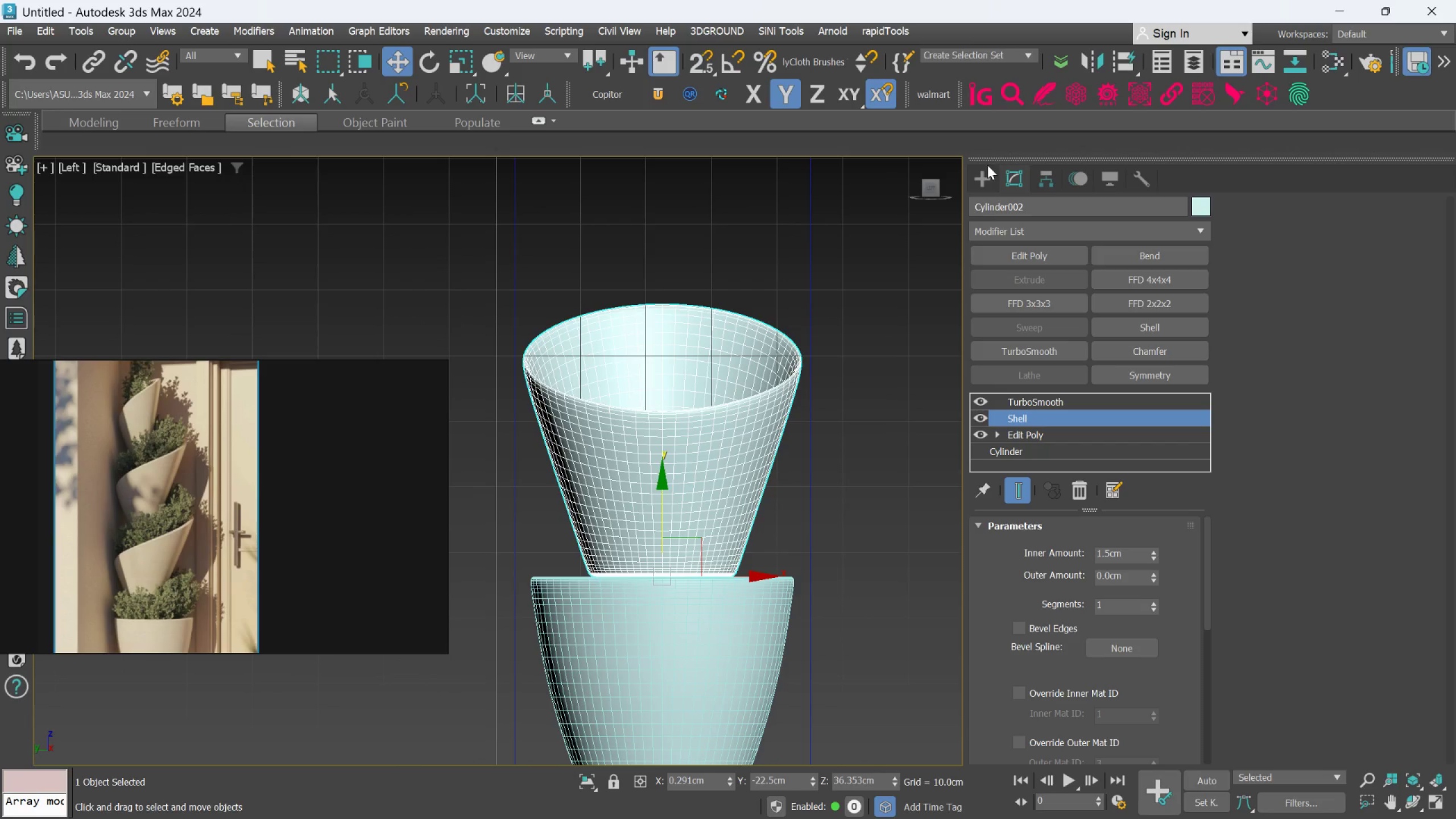 
left_click([985, 174])
 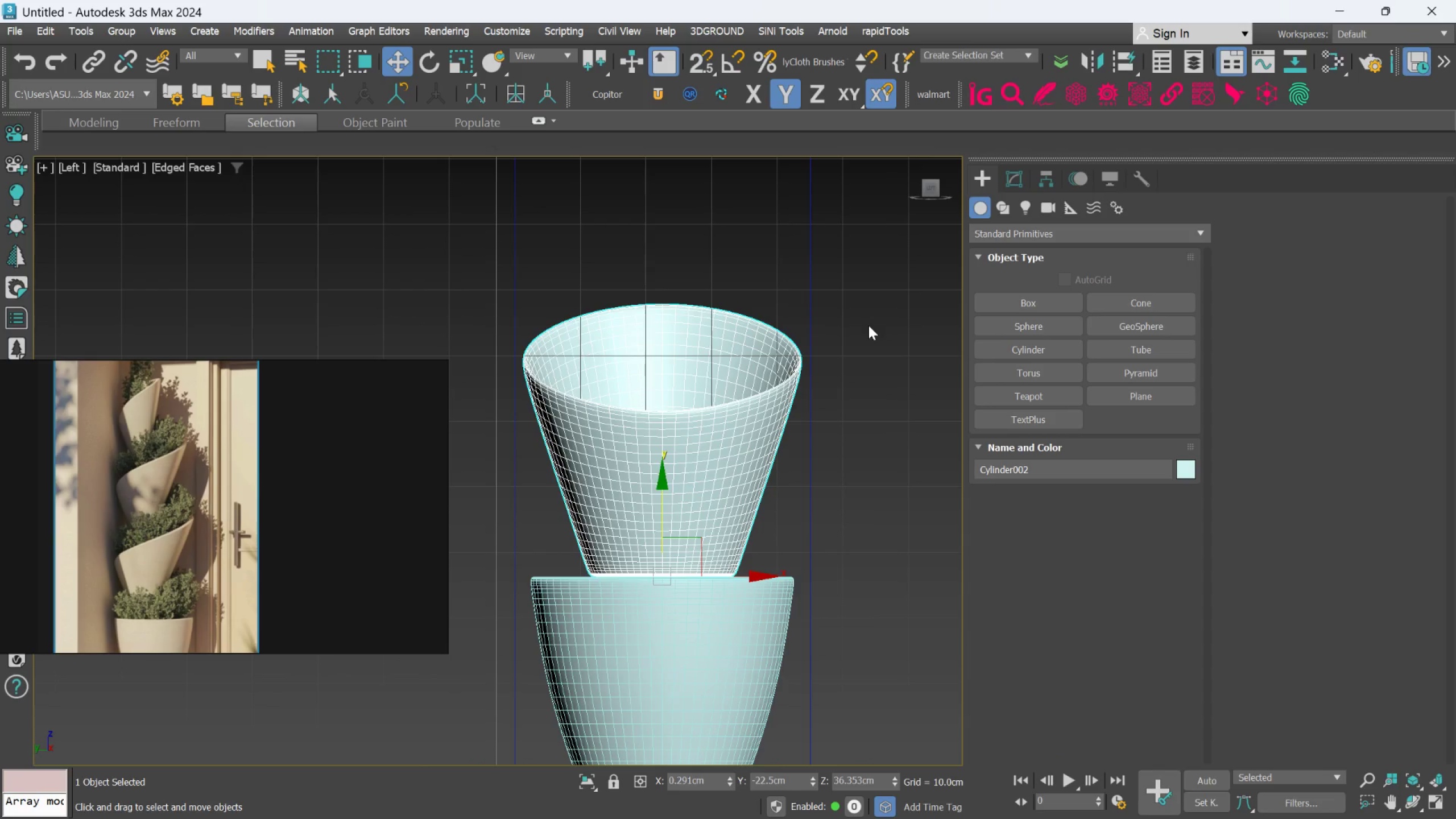 
key(L)
 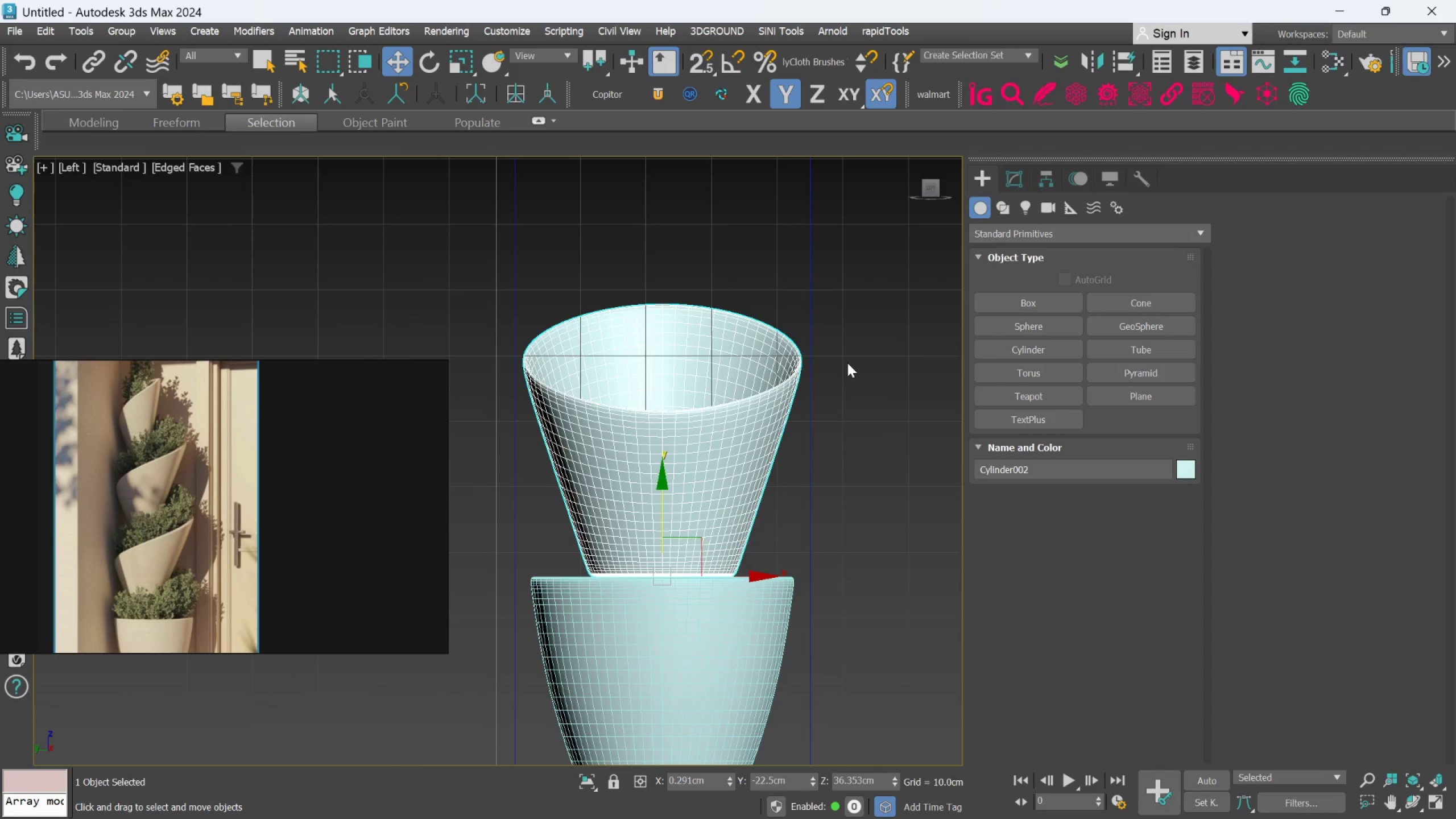 
scroll: coordinate [847, 363], scroll_direction: down, amount: 1.0
 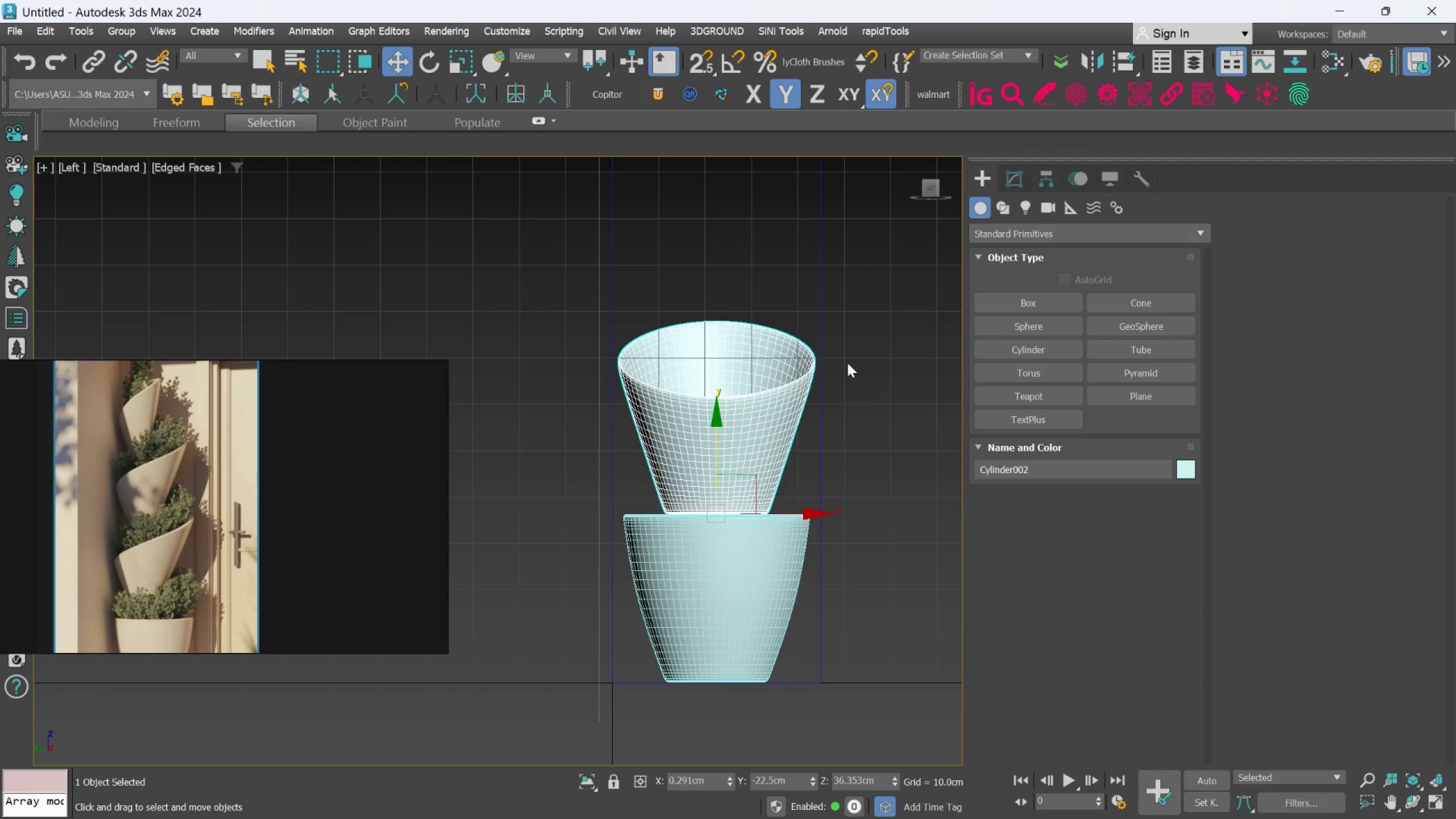 
key(F)
 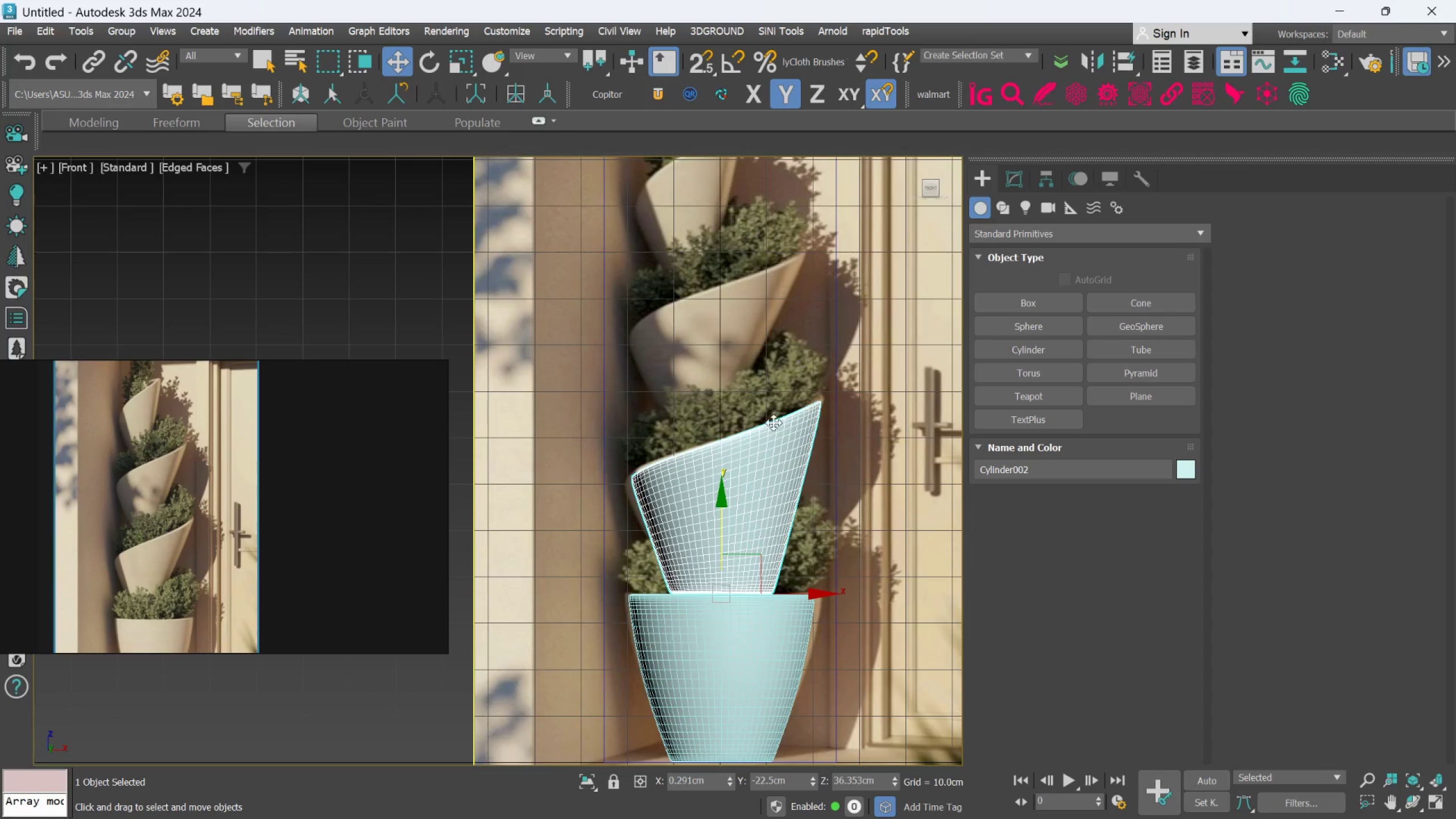 
scroll: coordinate [664, 474], scroll_direction: up, amount: 3.0
 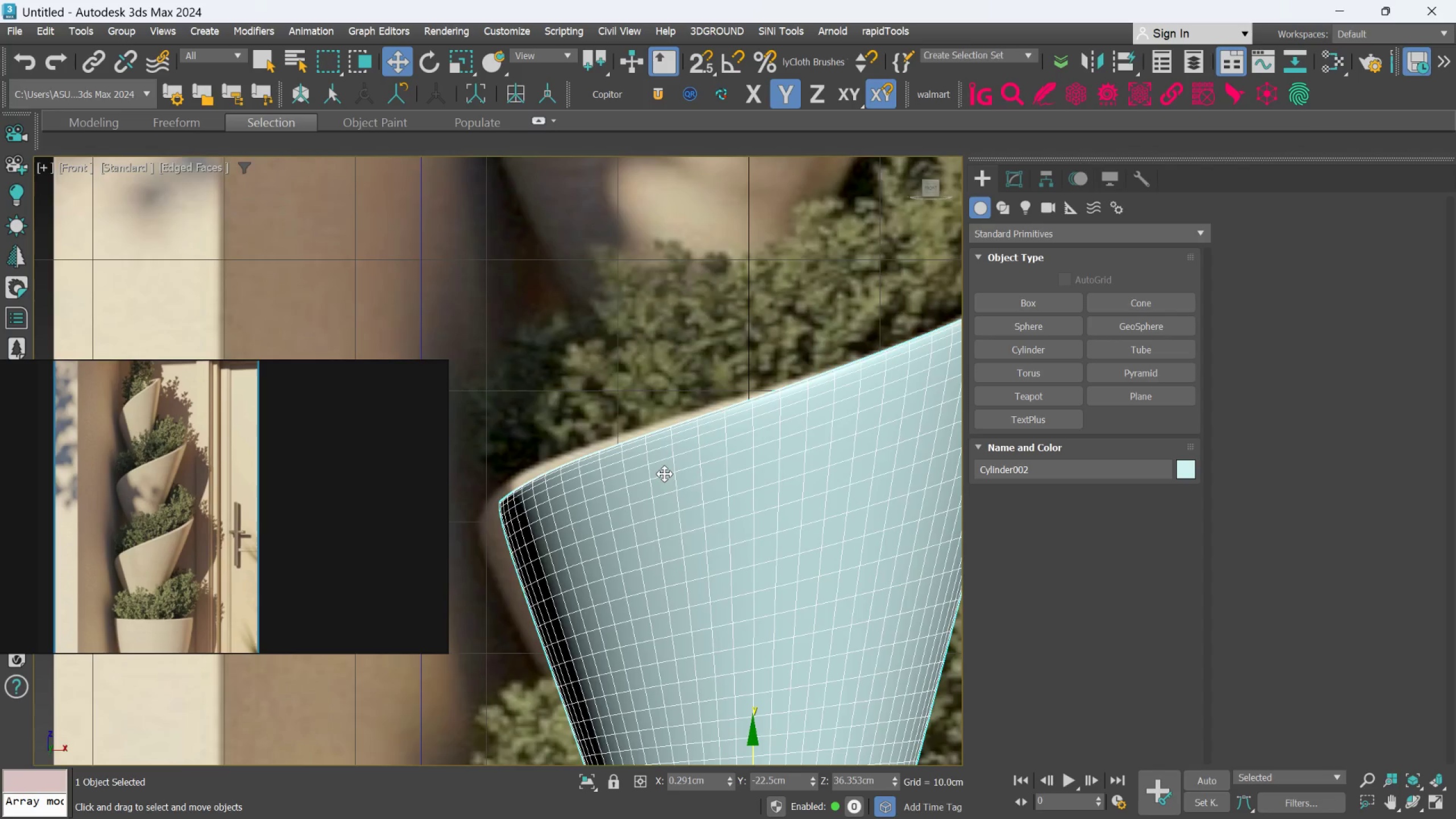 
scroll: coordinate [664, 474], scroll_direction: down, amount: 2.0
 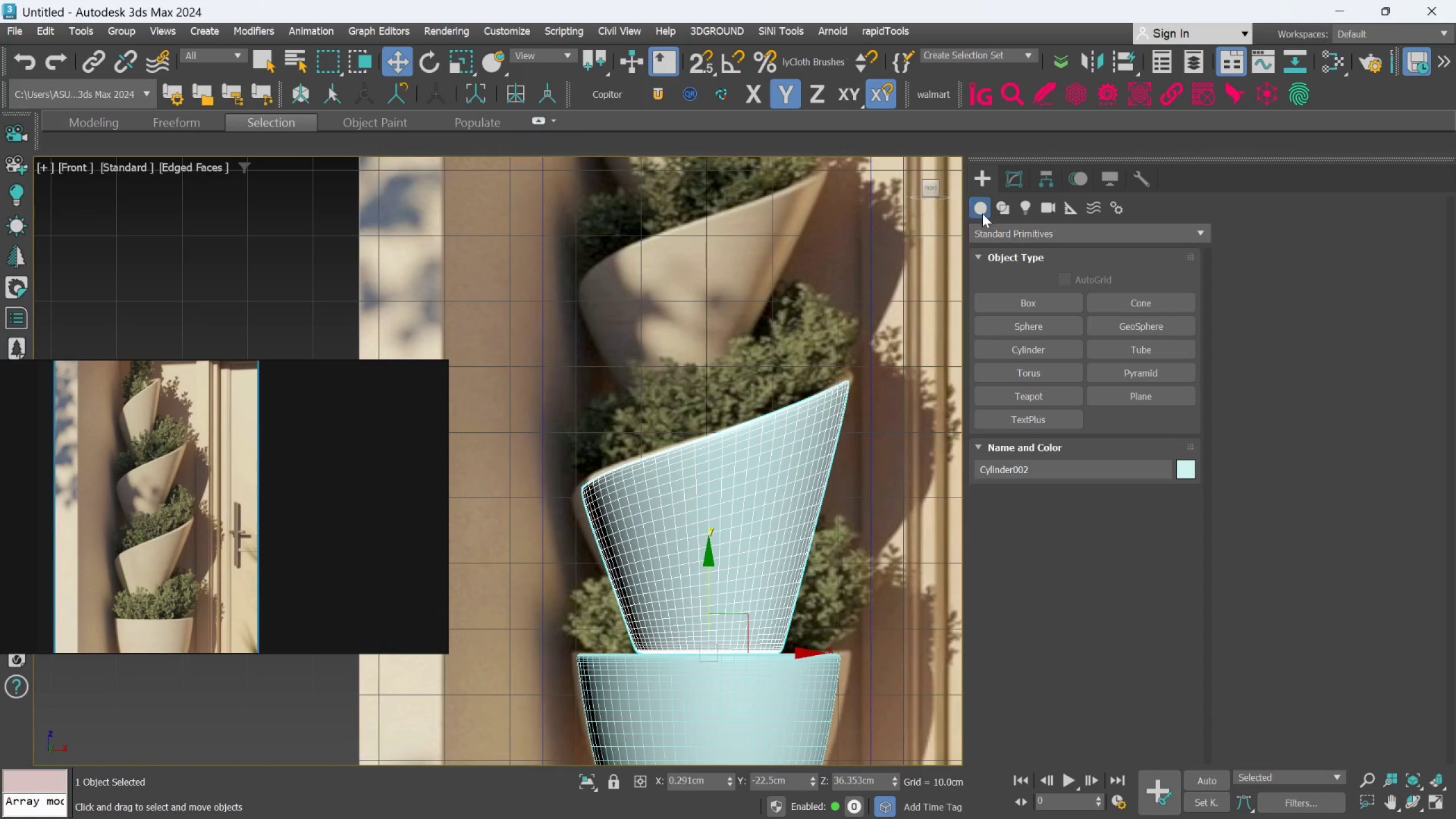 
left_click([1008, 181])
 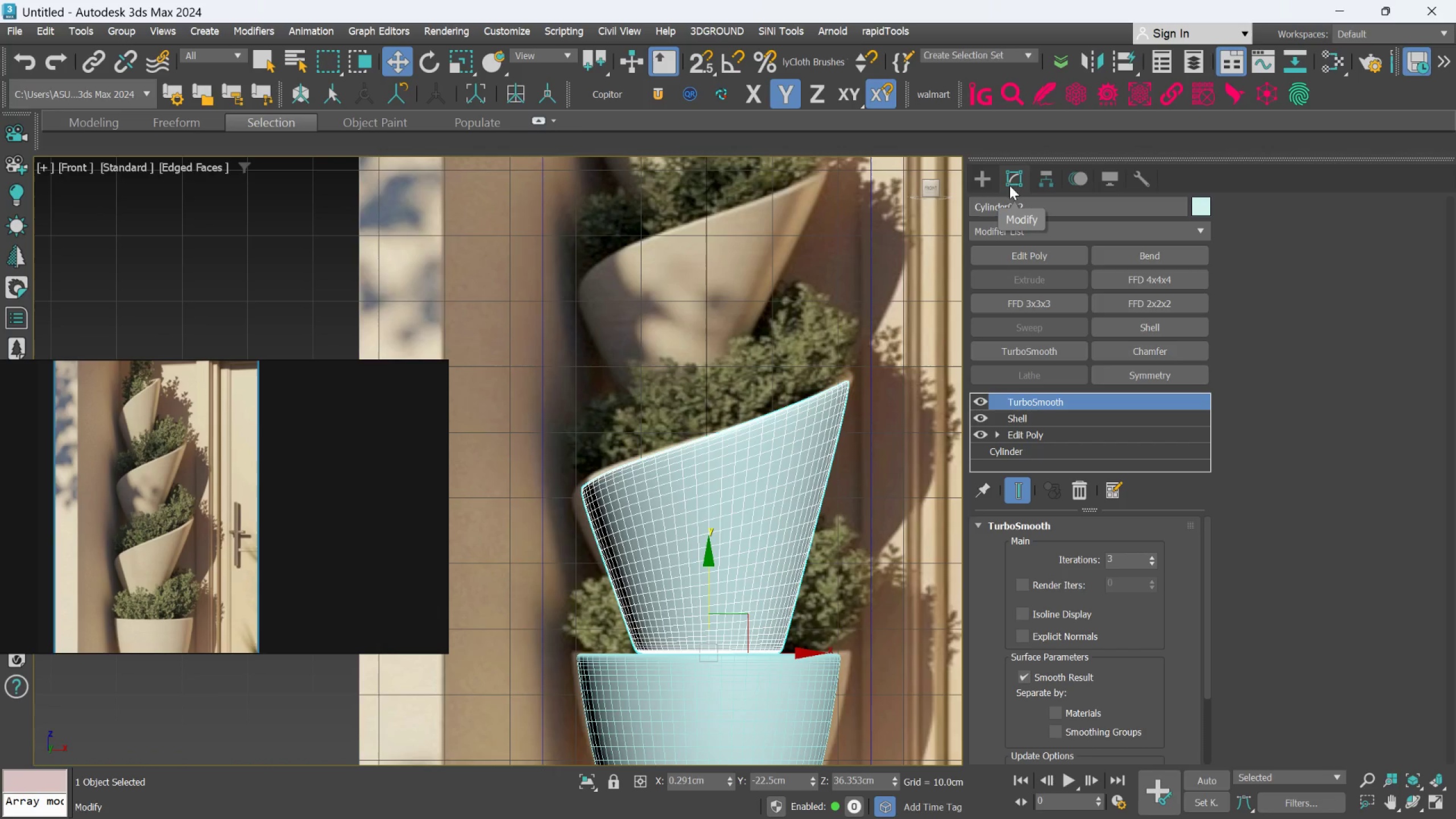 
left_click([1041, 416])
 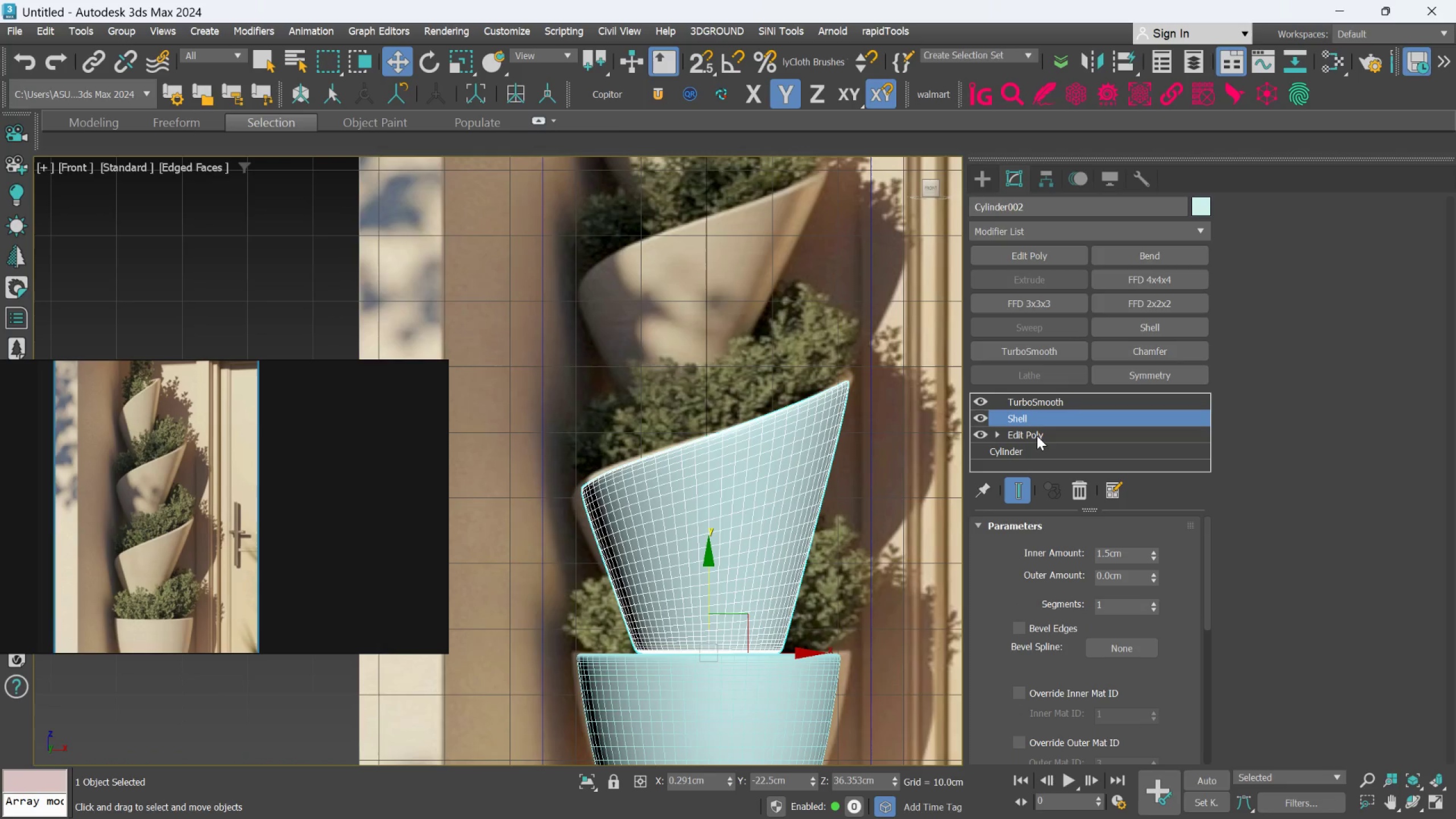 
left_click([1037, 436])
 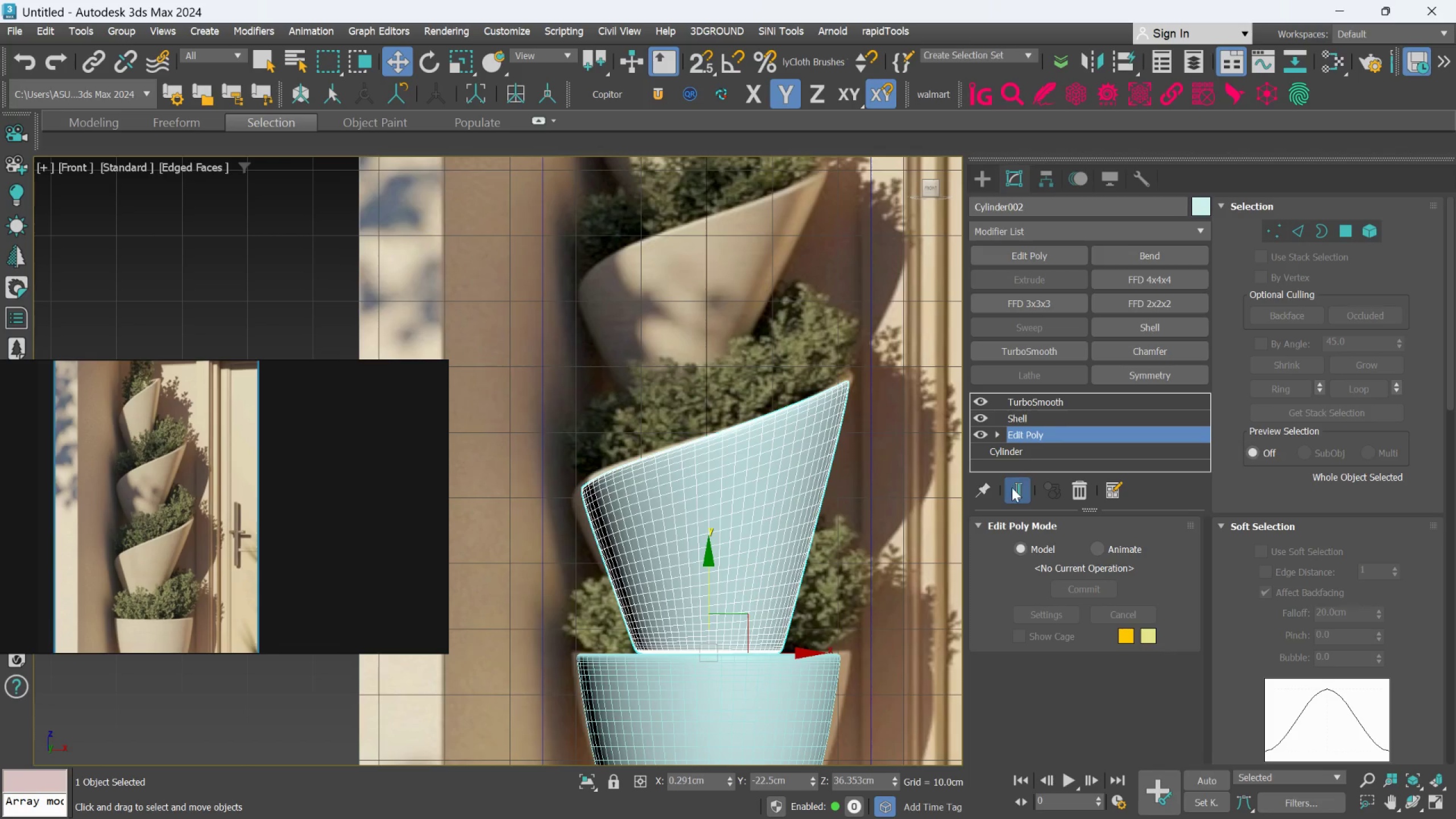 
left_click([1012, 487])
 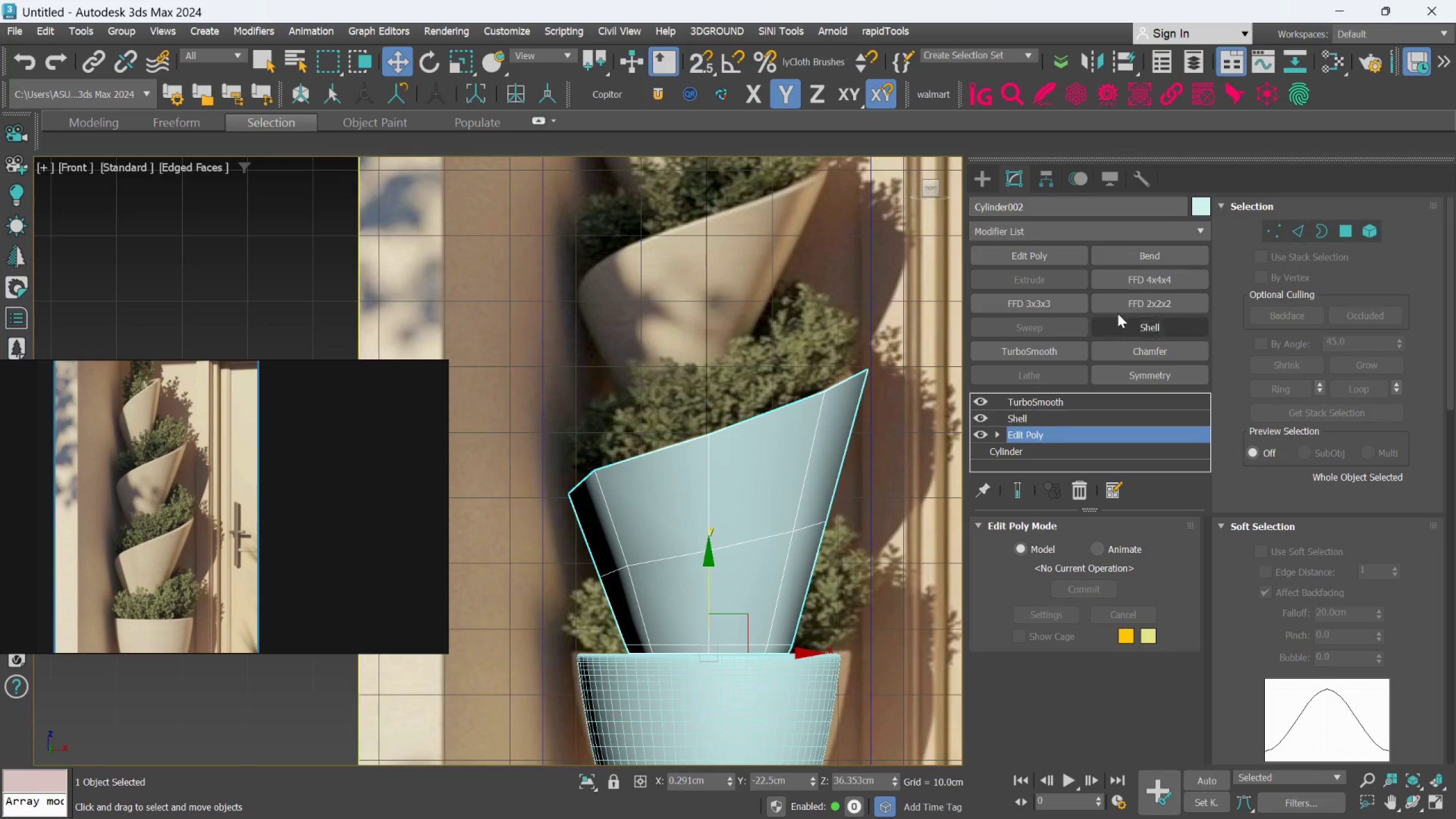 
left_click([1300, 222])
 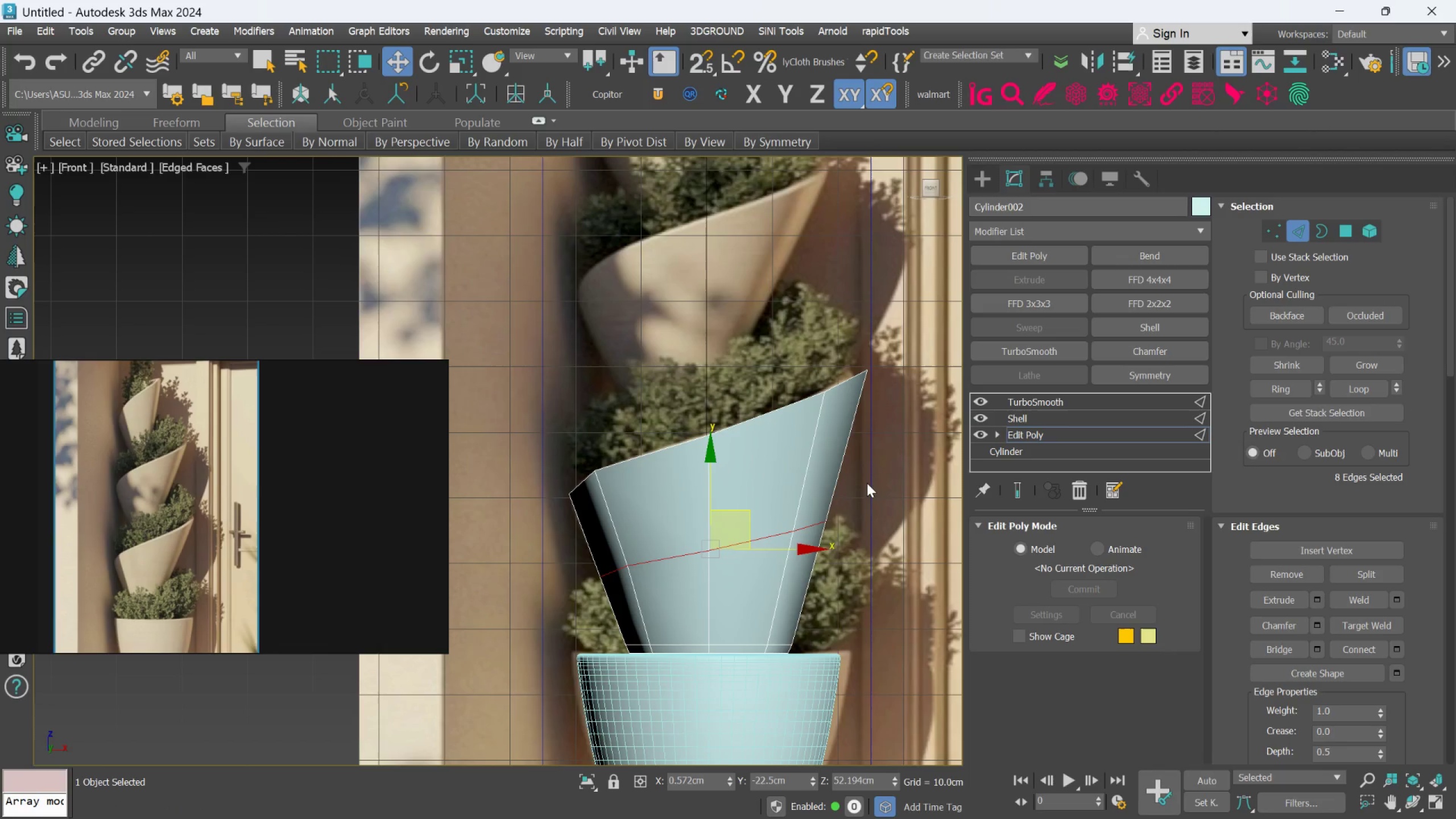 
key(Control+Backspace)
 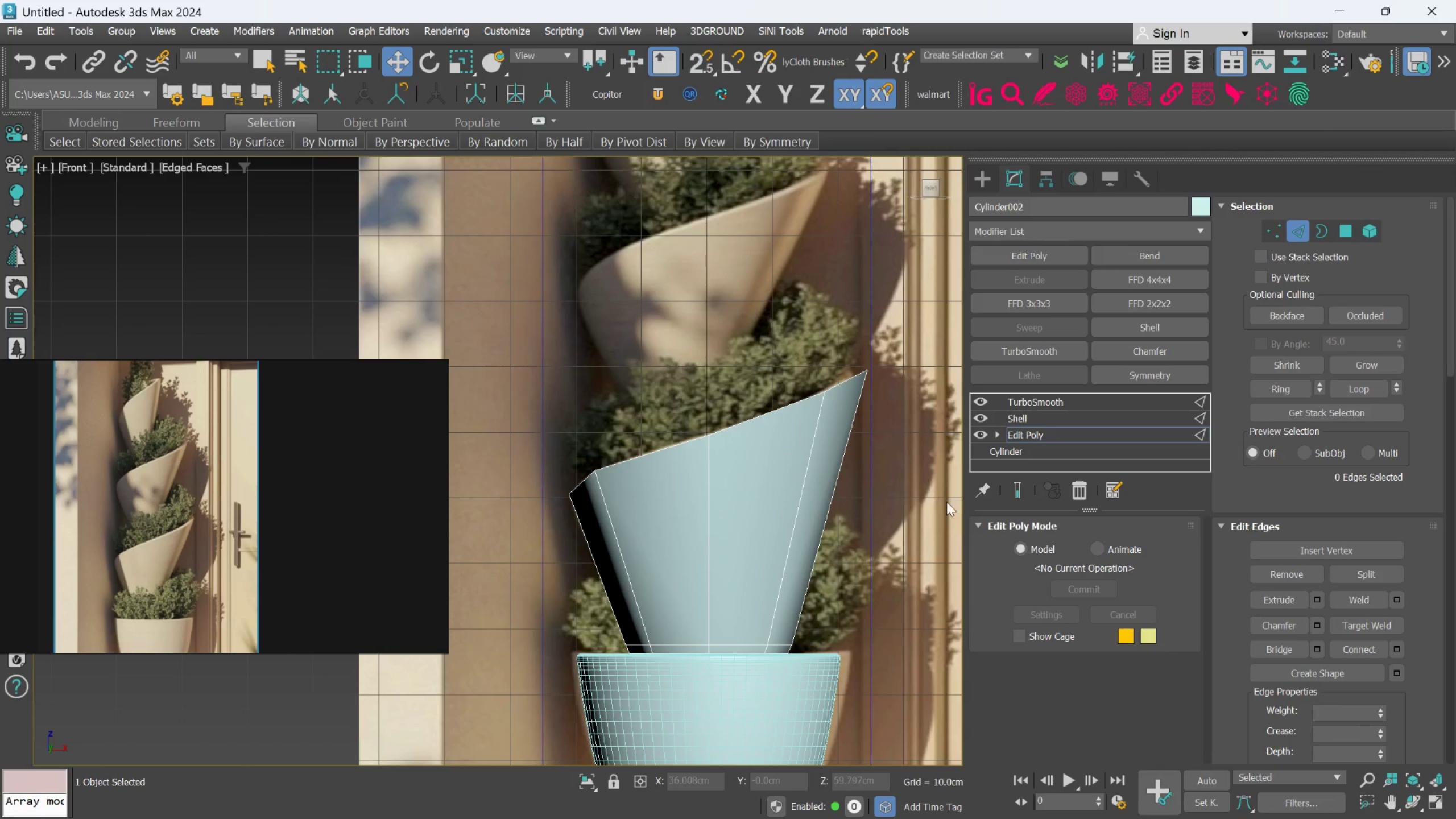 
left_click([1020, 486])
 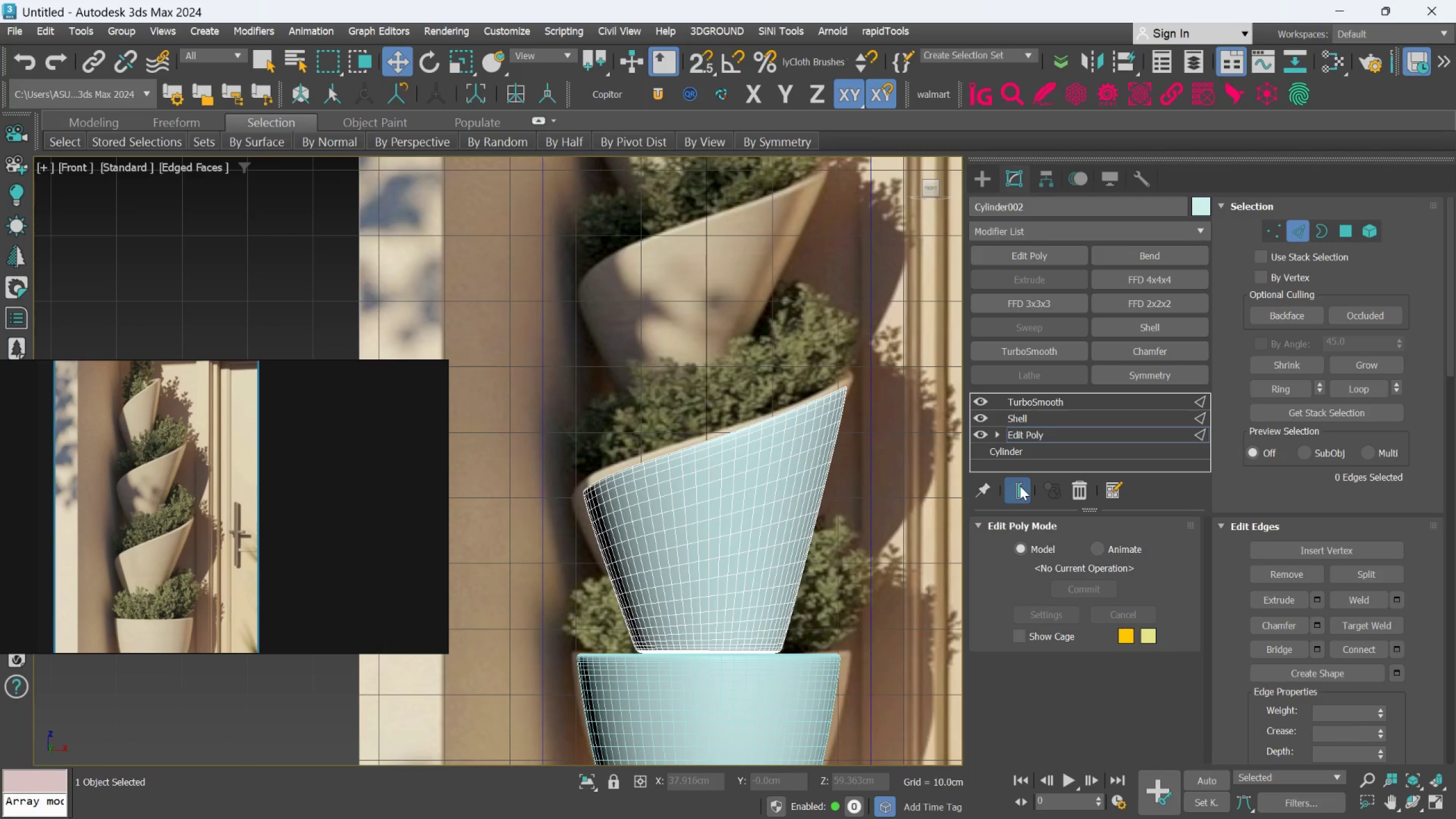 
left_click([1020, 486])
 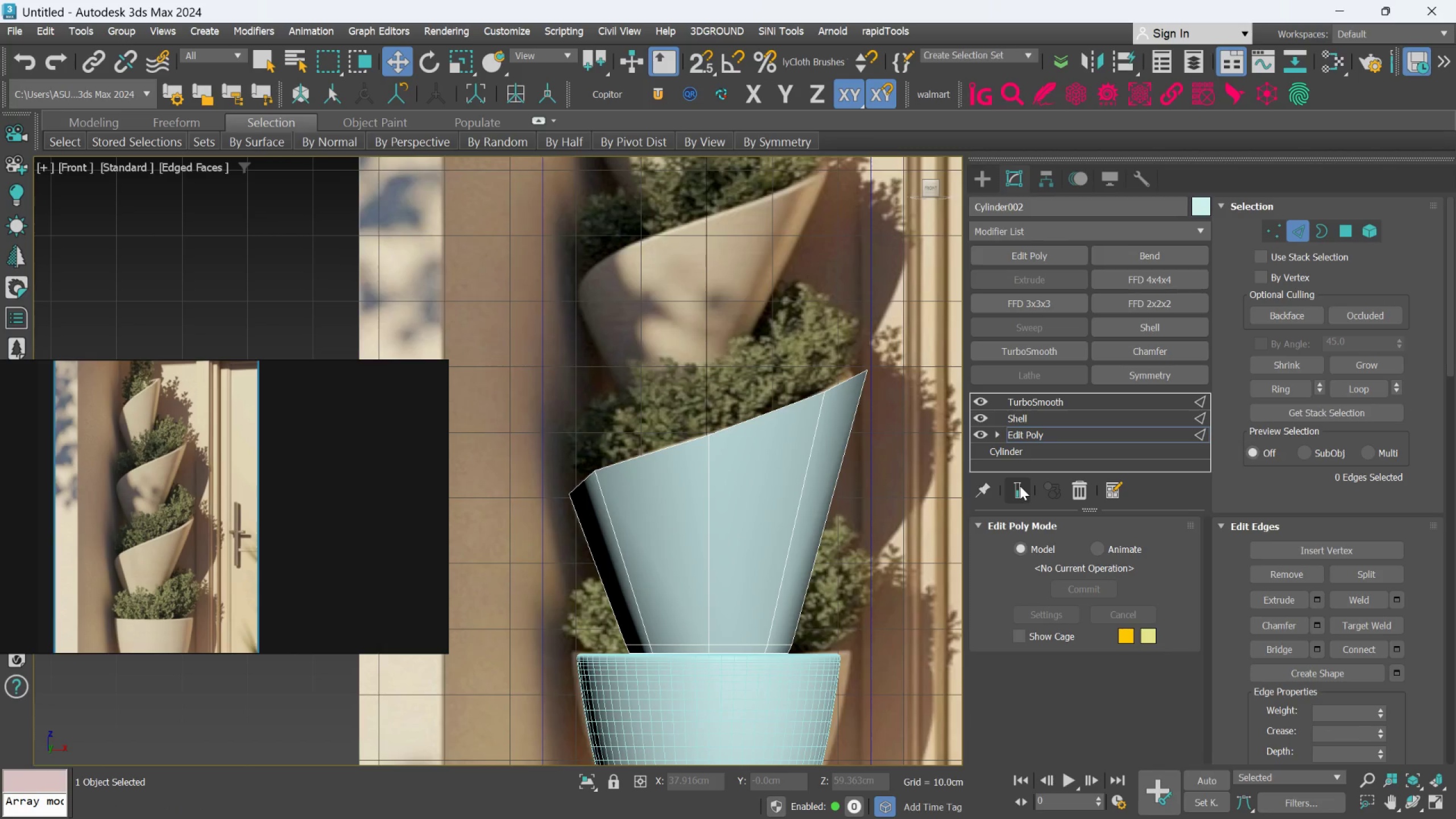 
left_click([1020, 486])
 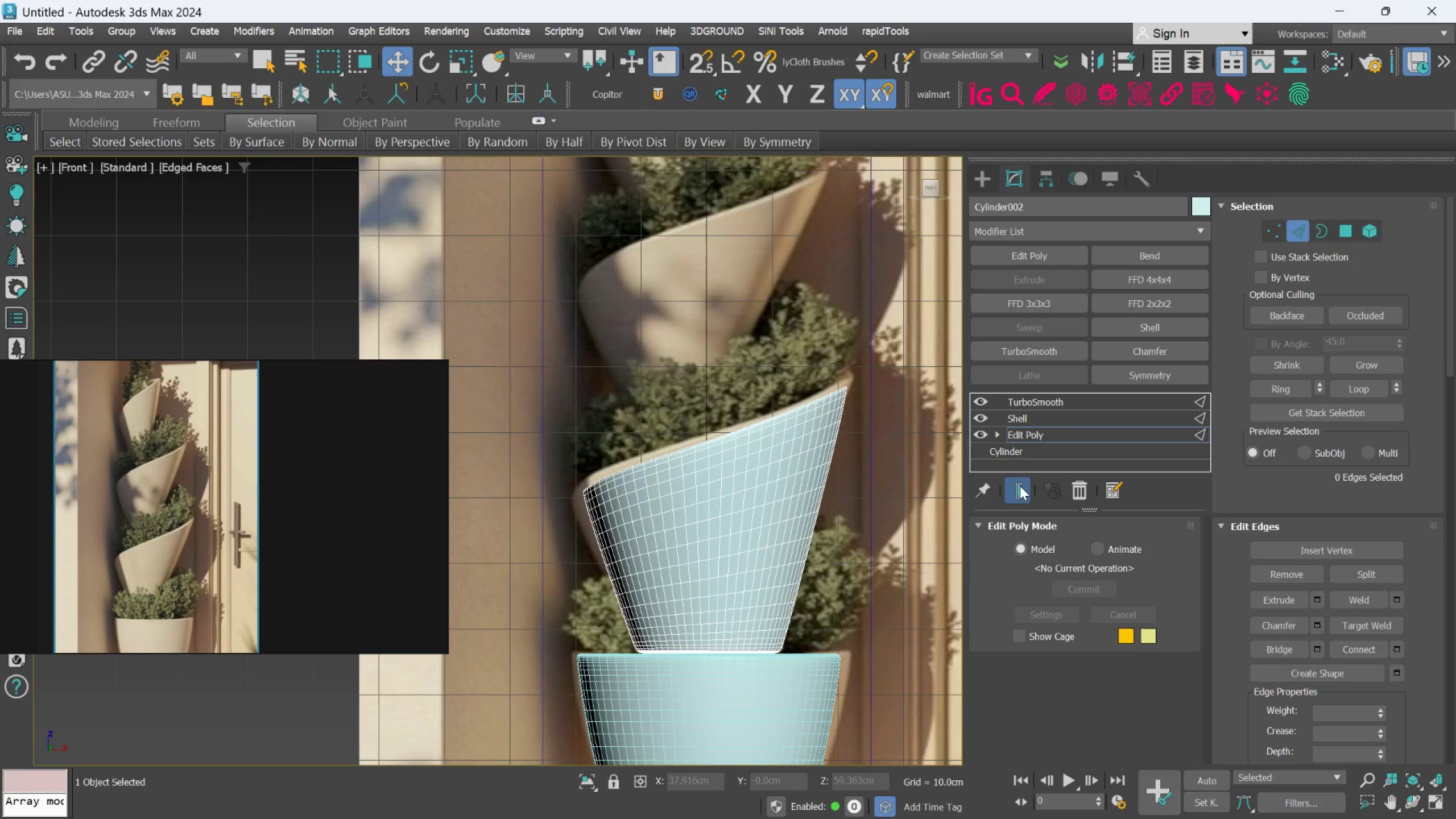 
left_click([1020, 486])
 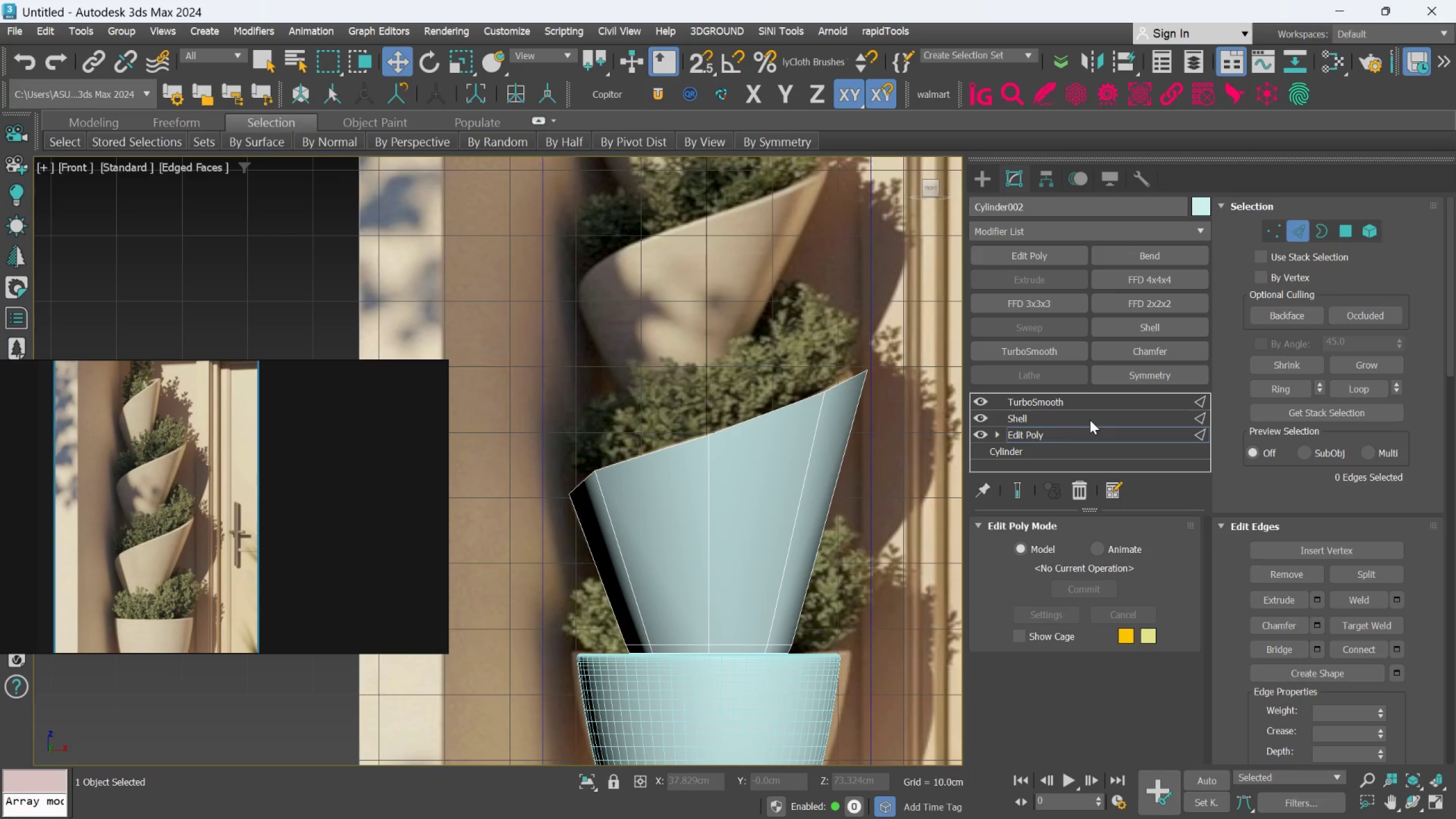 
wait(6.66)
 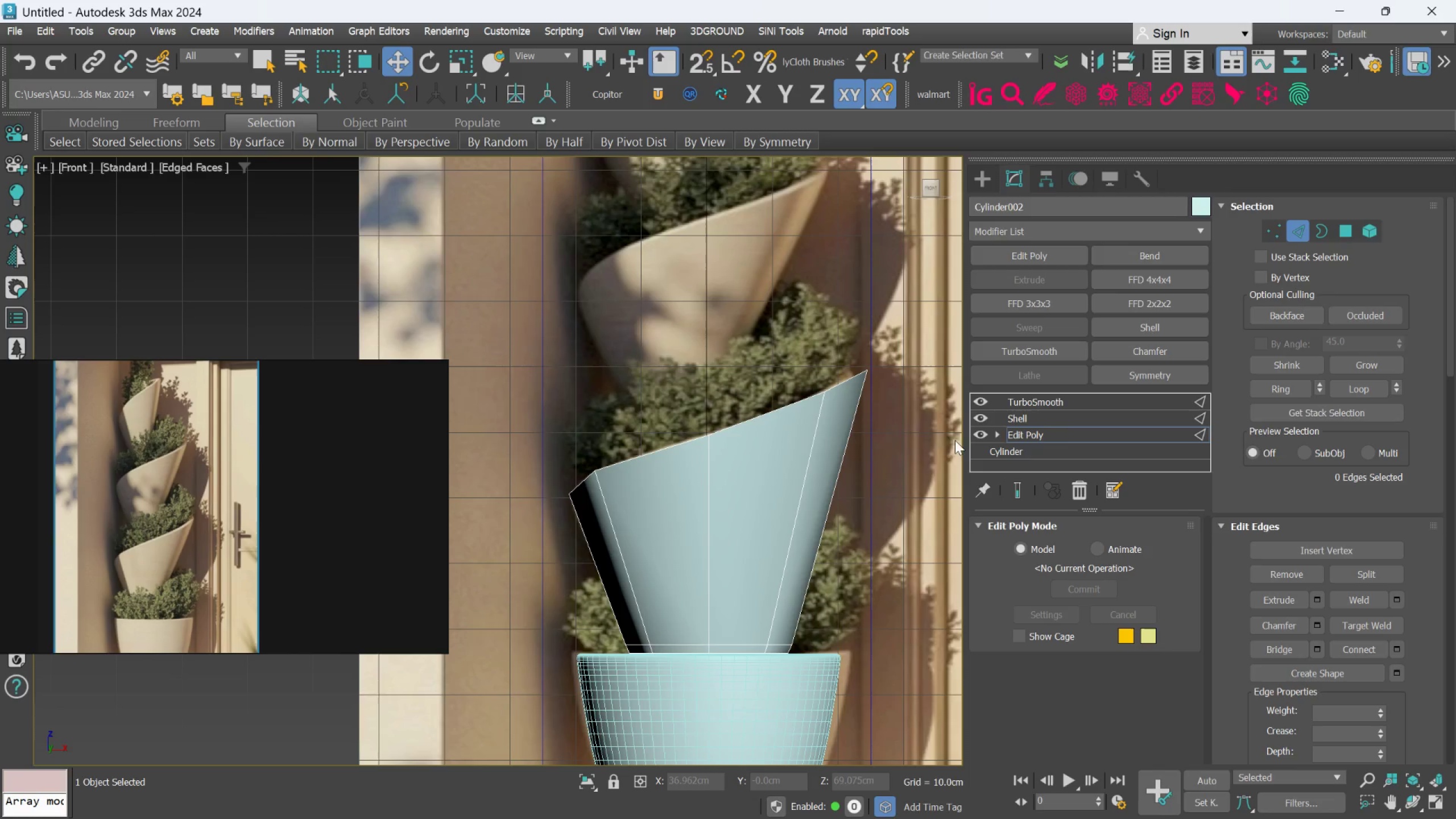 
left_click([1026, 494])
 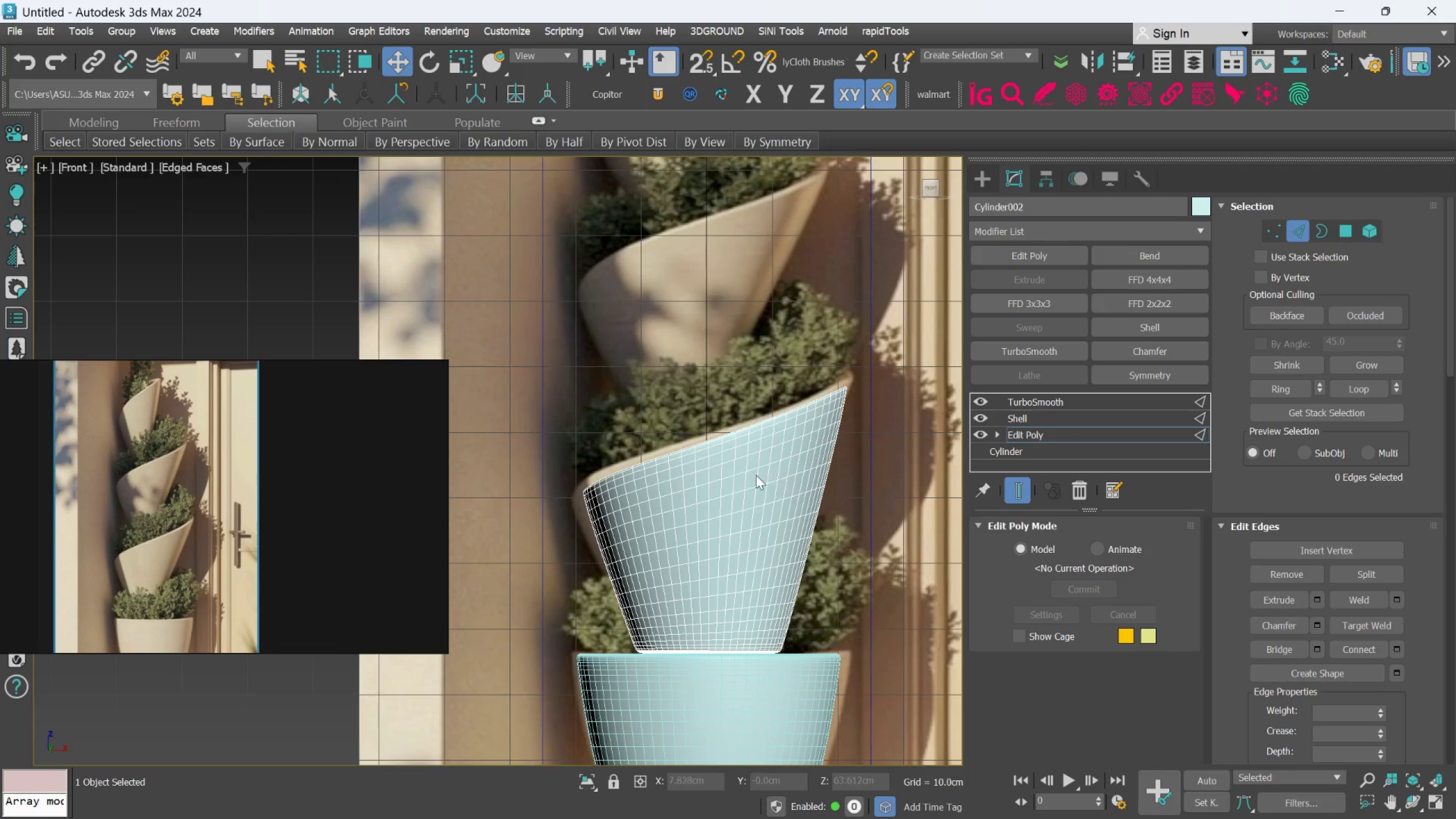 
key(R)
 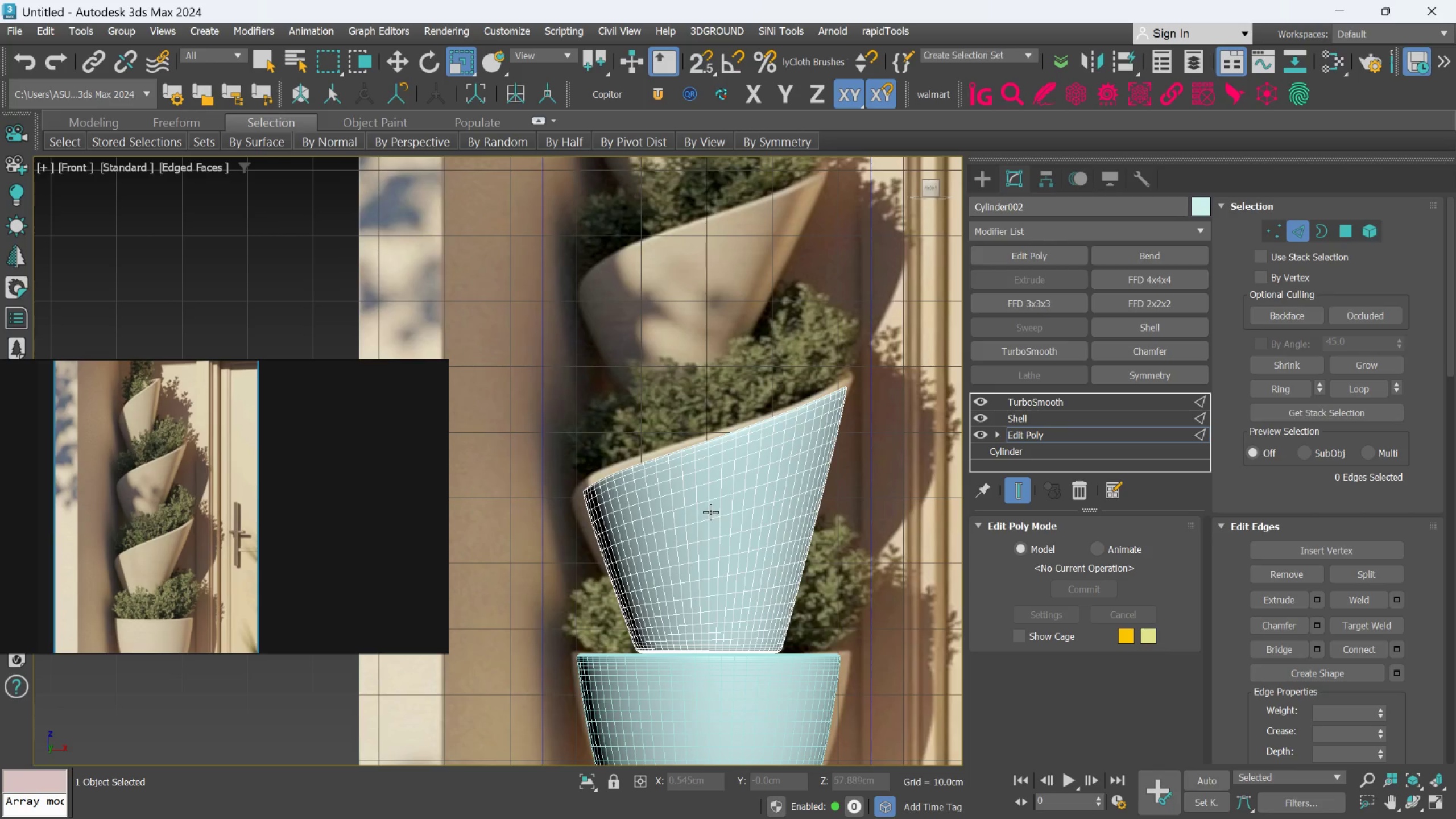 
left_click([710, 511])
 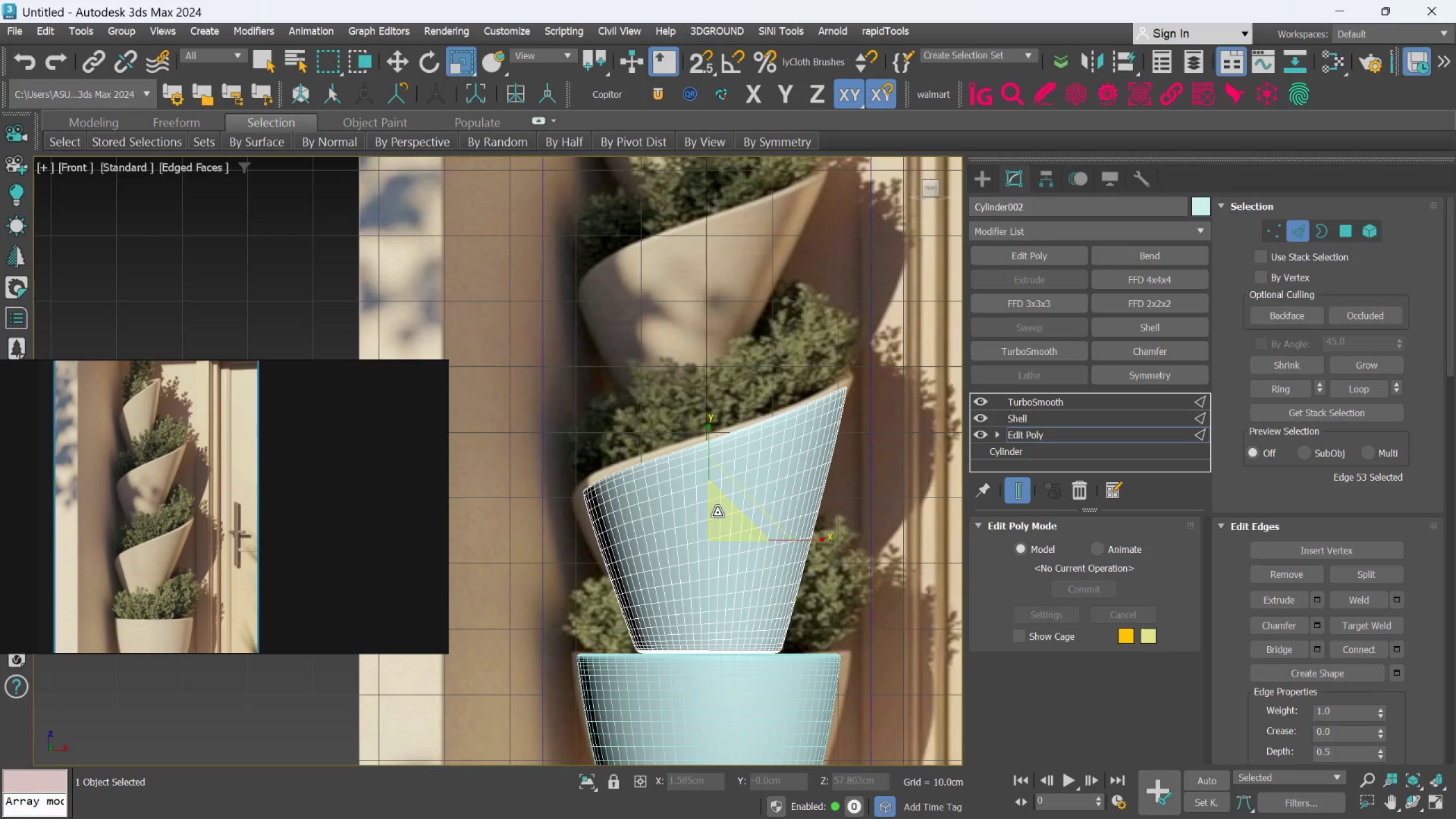 
left_click_drag(start_coordinate=[718, 513], to_coordinate=[718, 506])
 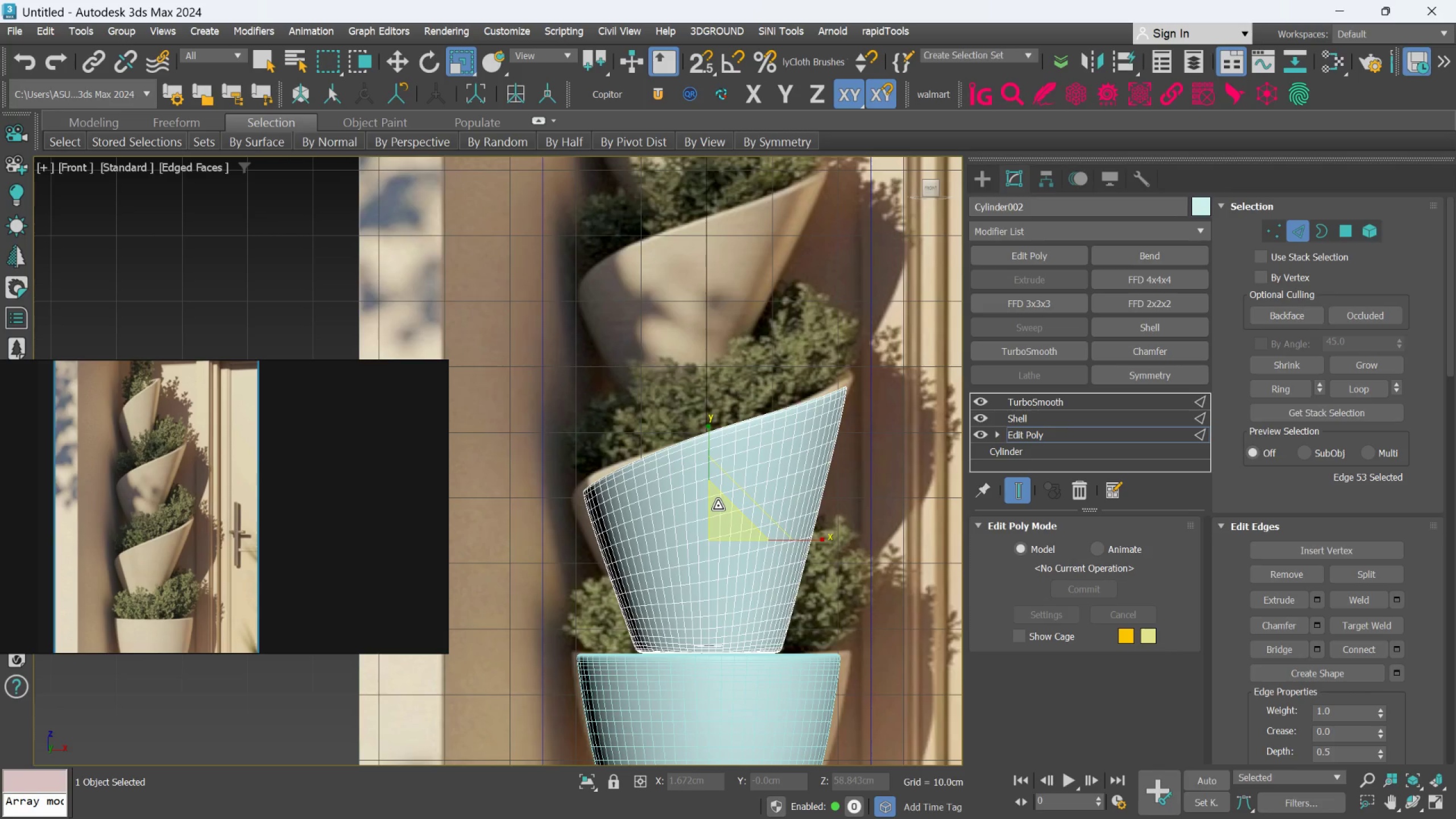 
key(Control+Z)
 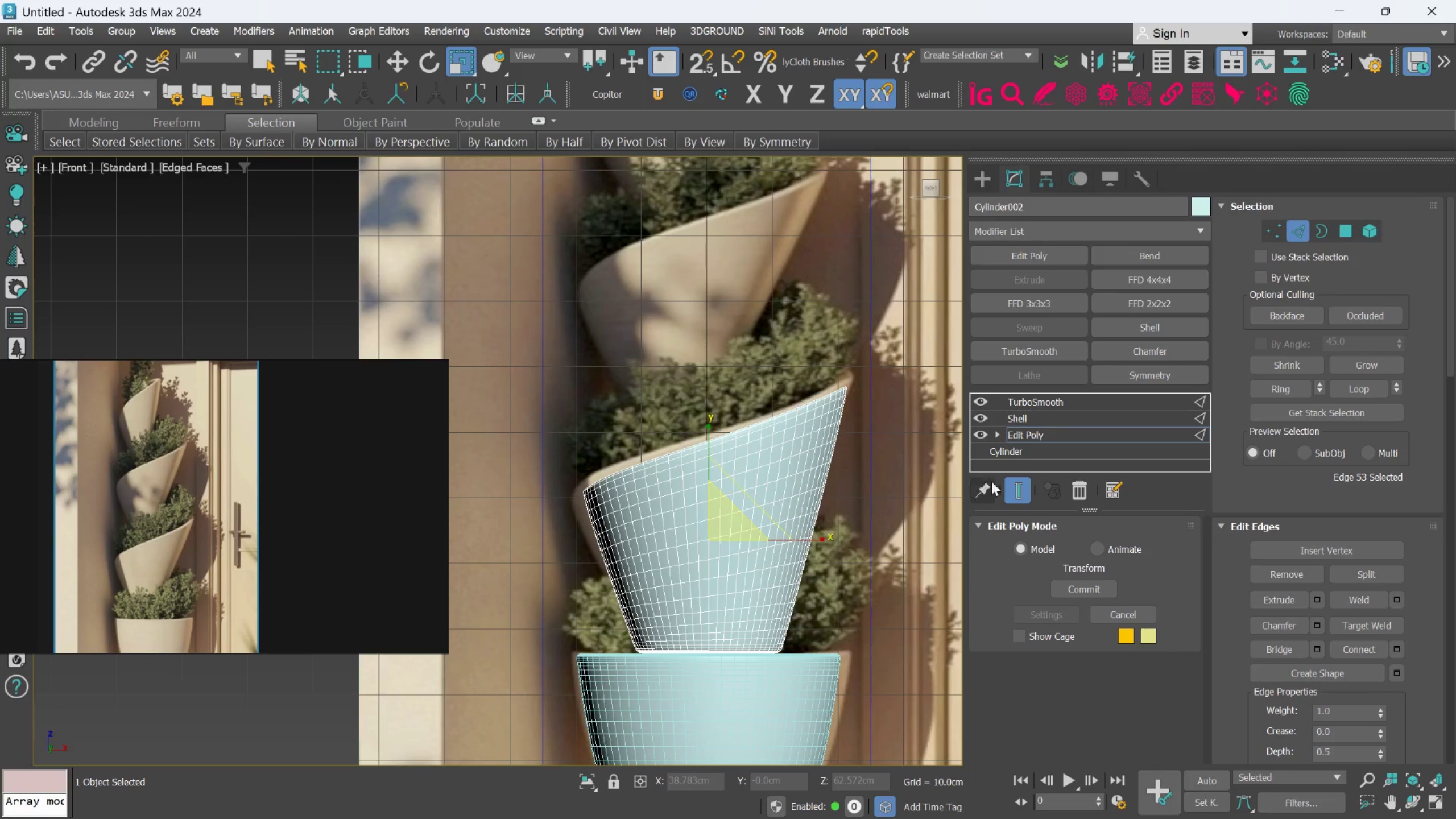 
left_click([1027, 487])
 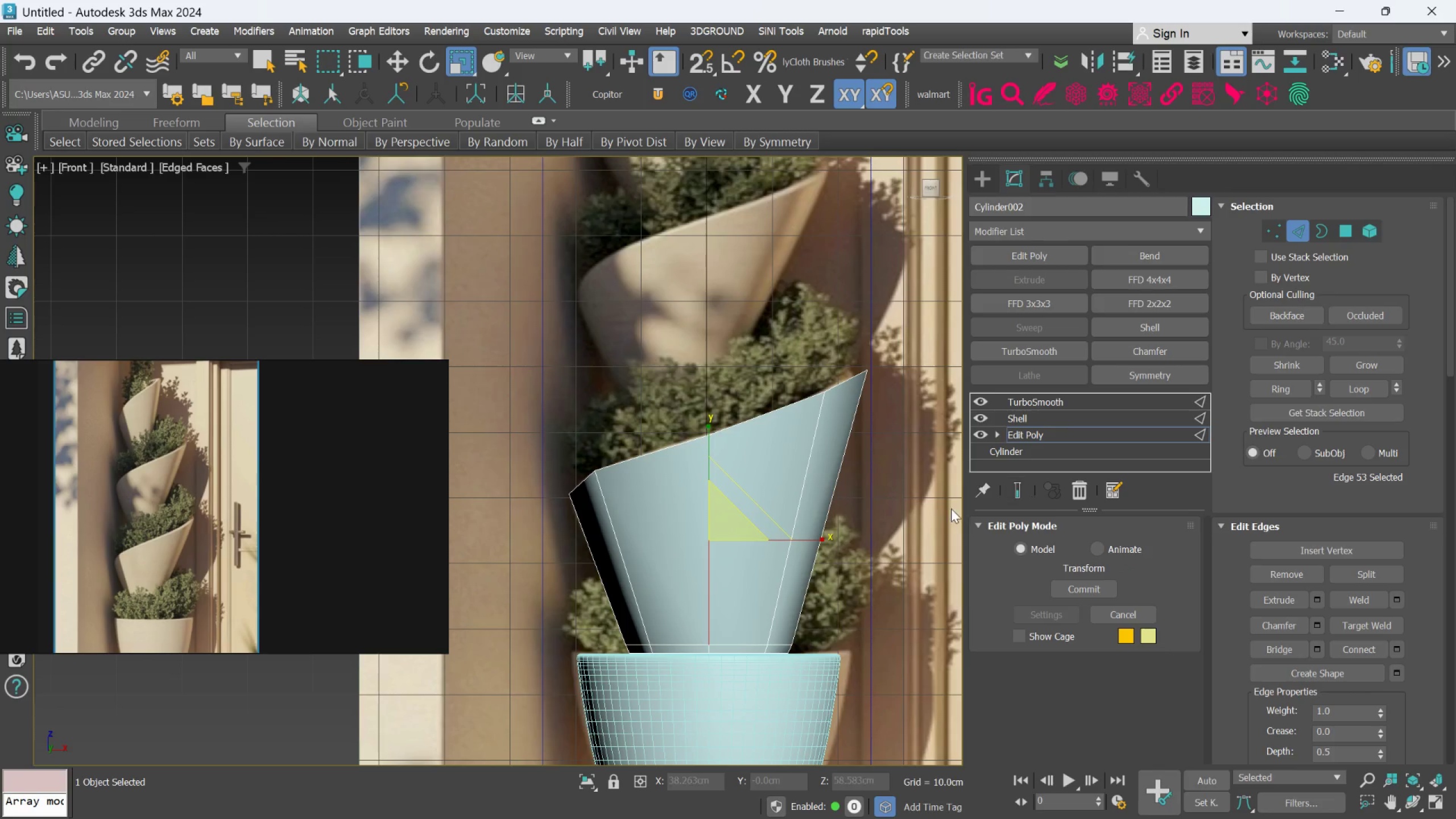 
left_click([851, 530])
 